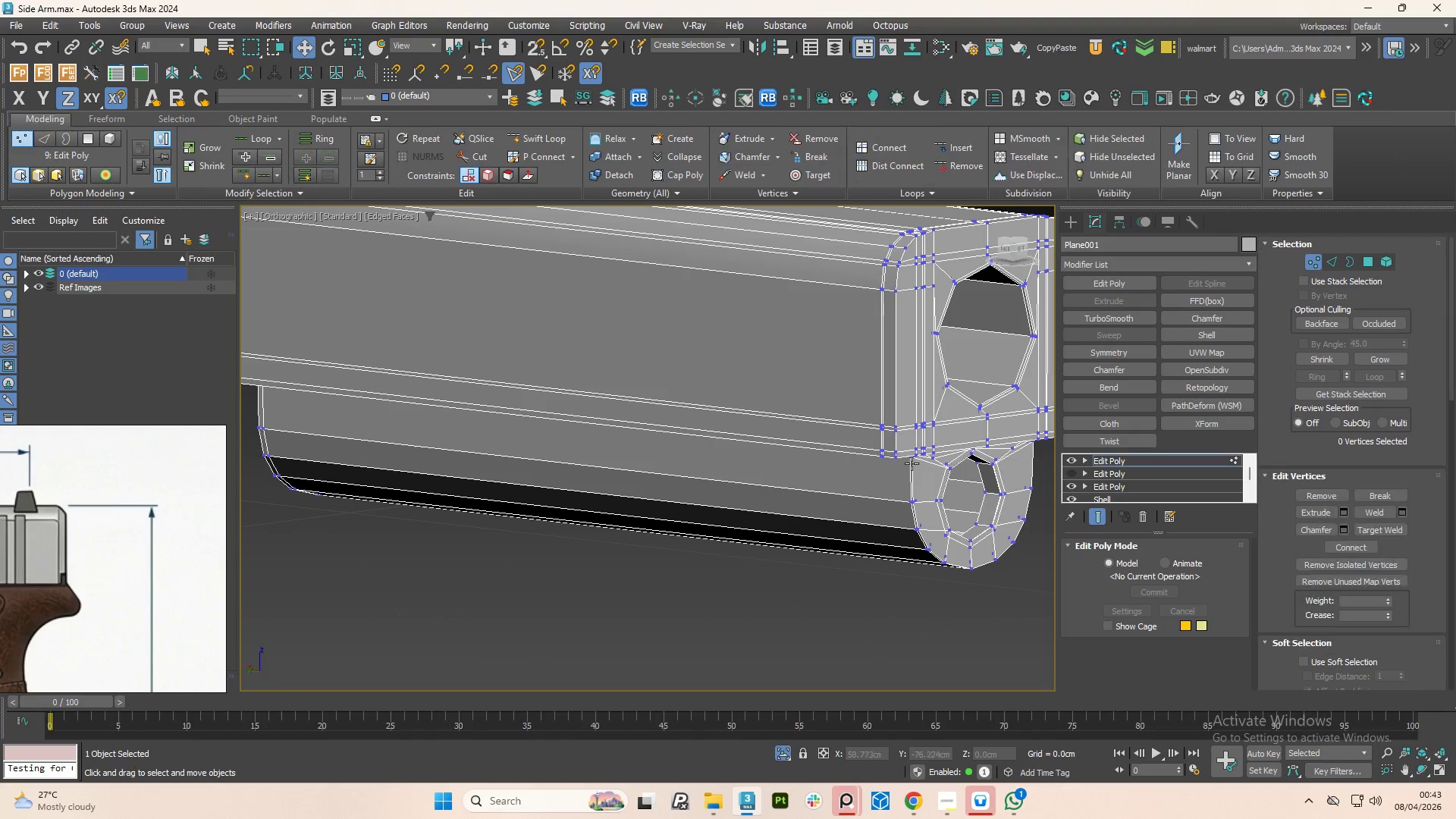 
scroll: coordinate [912, 457], scroll_direction: up, amount: 9.0
 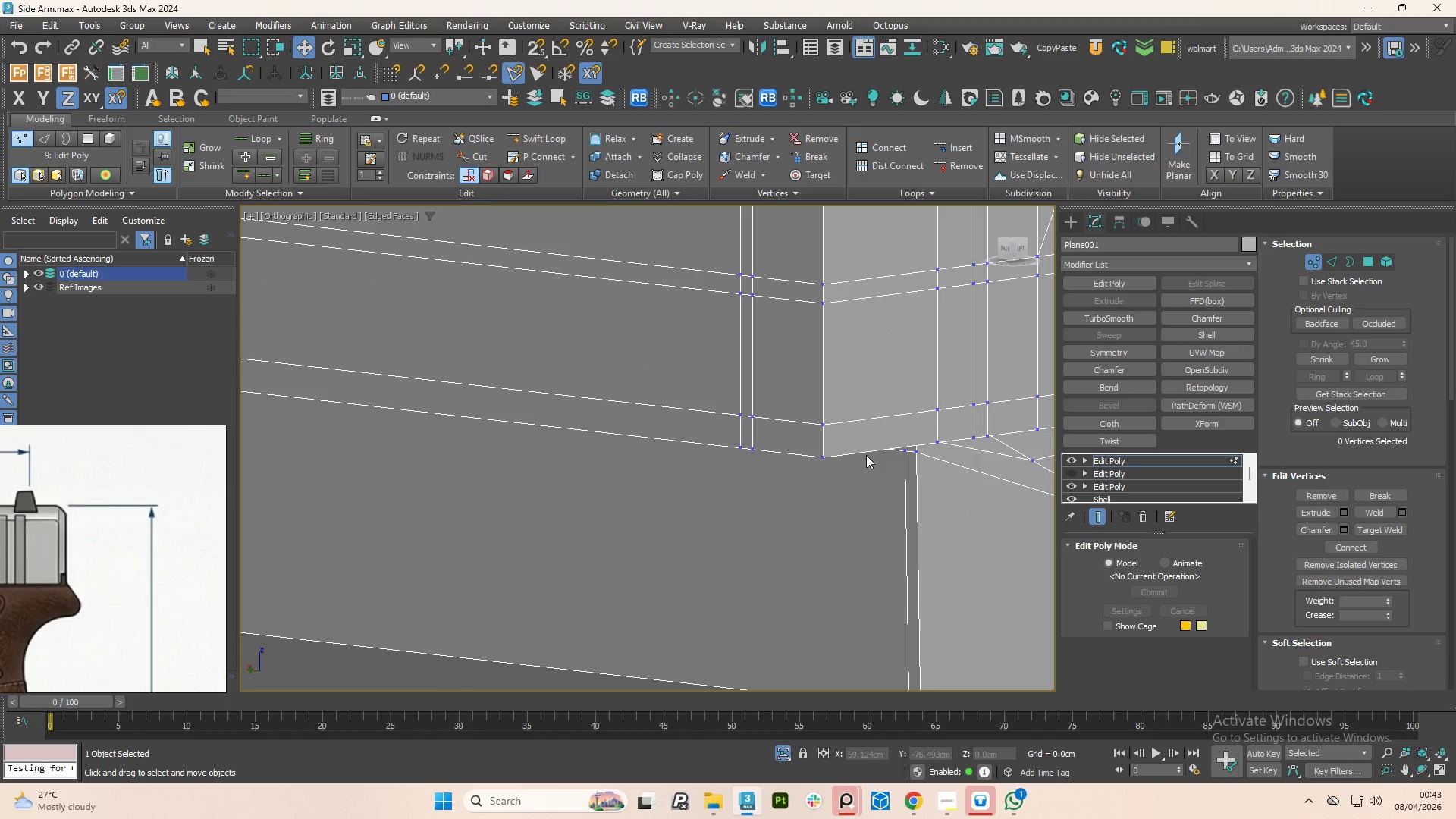 
hold_key(key=AltLeft, duration=0.59)
 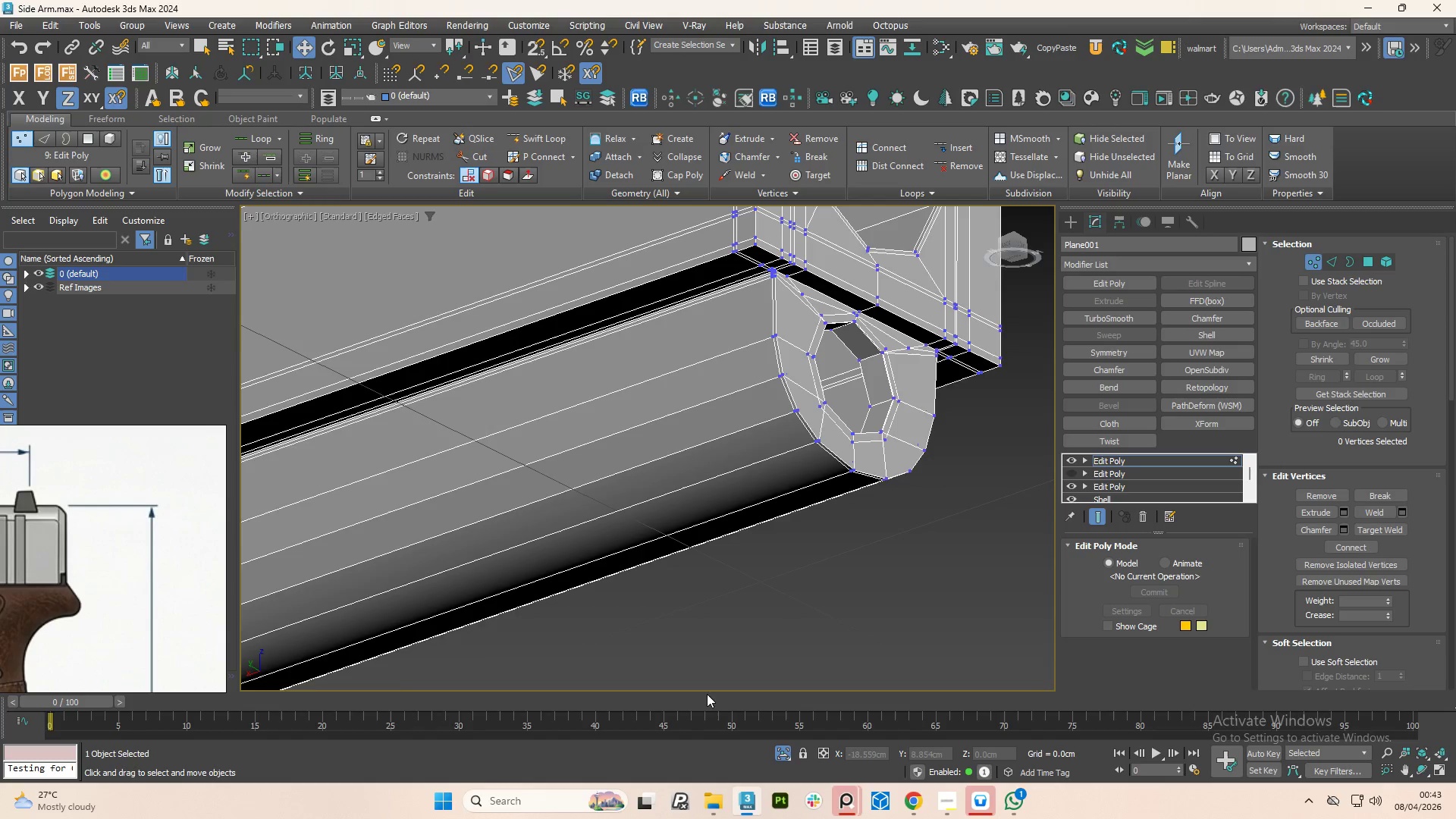 
scroll: coordinate [866, 455], scroll_direction: down, amount: 4.0
 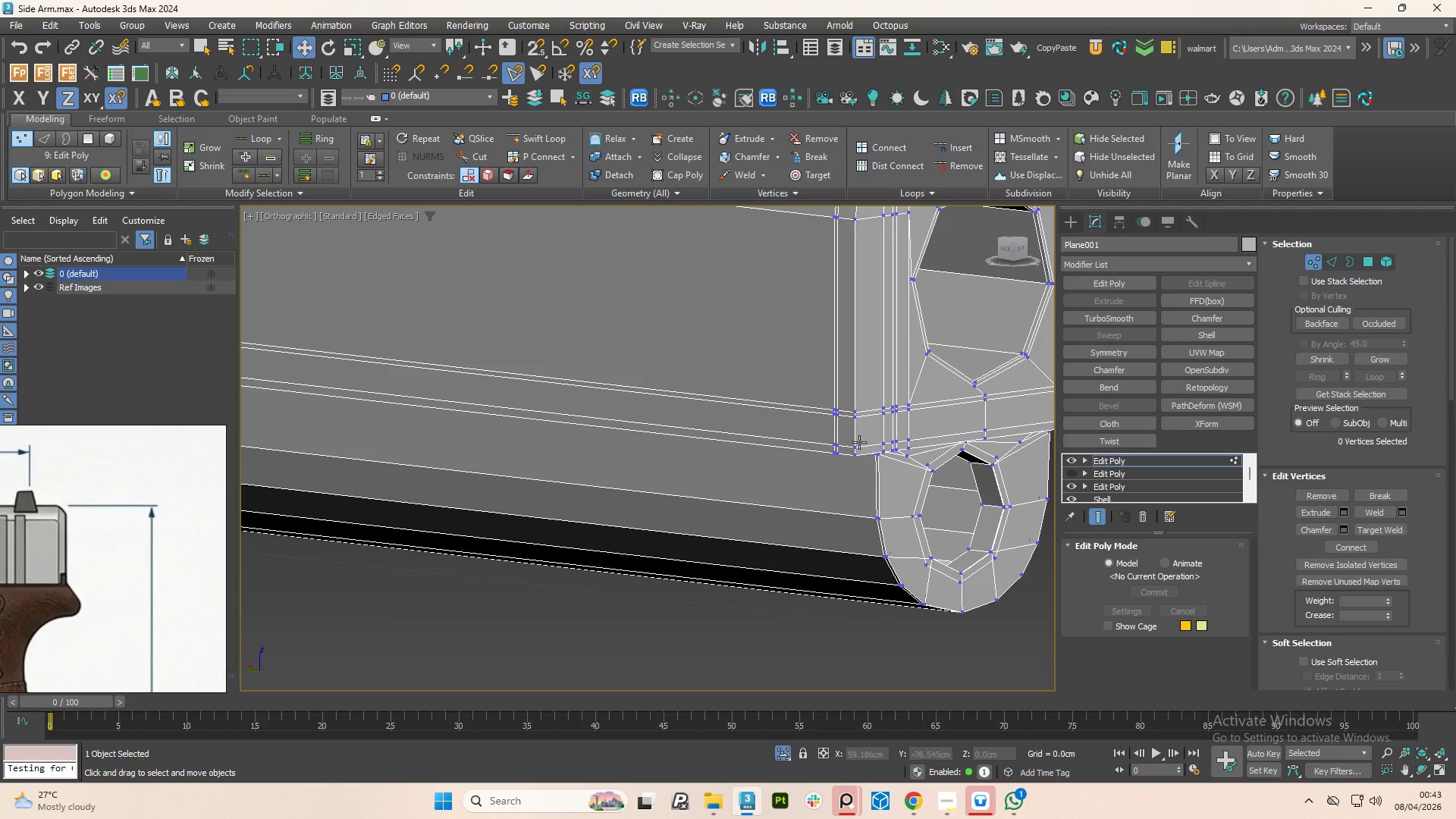 
hold_key(key=AltLeft, duration=0.7)
 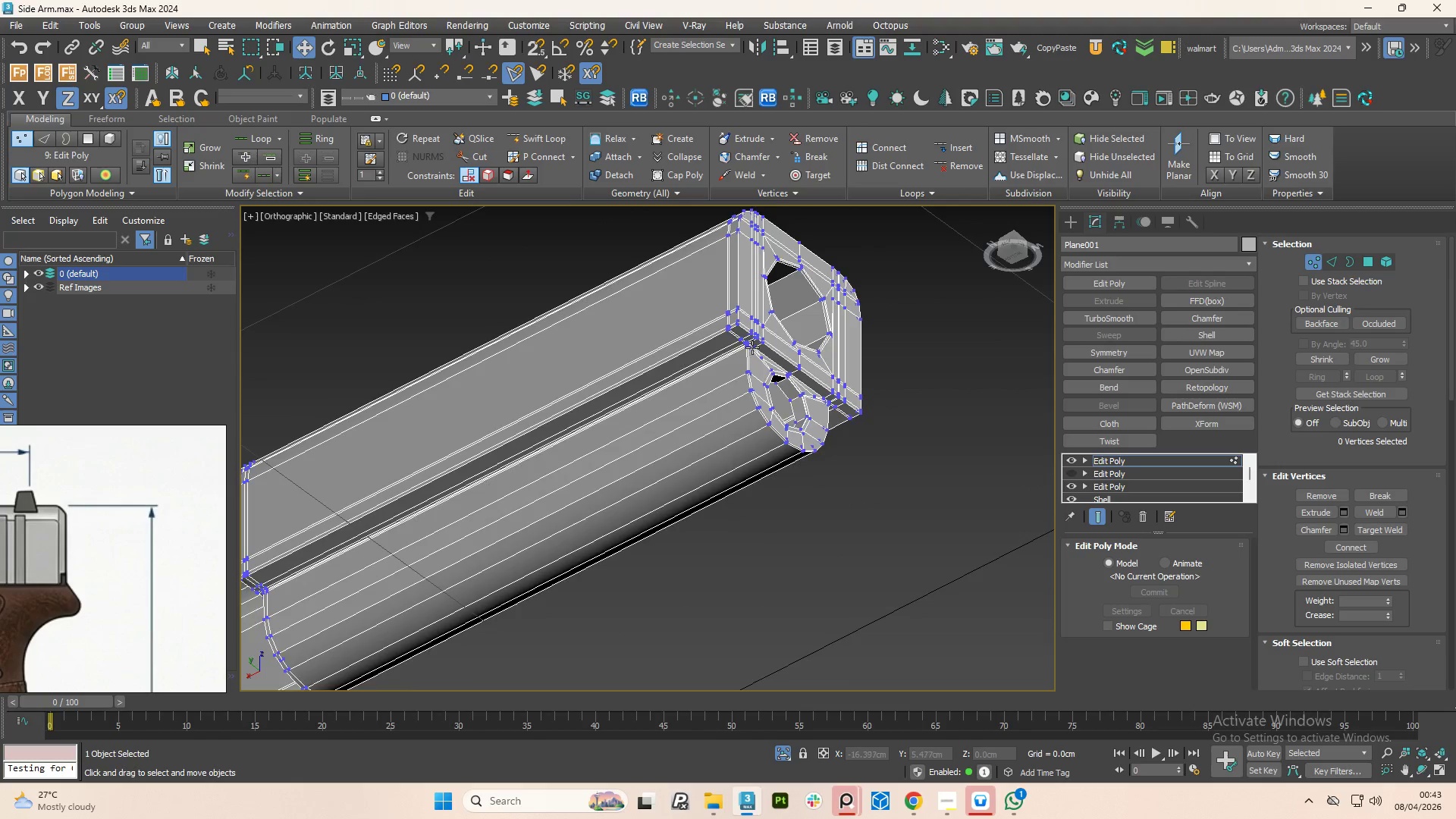 
scroll: coordinate [730, 558], scroll_direction: down, amount: 2.0
 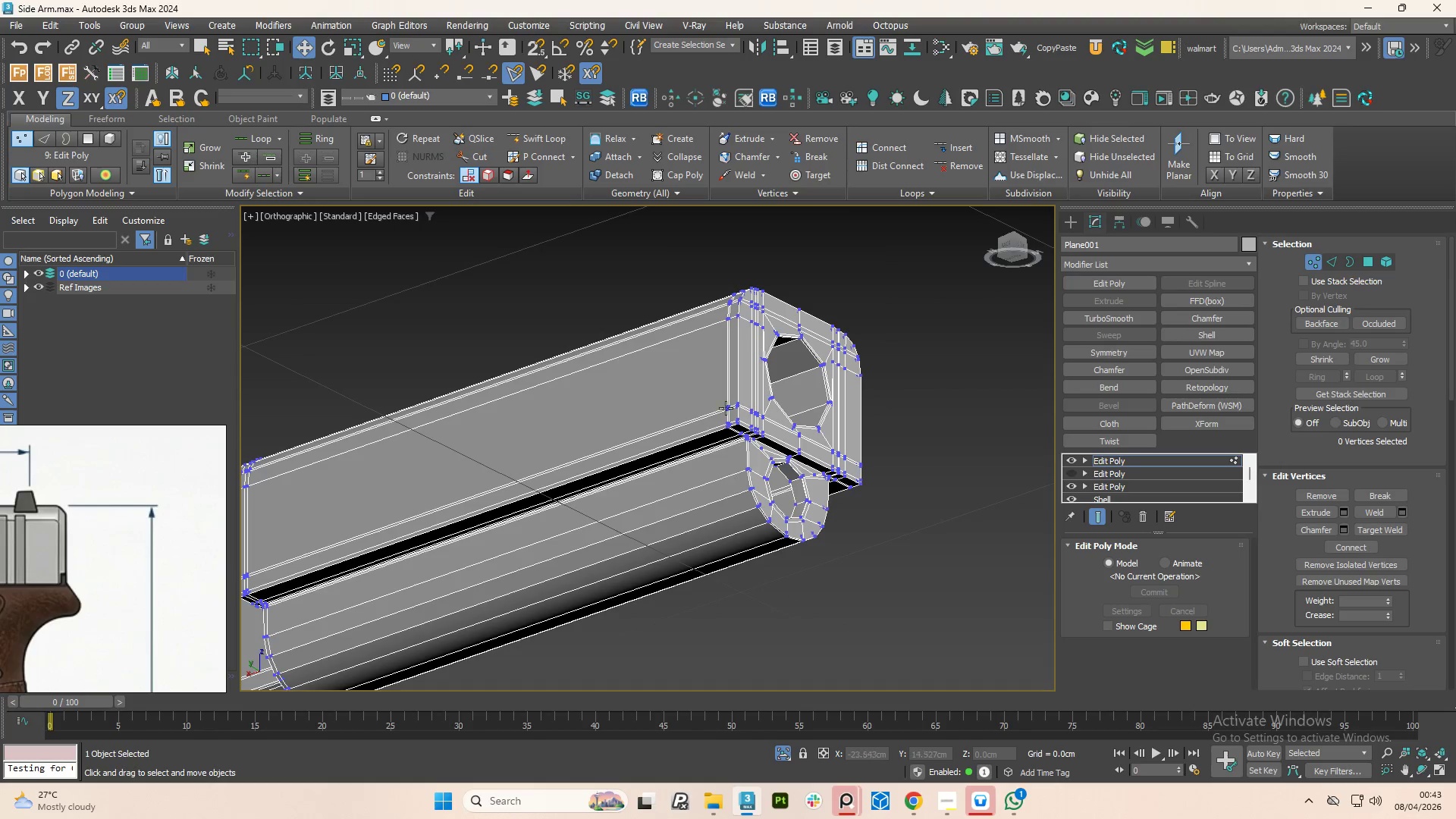 
scroll: coordinate [720, 323], scroll_direction: up, amount: 9.0
 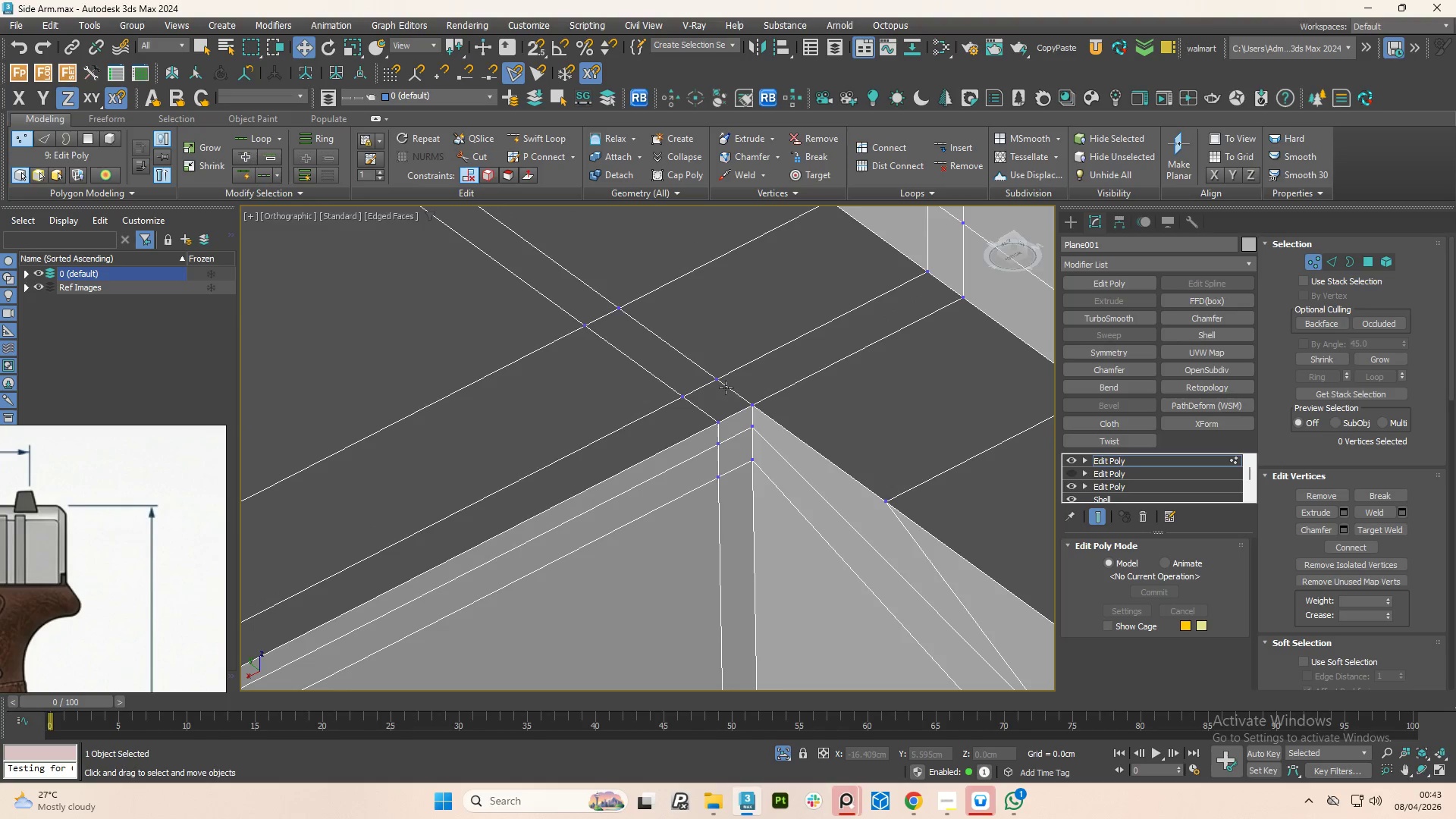 
scroll: coordinate [803, 418], scroll_direction: down, amount: 10.0
 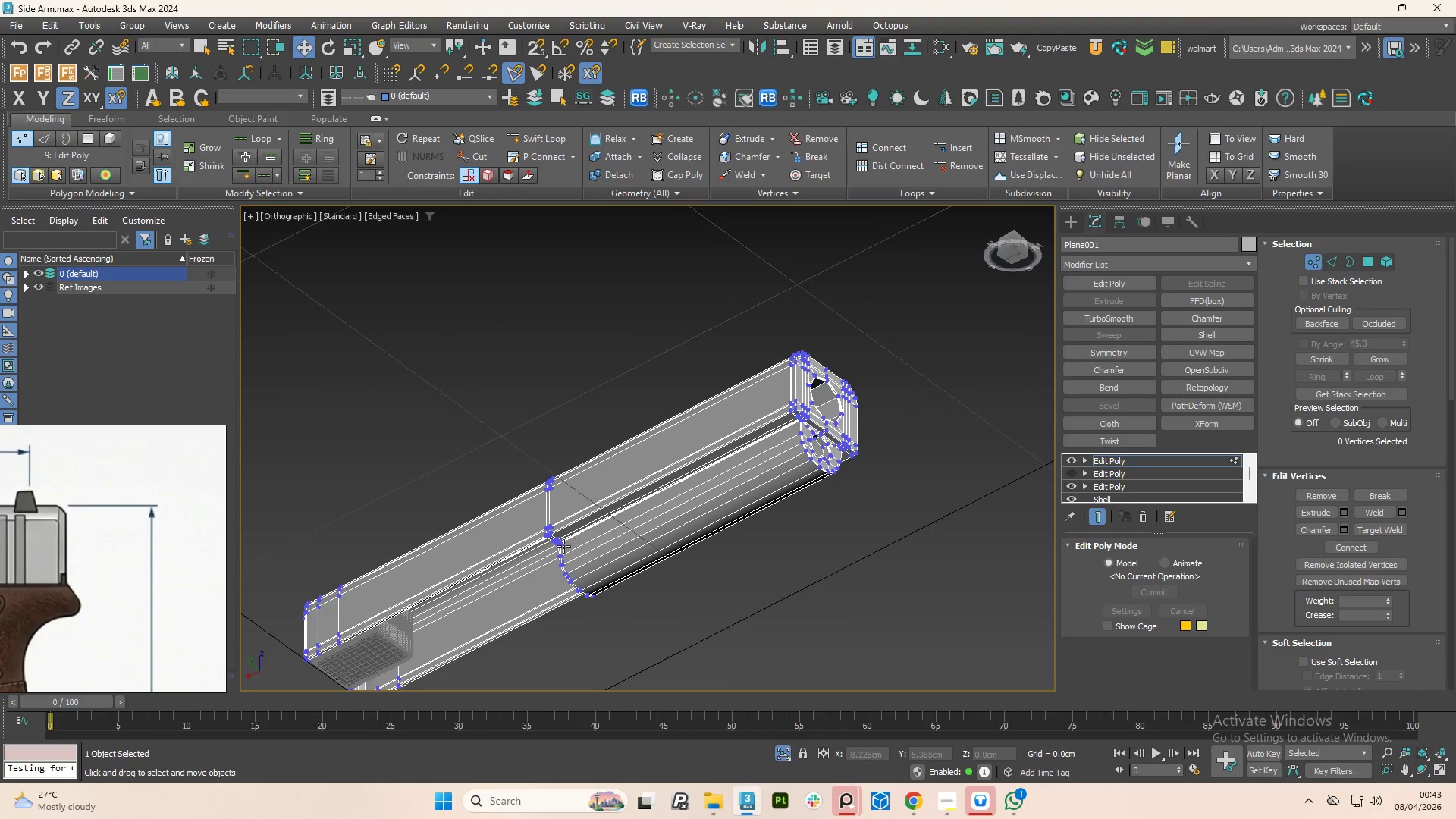 
hold_key(key=AltLeft, duration=0.56)
 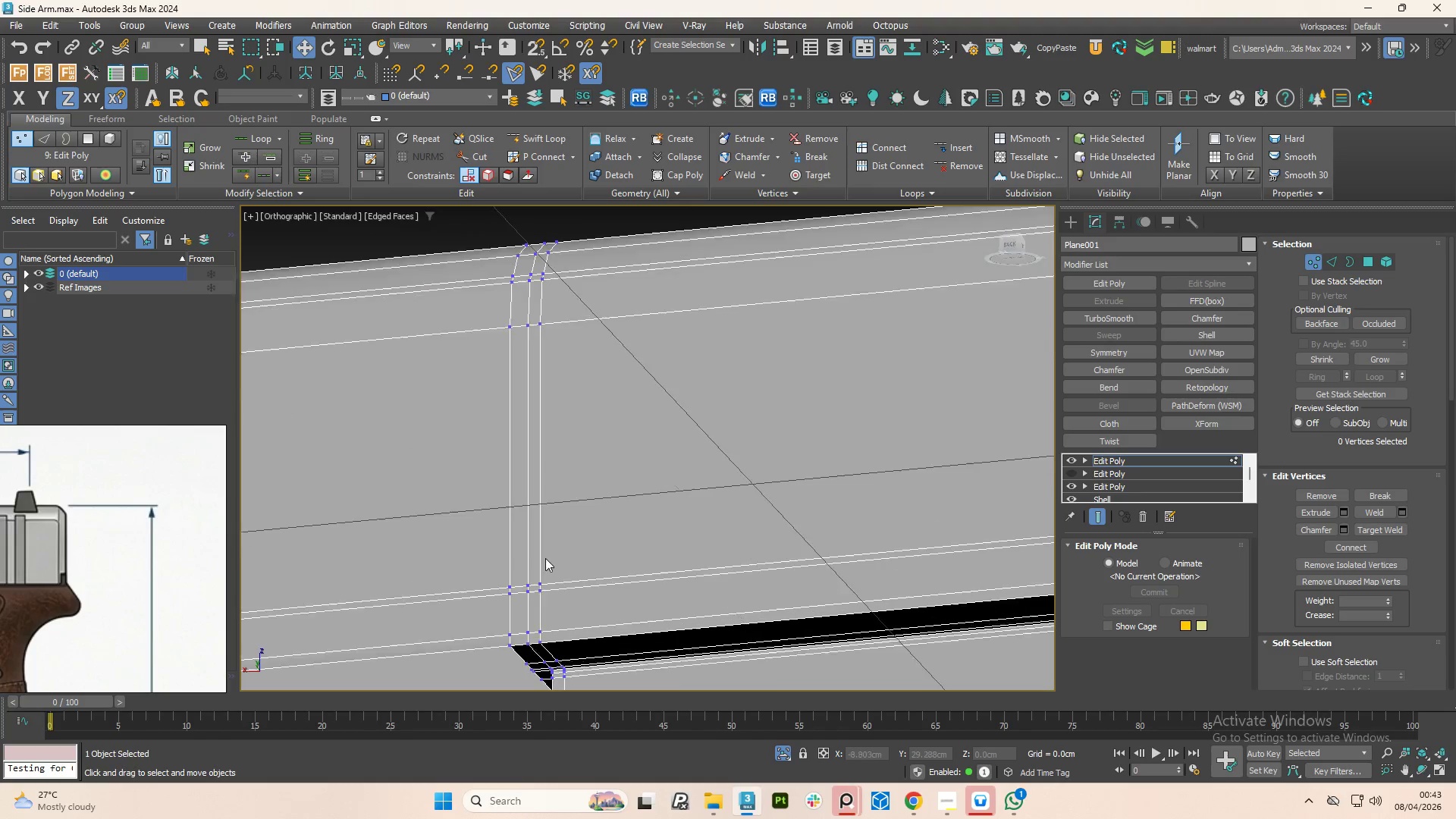 
hold_key(key=AltLeft, duration=2.31)
scroll: coordinate [541, 571], scroll_direction: up, amount: 8.0
 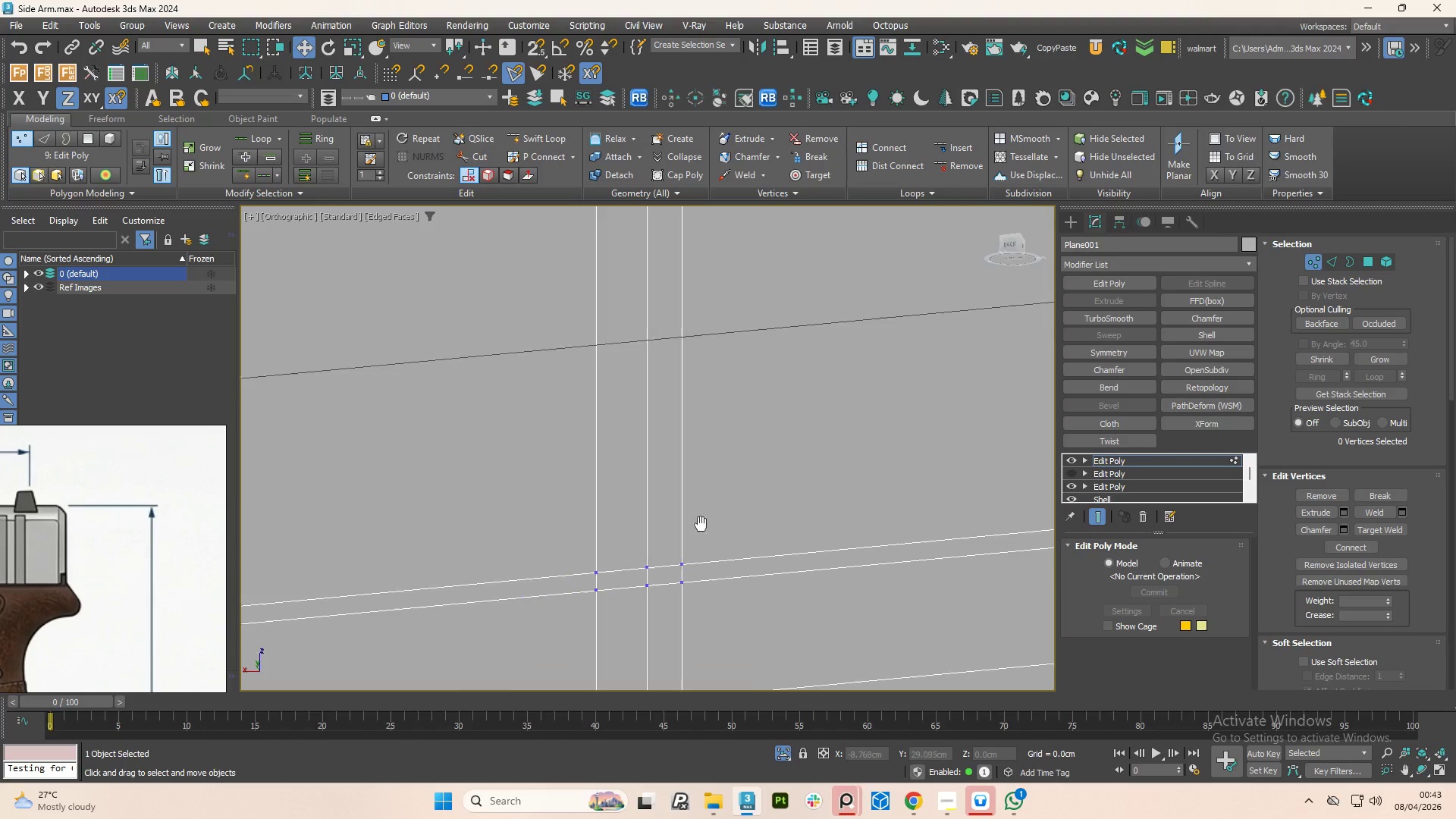 
hold_key(key=AltLeft, duration=0.72)
 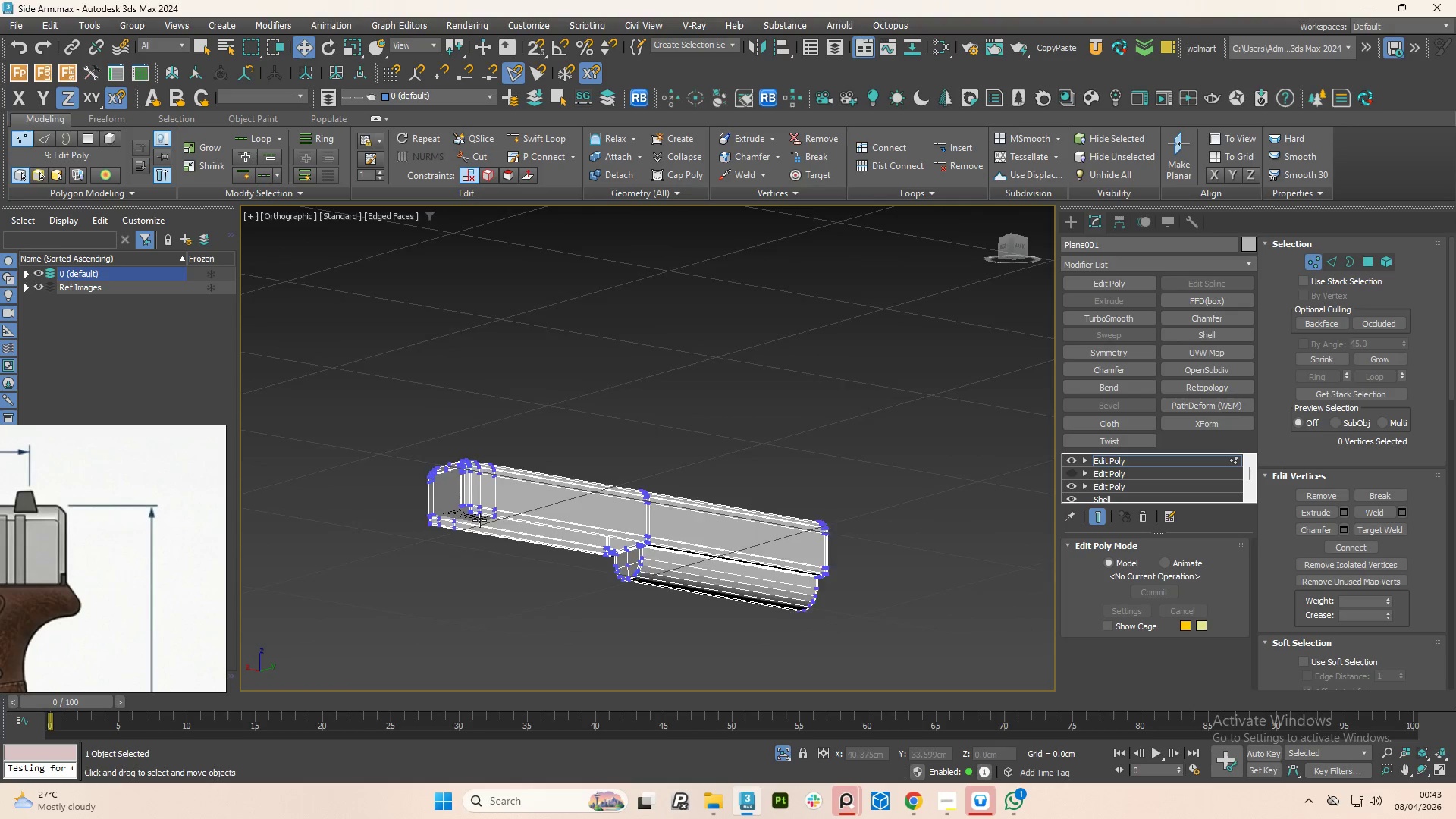 
scroll: coordinate [467, 541], scroll_direction: down, amount: 9.0
 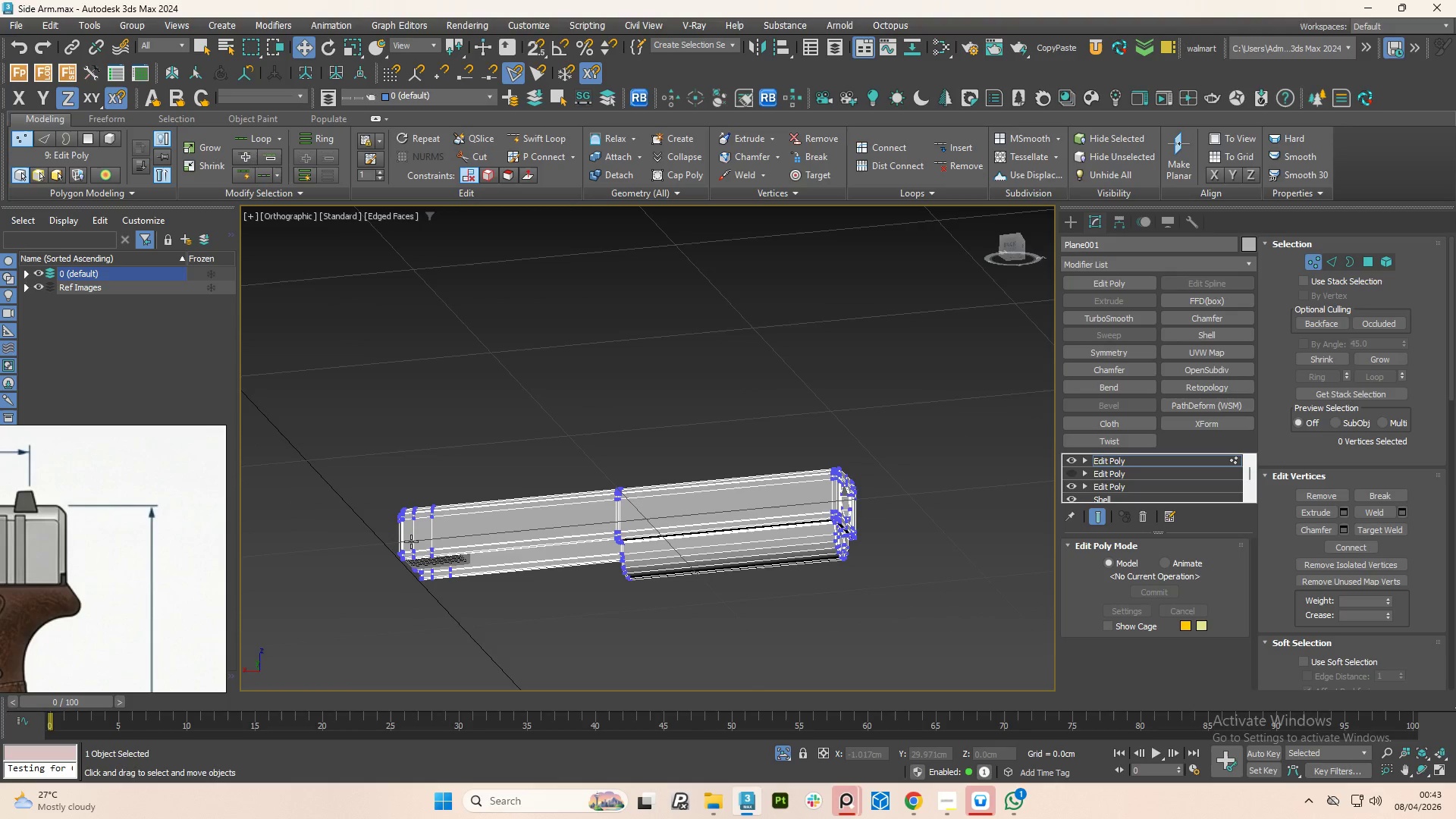 
scroll: coordinate [403, 482], scroll_direction: up, amount: 10.0
 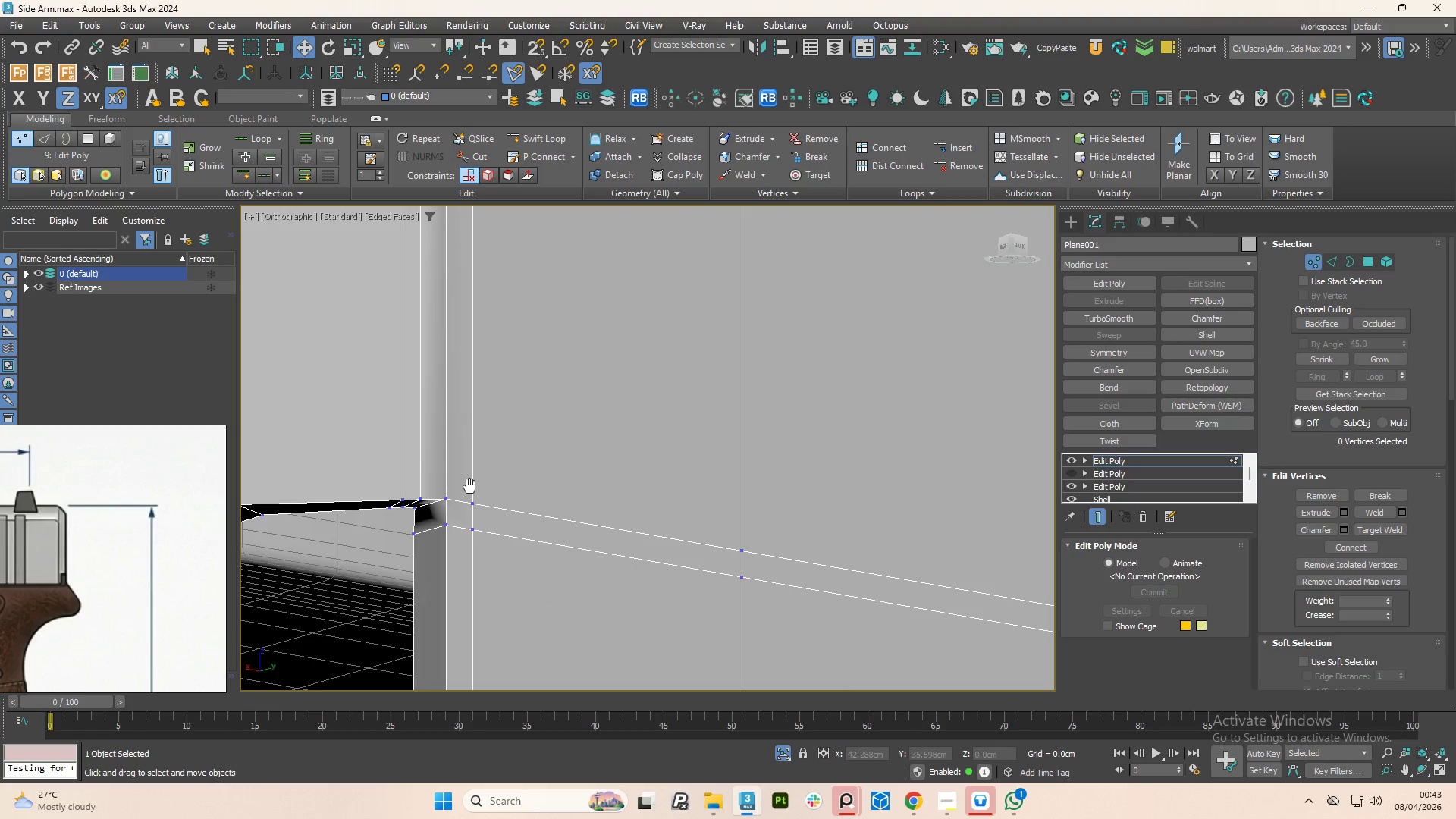 
scroll: coordinate [529, 547], scroll_direction: down, amount: 8.0
 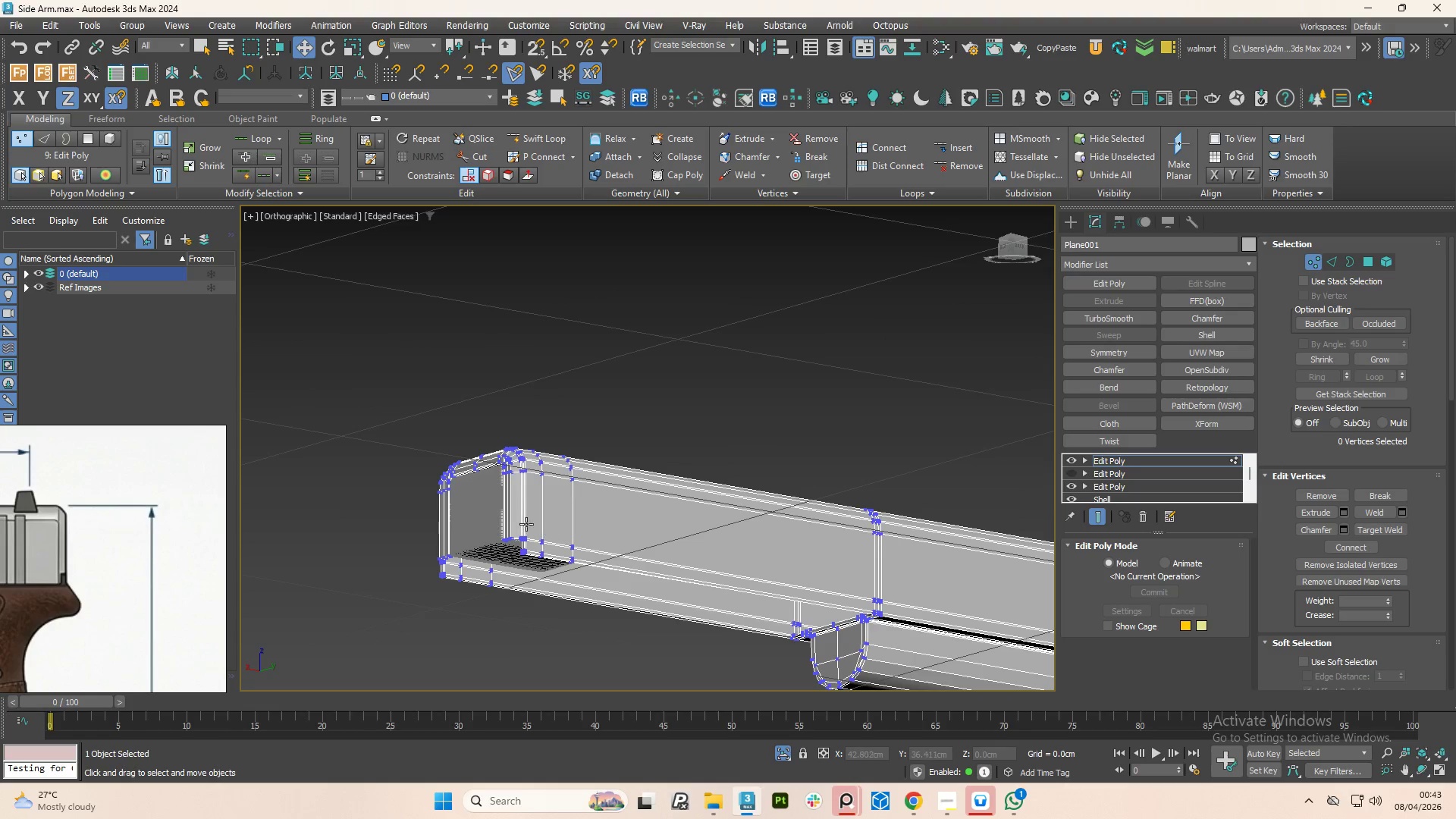 
key(Alt+1)
 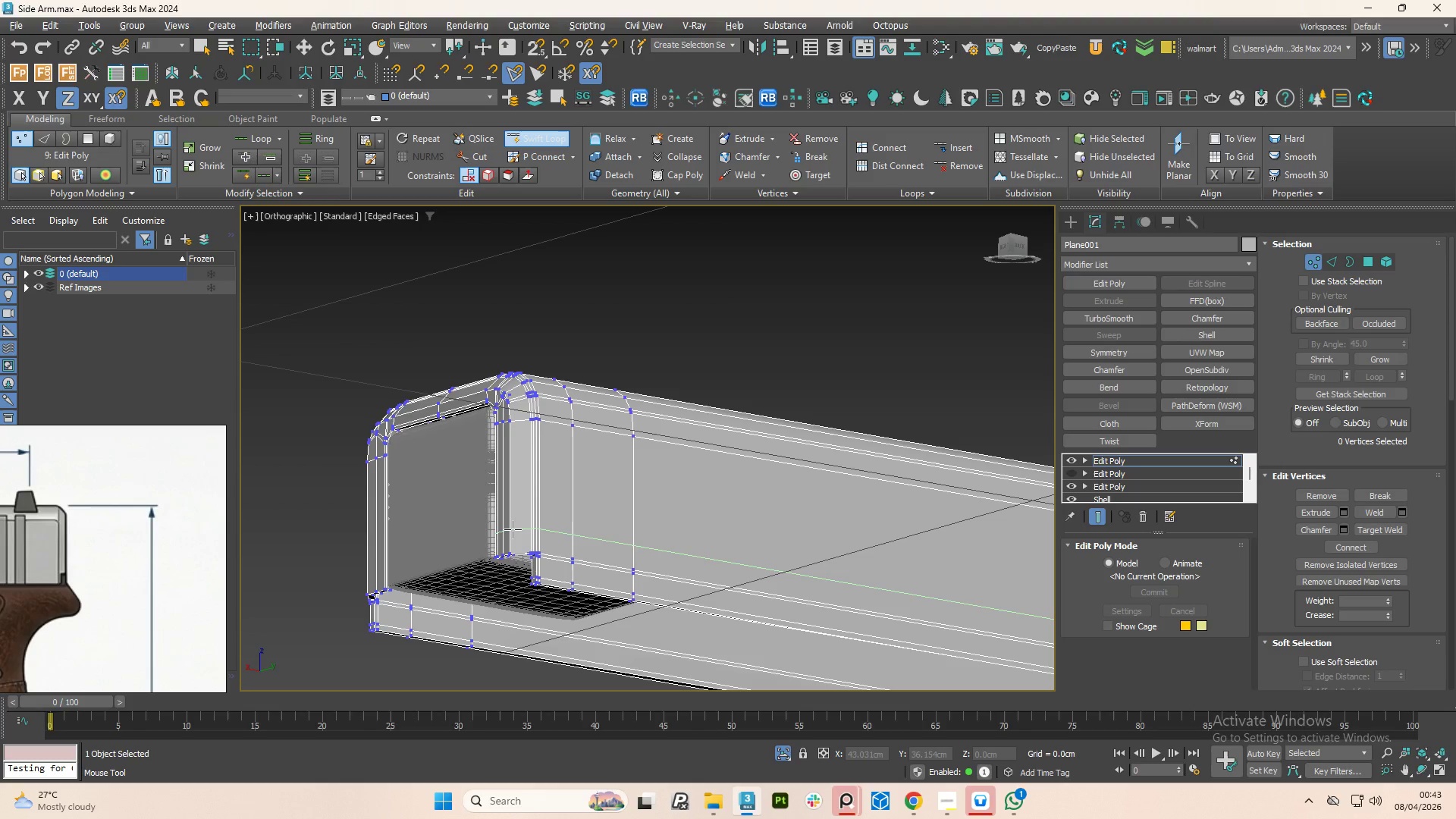 
scroll: coordinate [512, 523], scroll_direction: up, amount: 2.0
 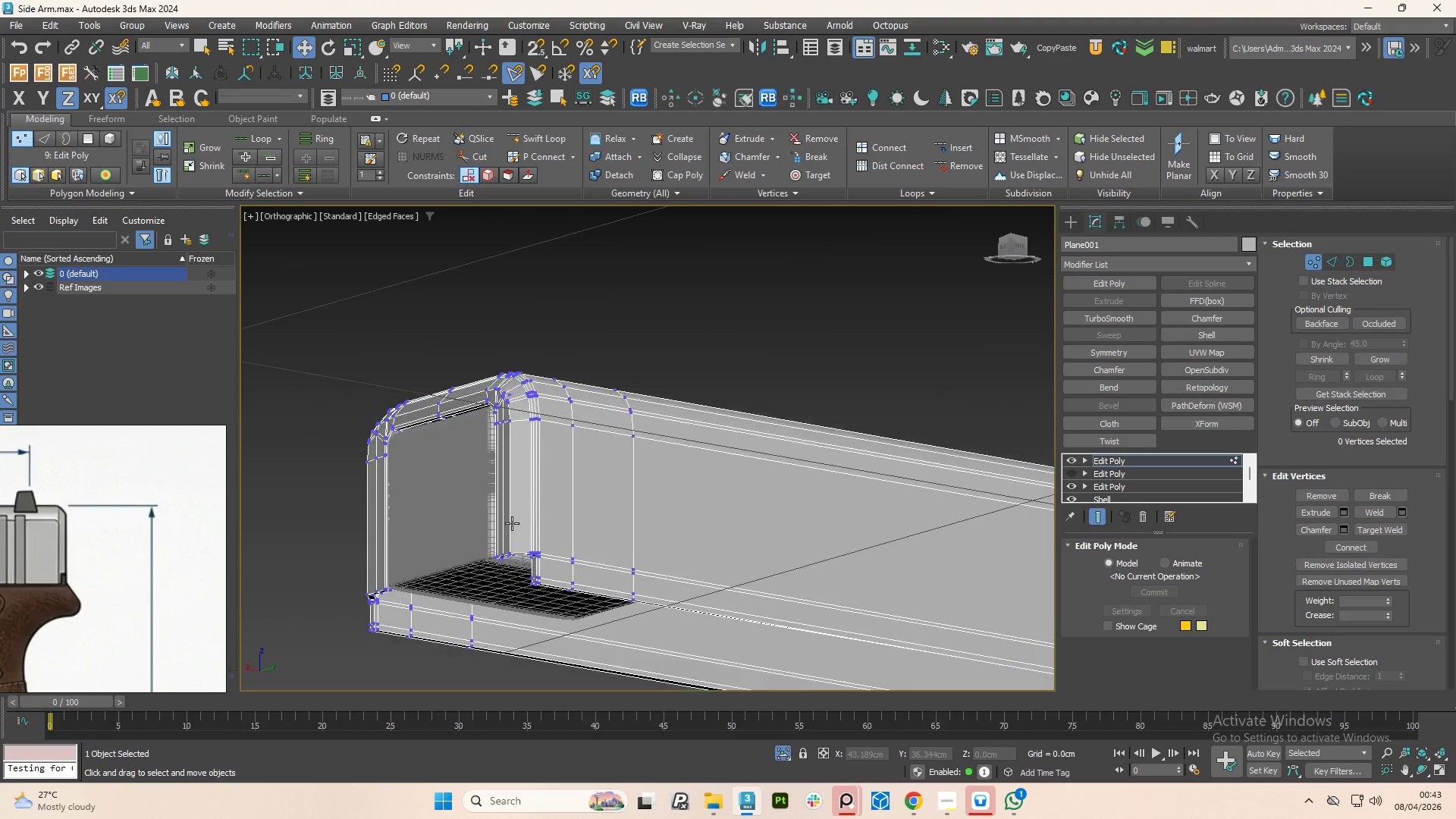 
scroll: coordinate [524, 519], scroll_direction: down, amount: 2.0
 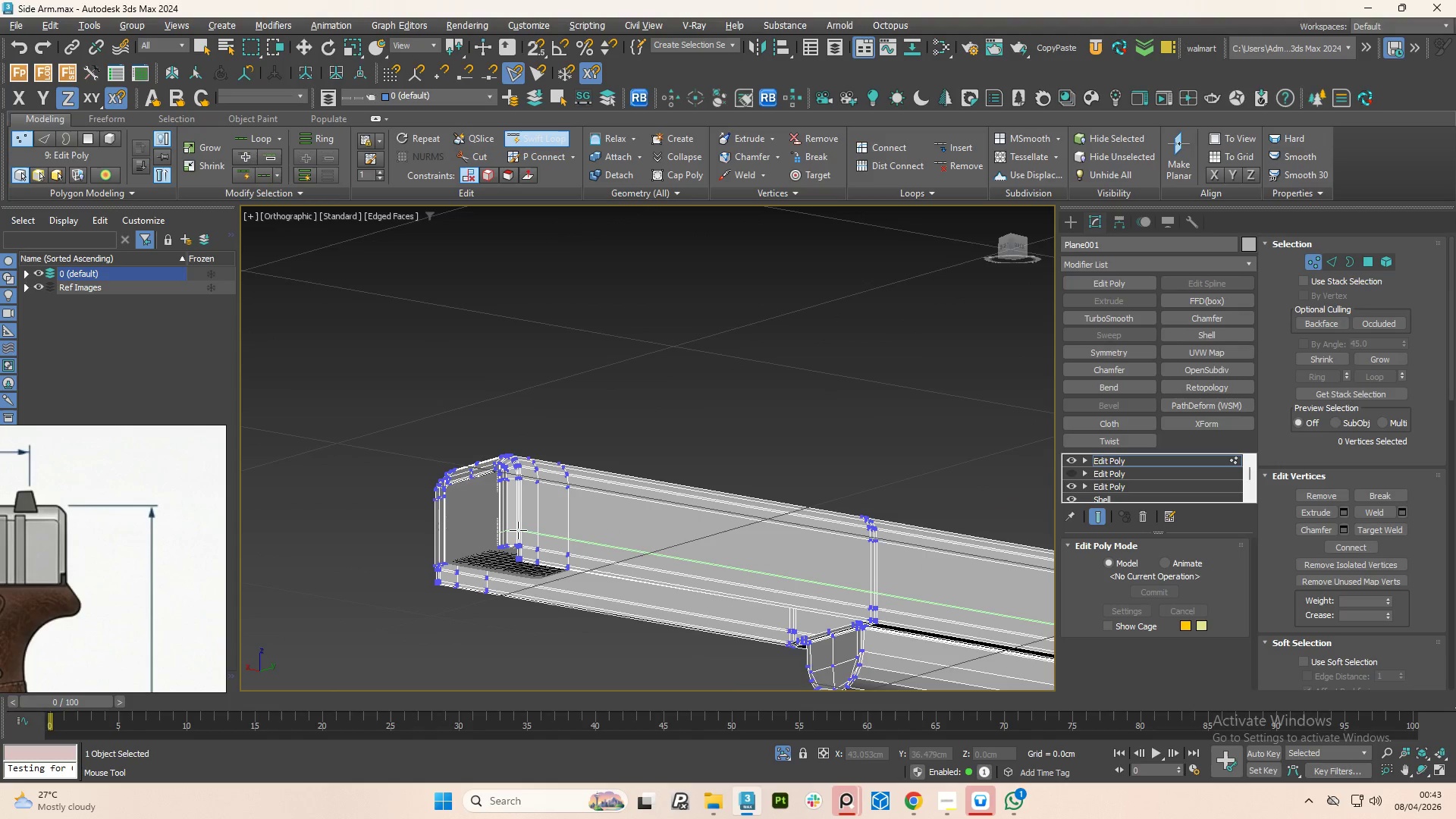 
left_click([518, 530])
 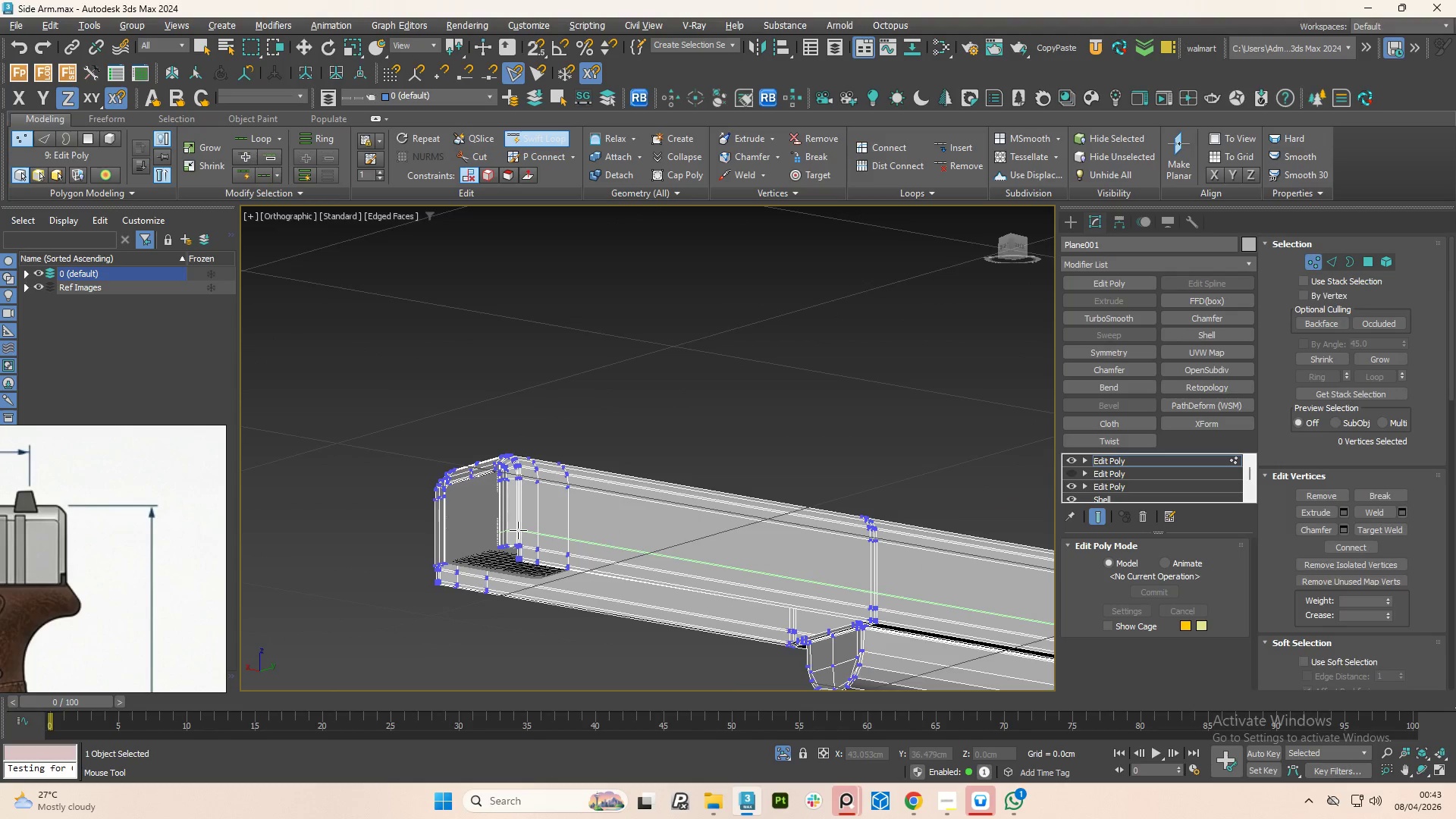 
right_click([523, 560])
 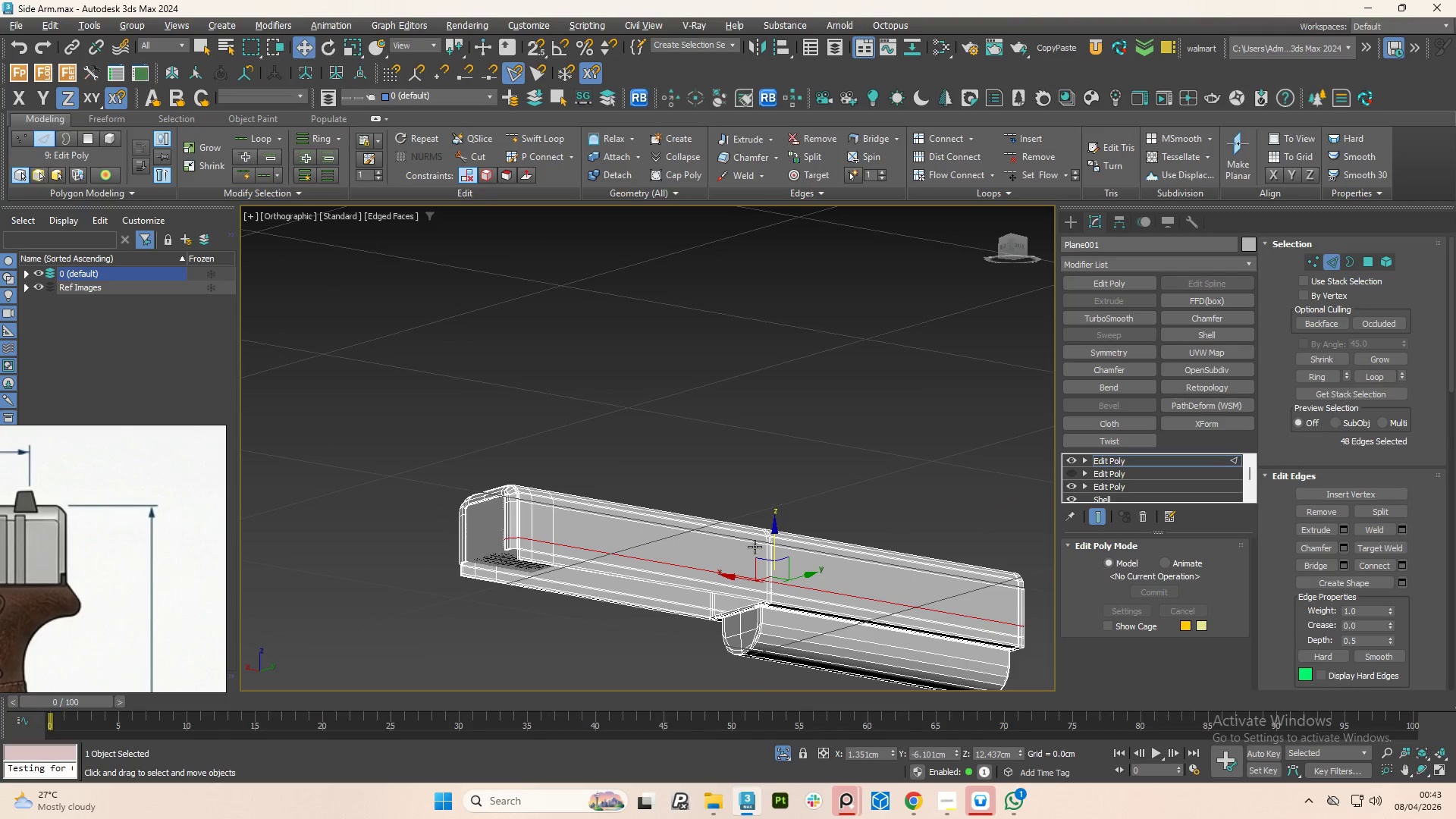 
scroll: coordinate [518, 530], scroll_direction: down, amount: 1.0
 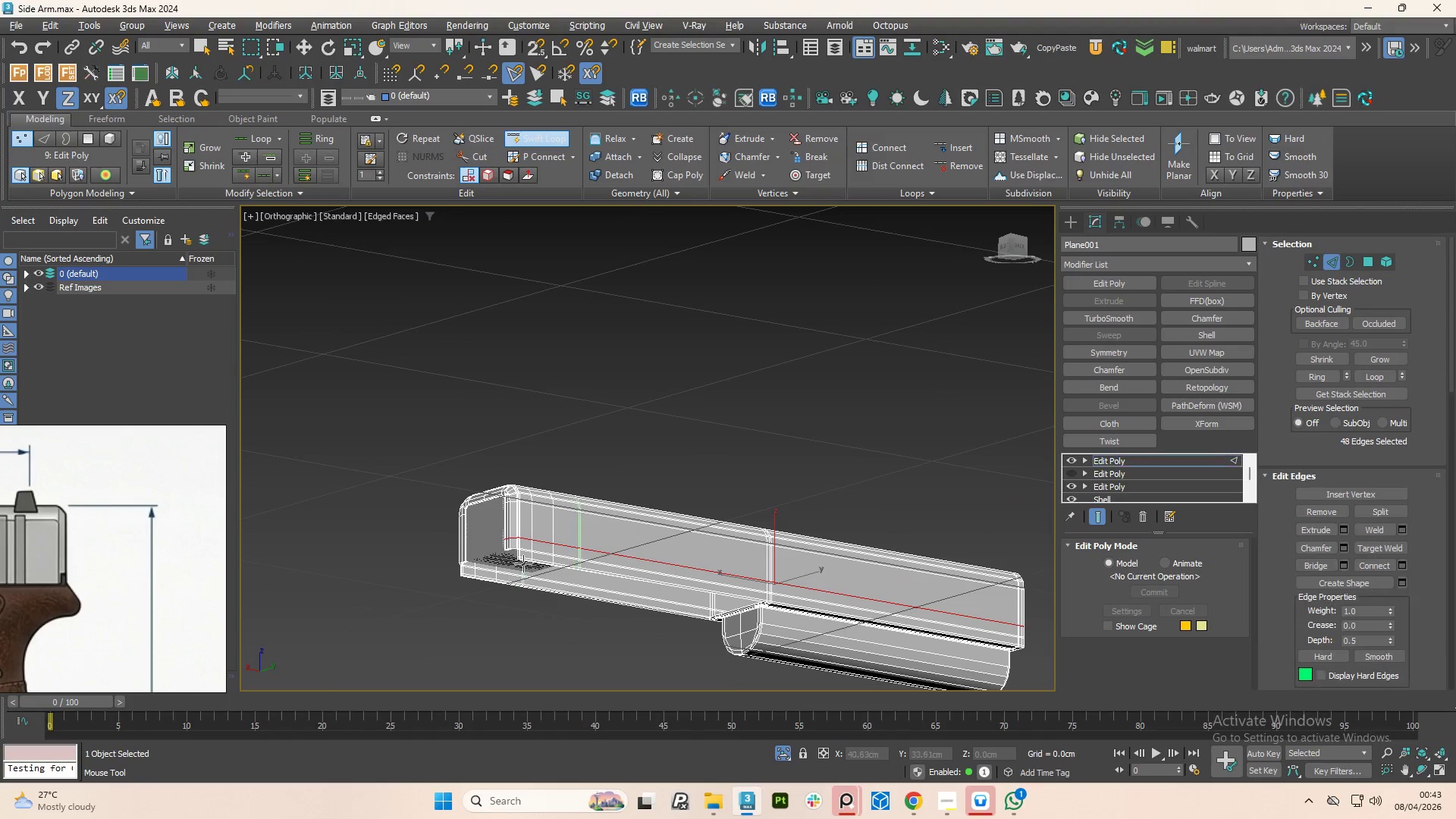 
hold_key(key=AltLeft, duration=0.67)
 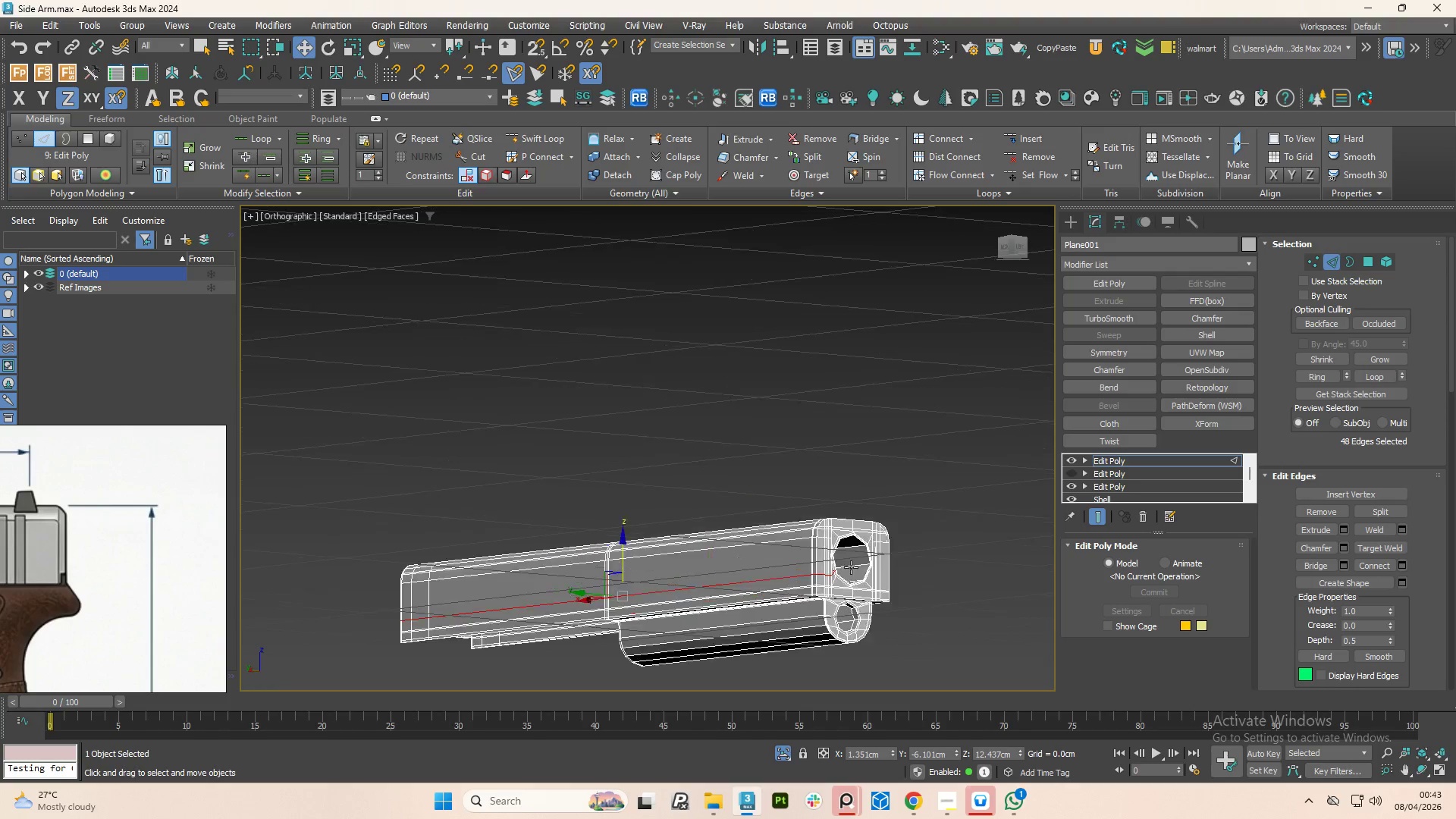 
scroll: coordinate [757, 582], scroll_direction: down, amount: 2.0
 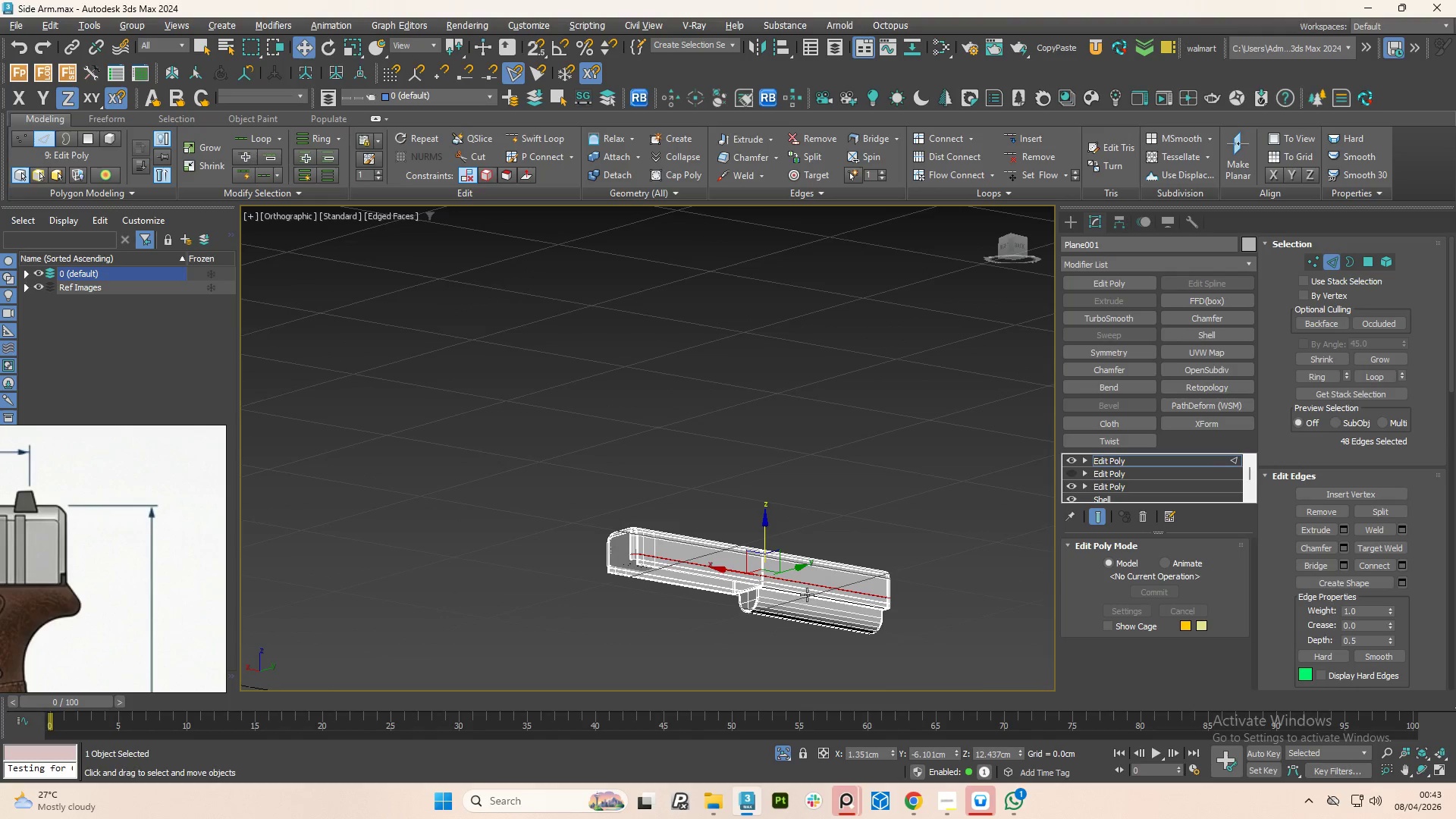 
hold_key(key=AltLeft, duration=3.3)
scroll: coordinate [840, 578], scroll_direction: up, amount: 4.0
 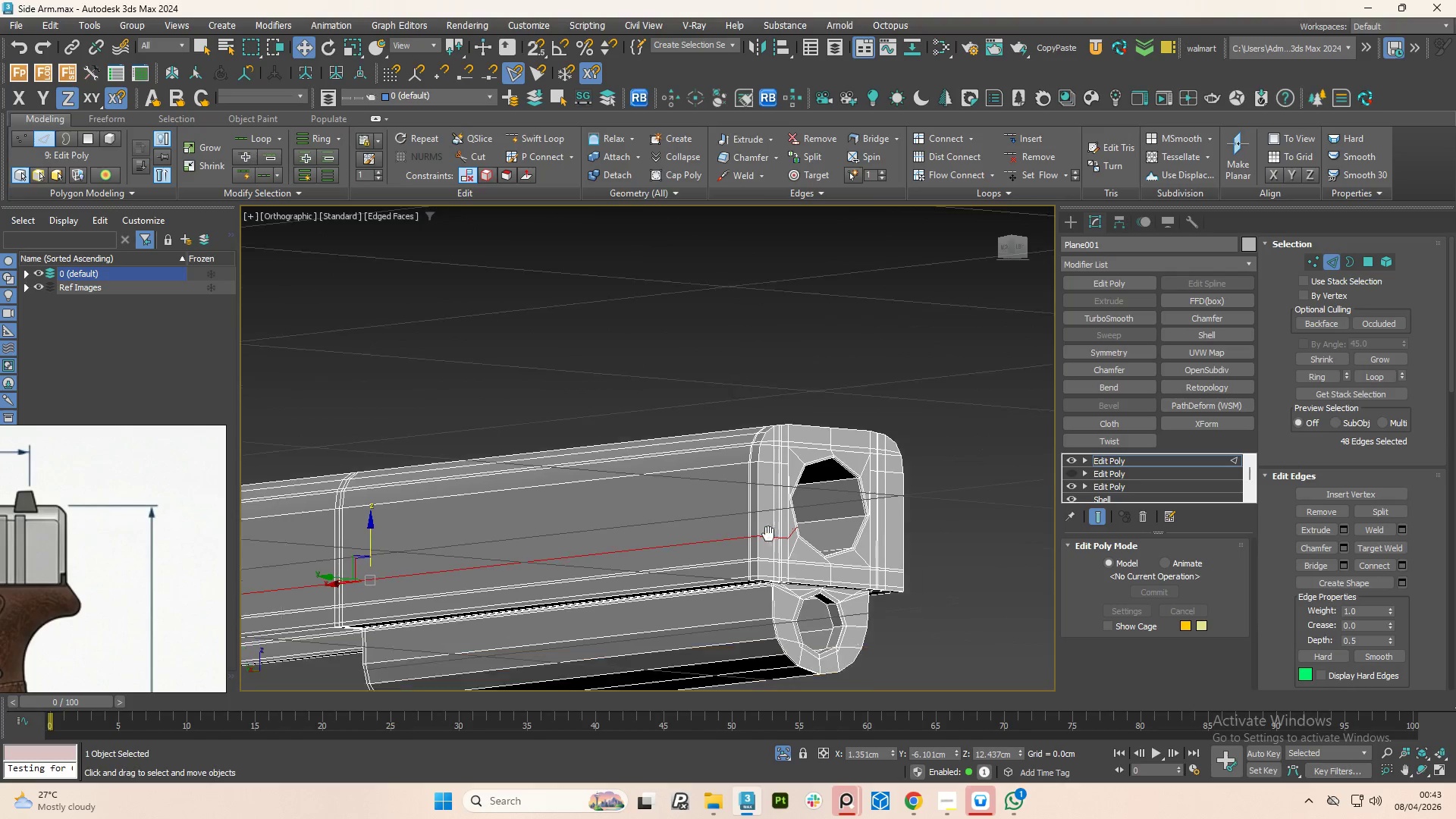 
key(Control+Z)
 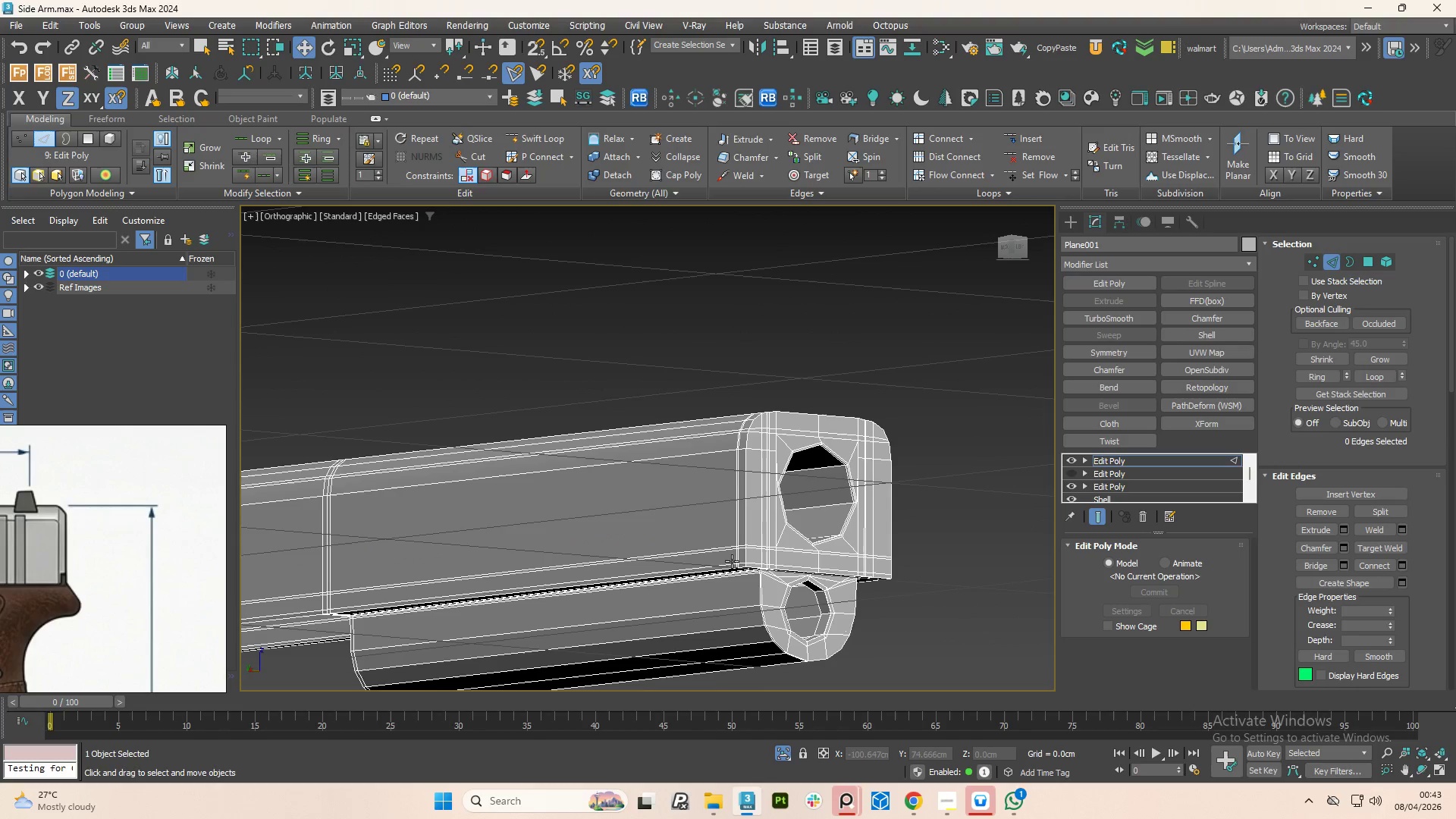 
key(Alt+1)
 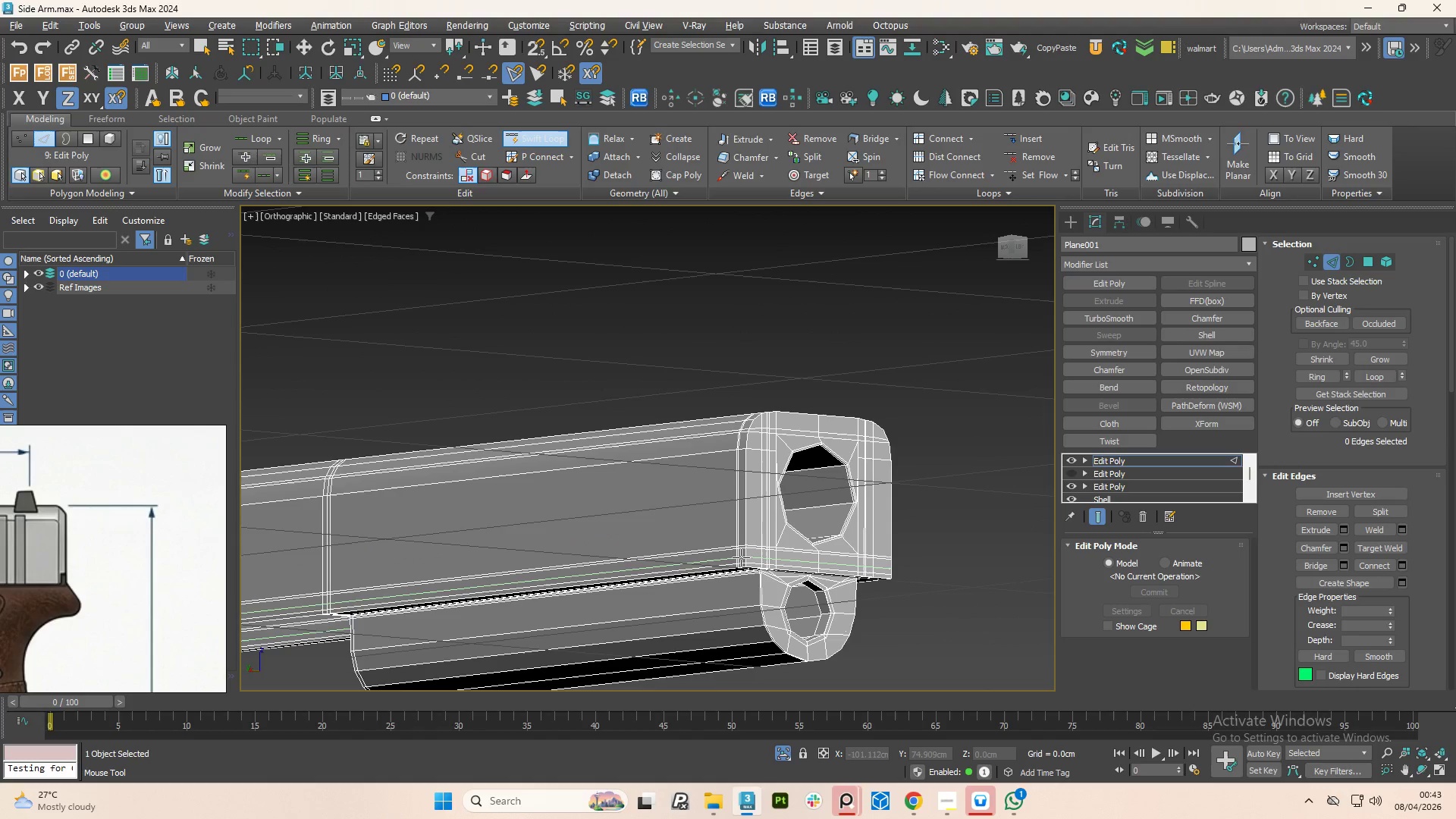 
scroll: coordinate [741, 557], scroll_direction: down, amount: 2.0
 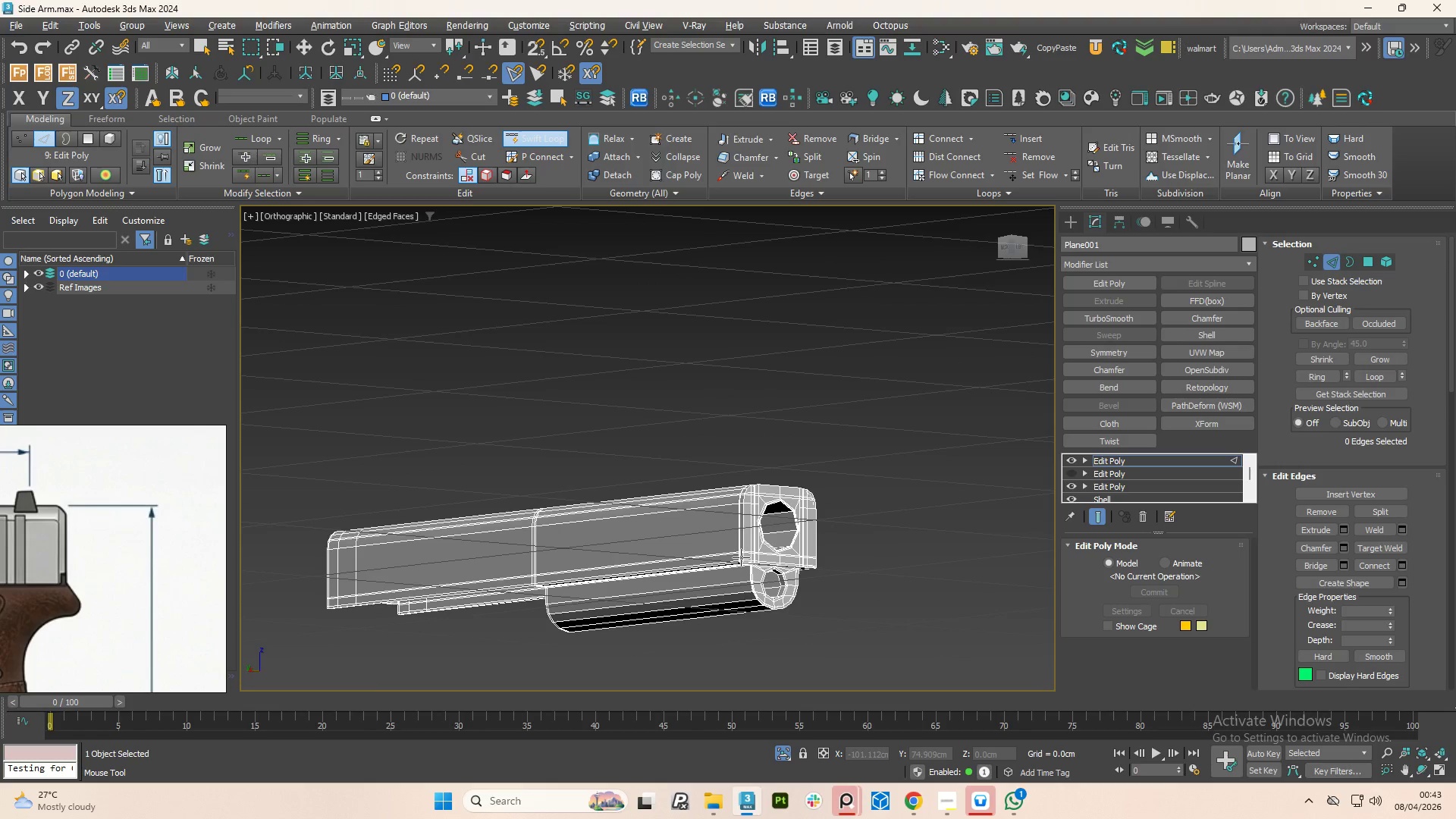 
scroll: coordinate [740, 557], scroll_direction: up, amount: 1.0
 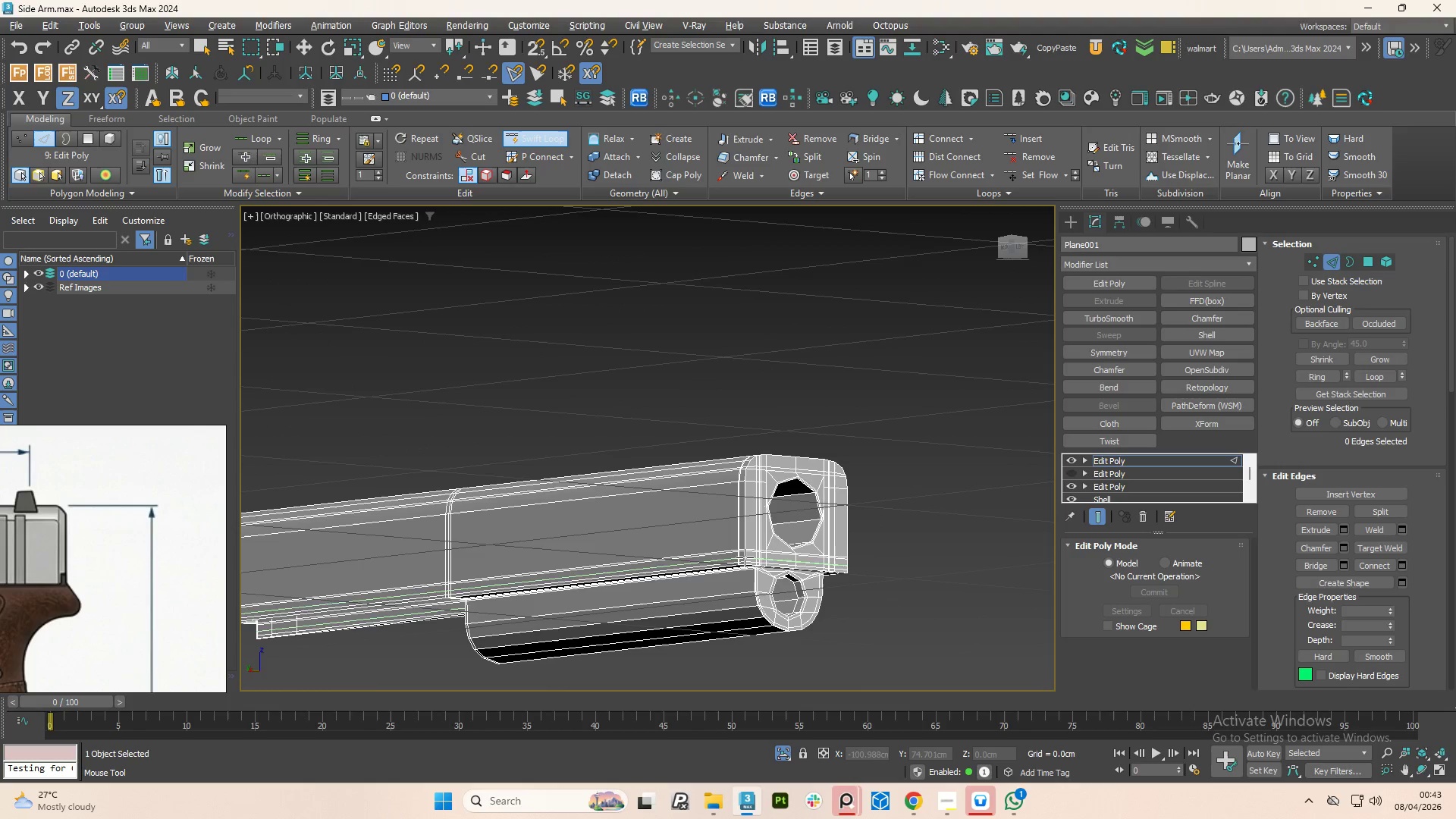 
left_click([744, 555])
 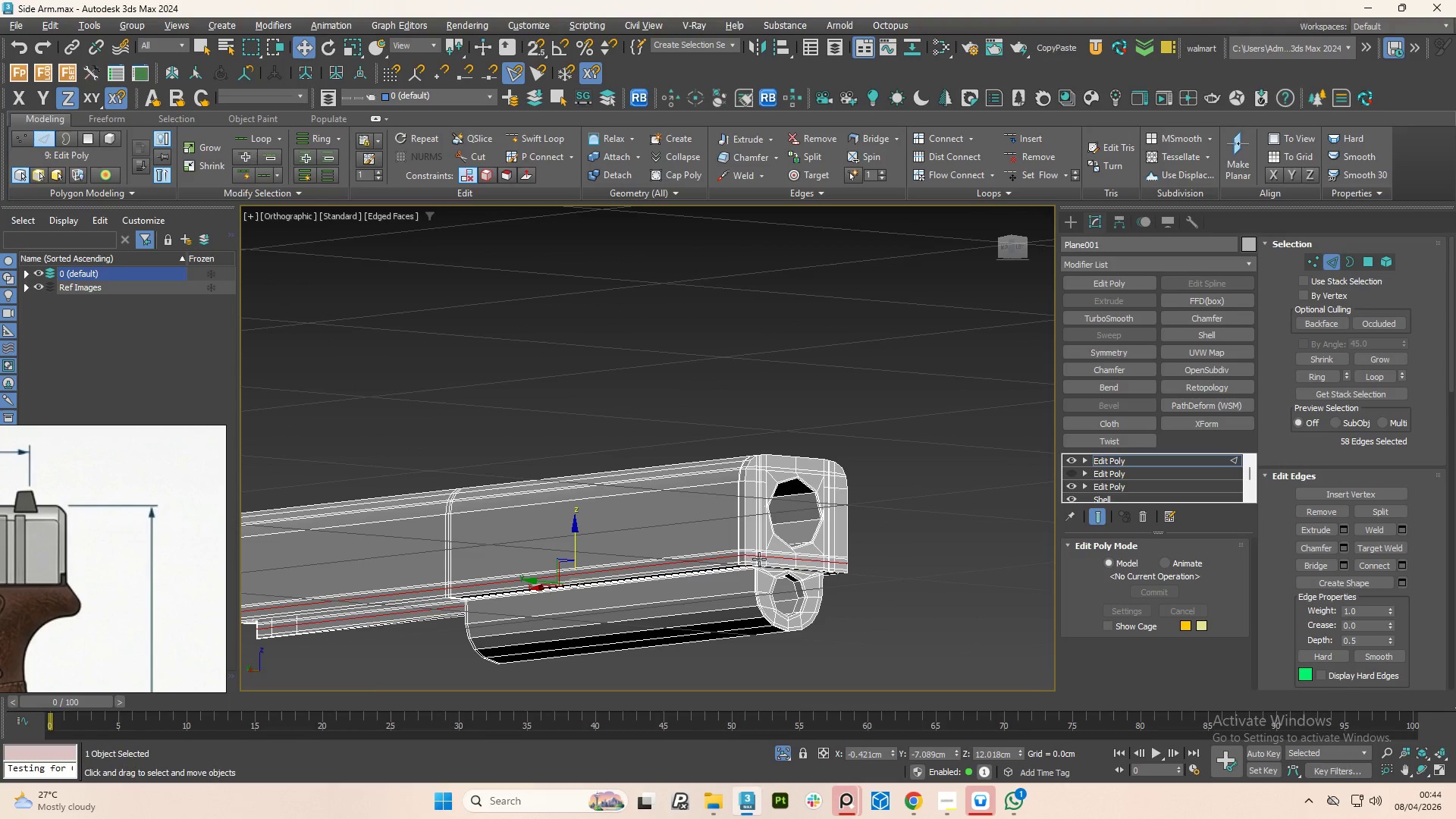 
hold_key(key=AltLeft, duration=0.83)
 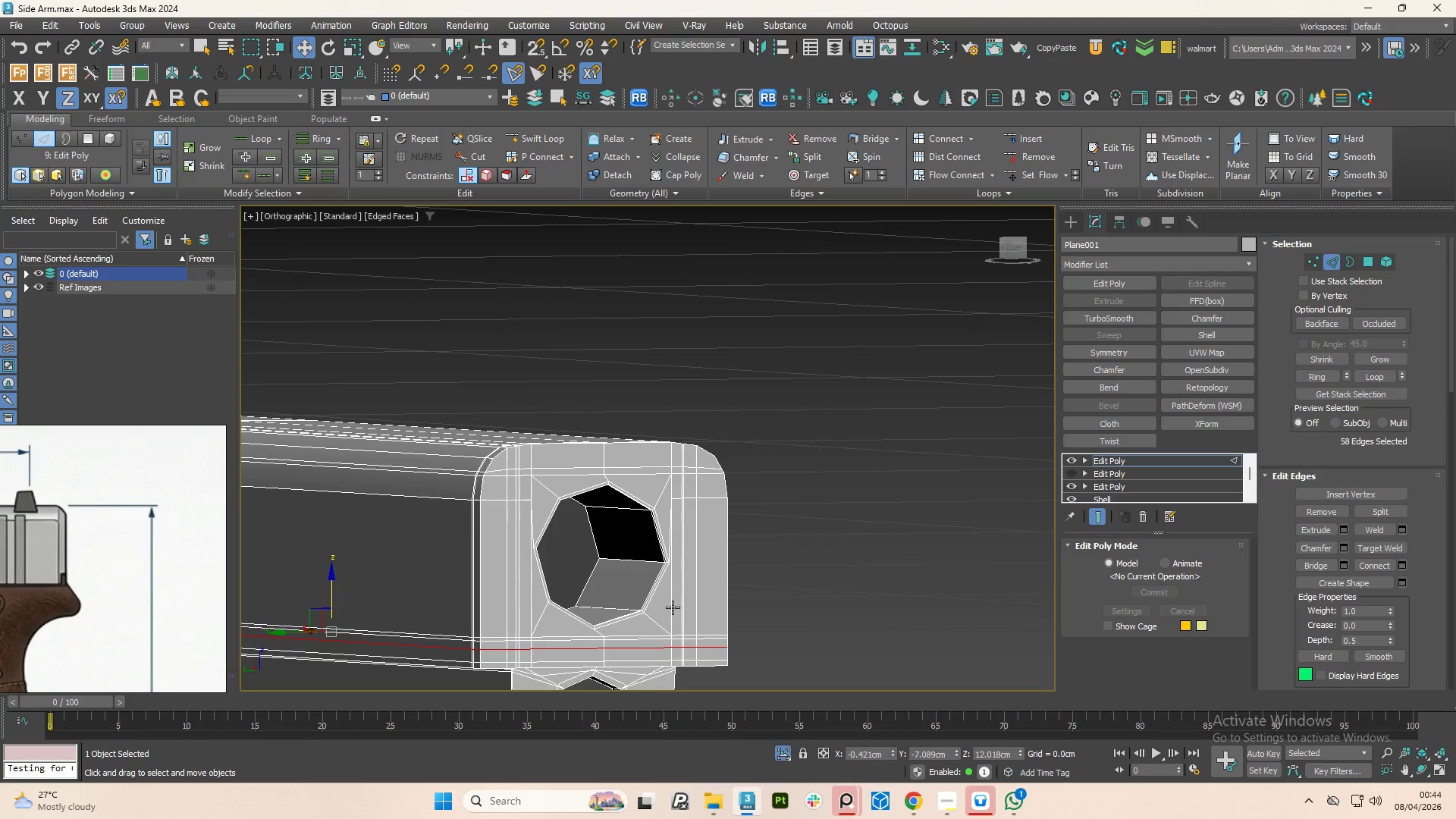 
scroll: coordinate [759, 559], scroll_direction: up, amount: 2.0
 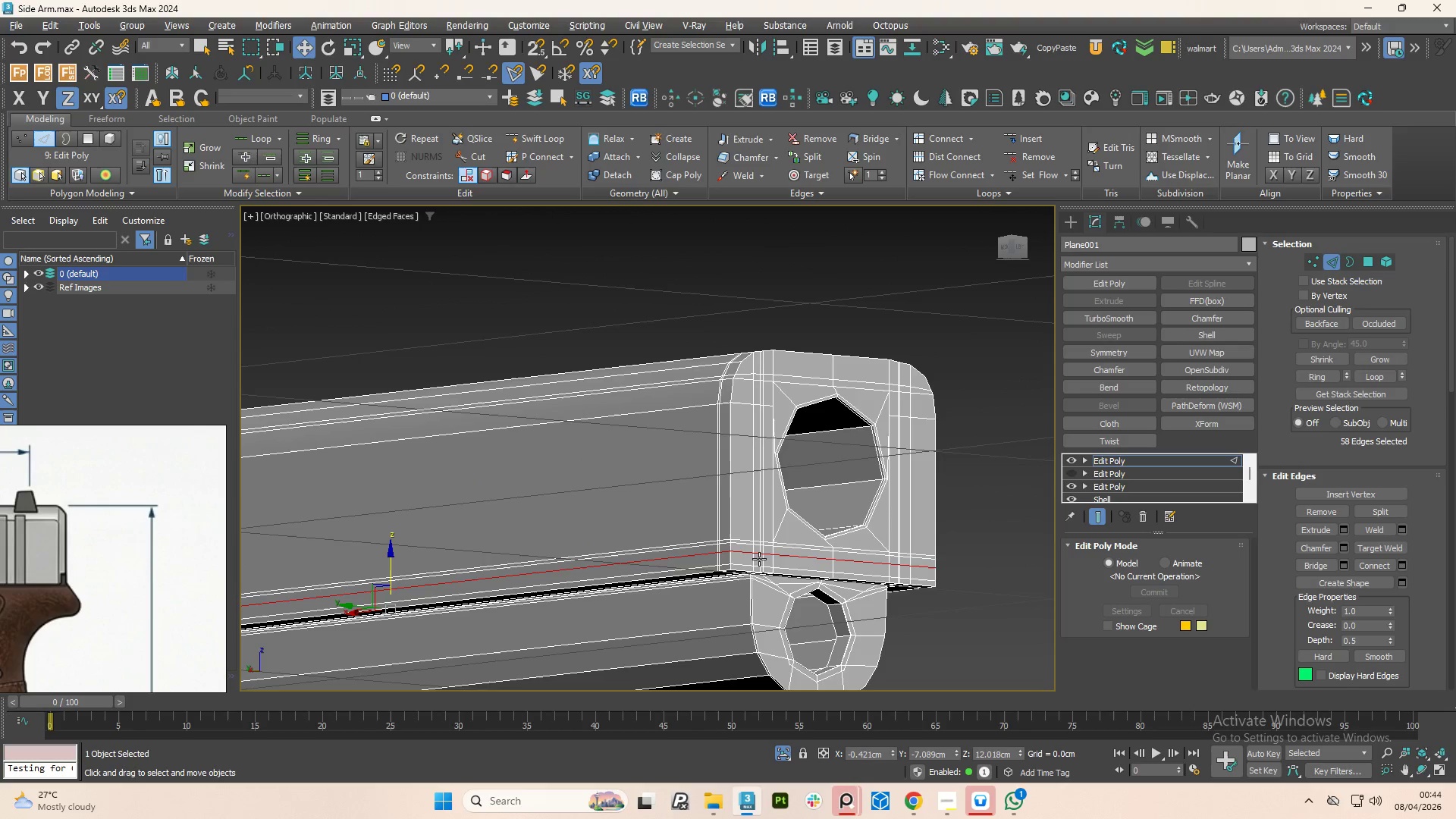 
hold_key(key=AltLeft, duration=0.83)
 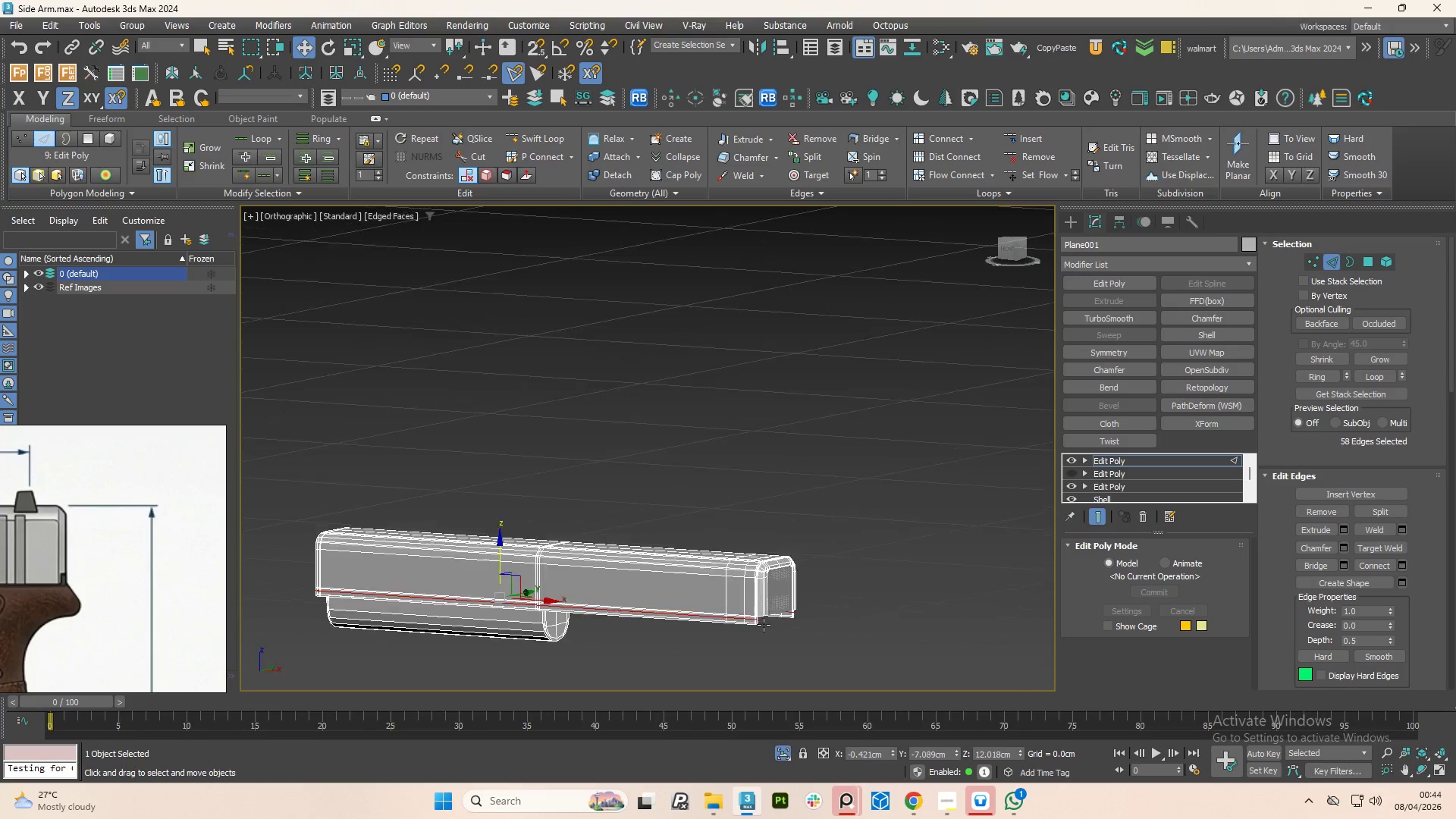 
scroll: coordinate [671, 609], scroll_direction: down, amount: 5.0
 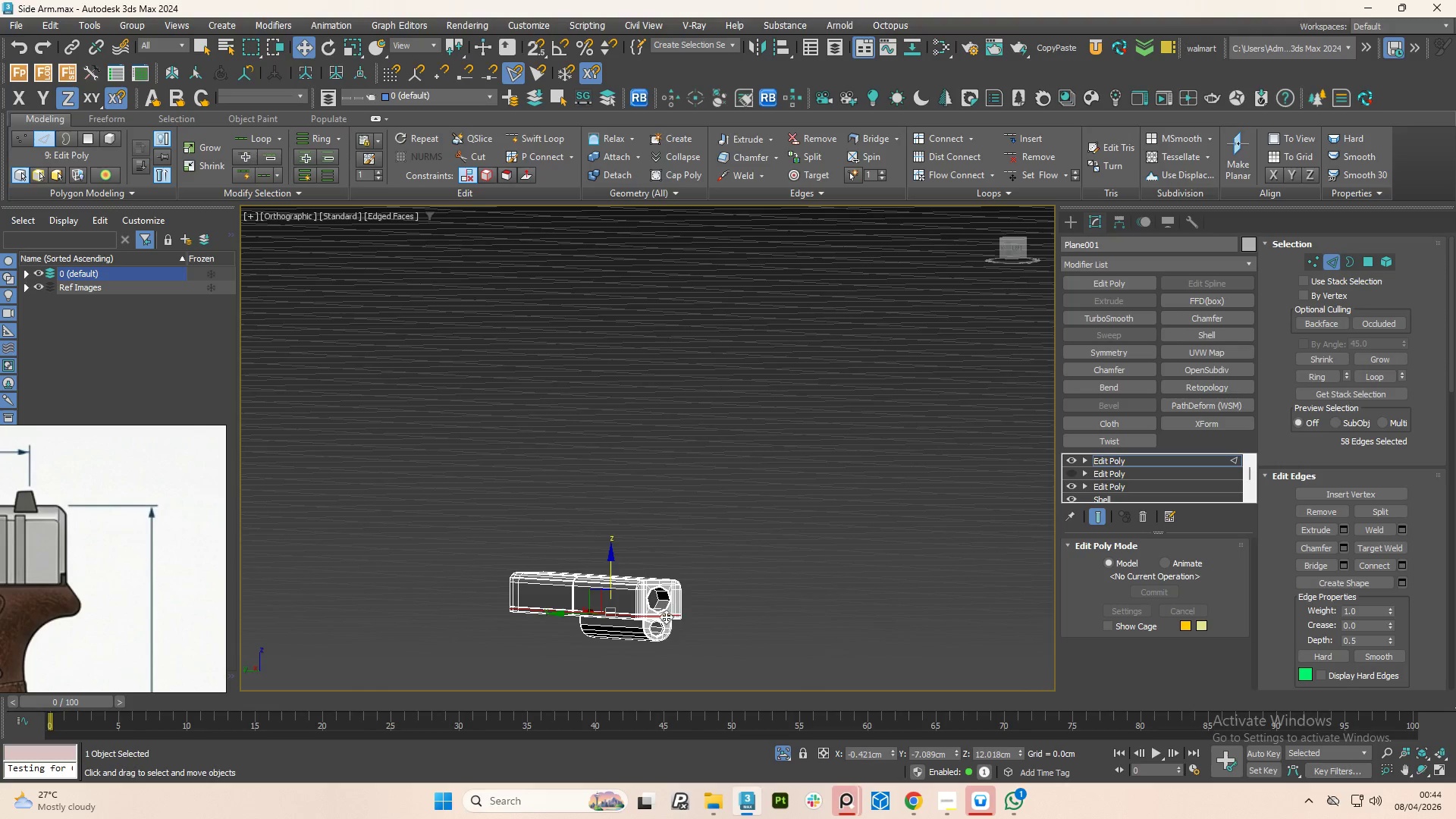 
hold_key(key=AltLeft, duration=3.12)
 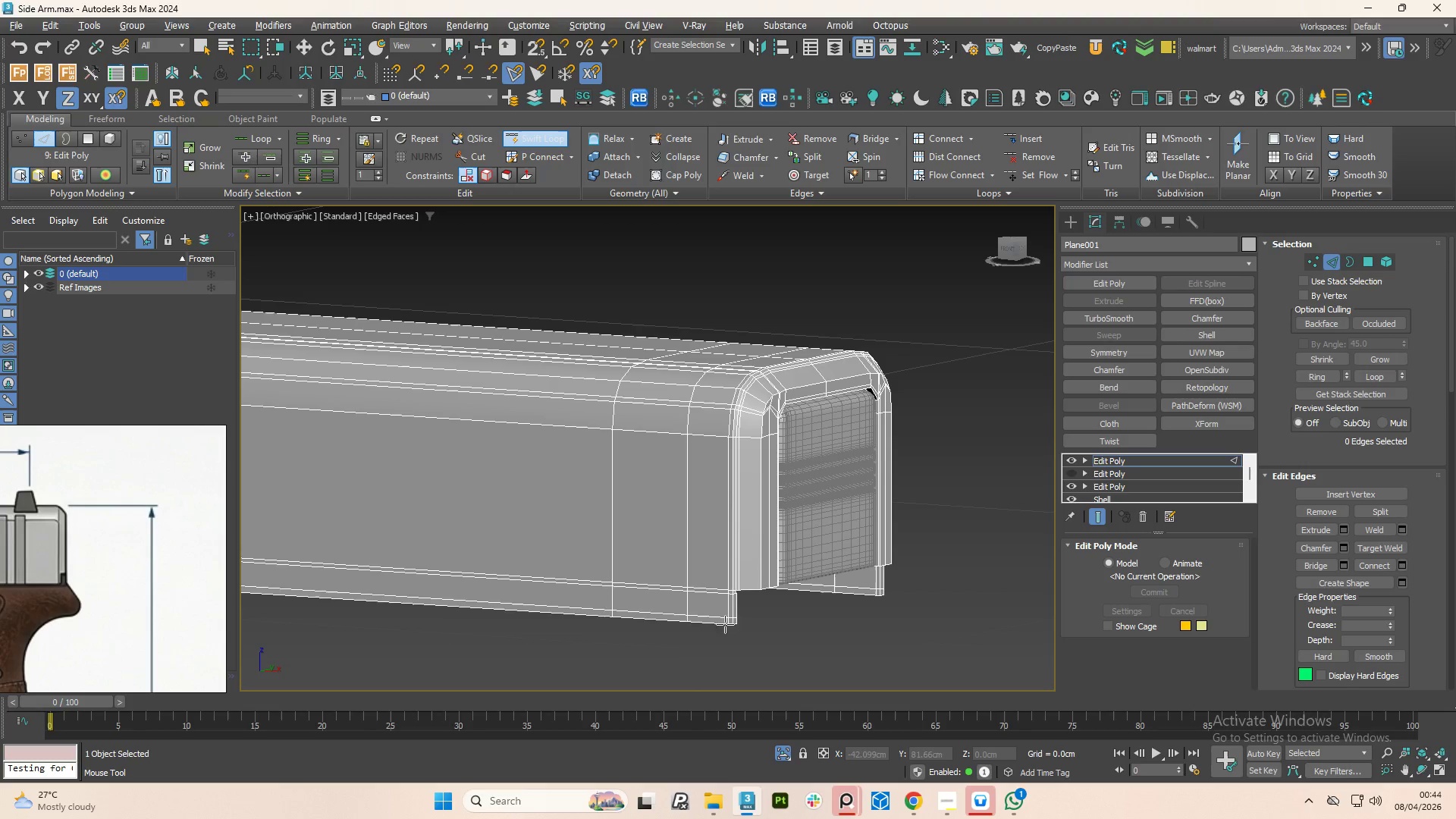 
scroll: coordinate [764, 624], scroll_direction: up, amount: 6.0
 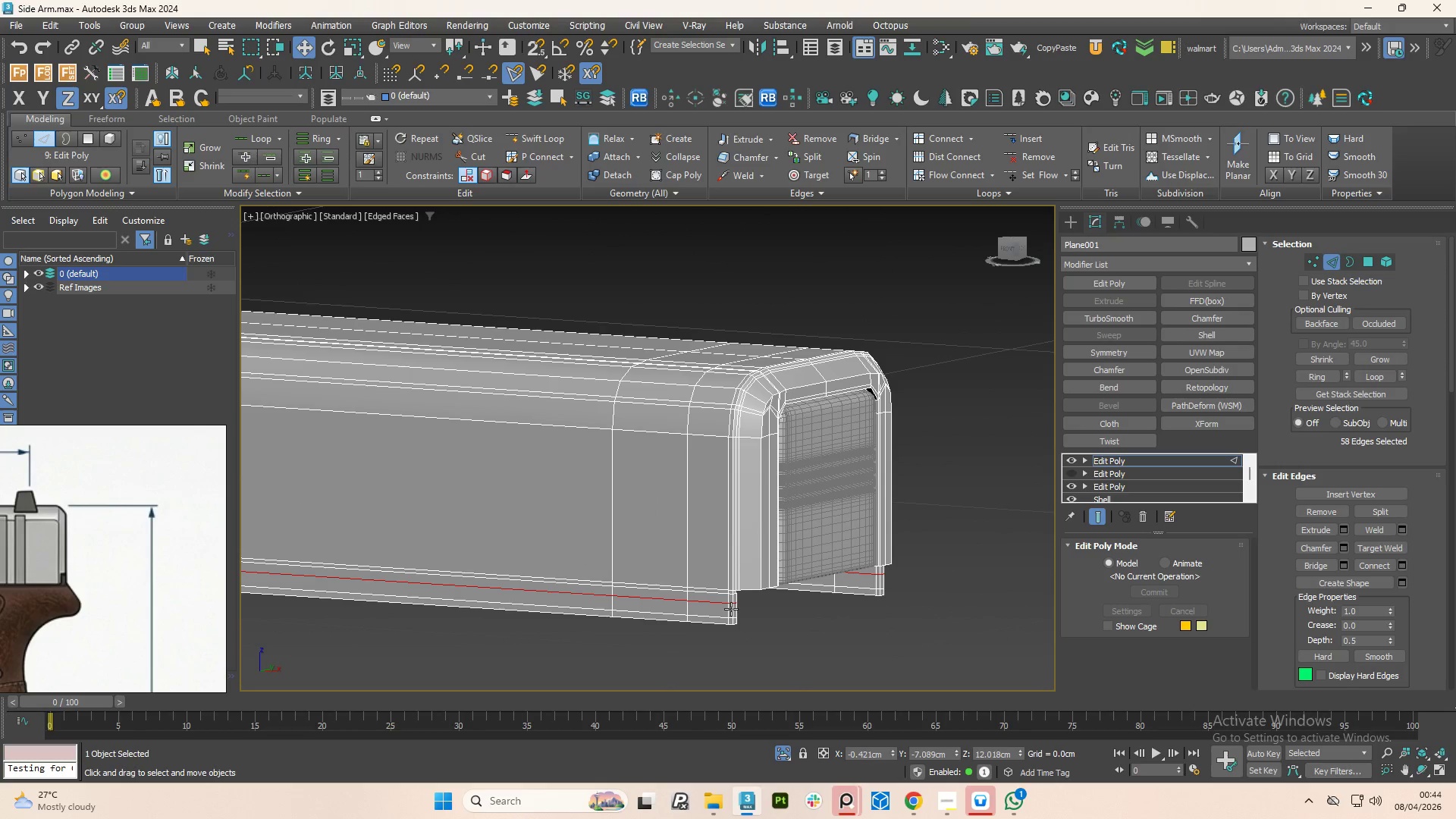 
key(Control+Z)
 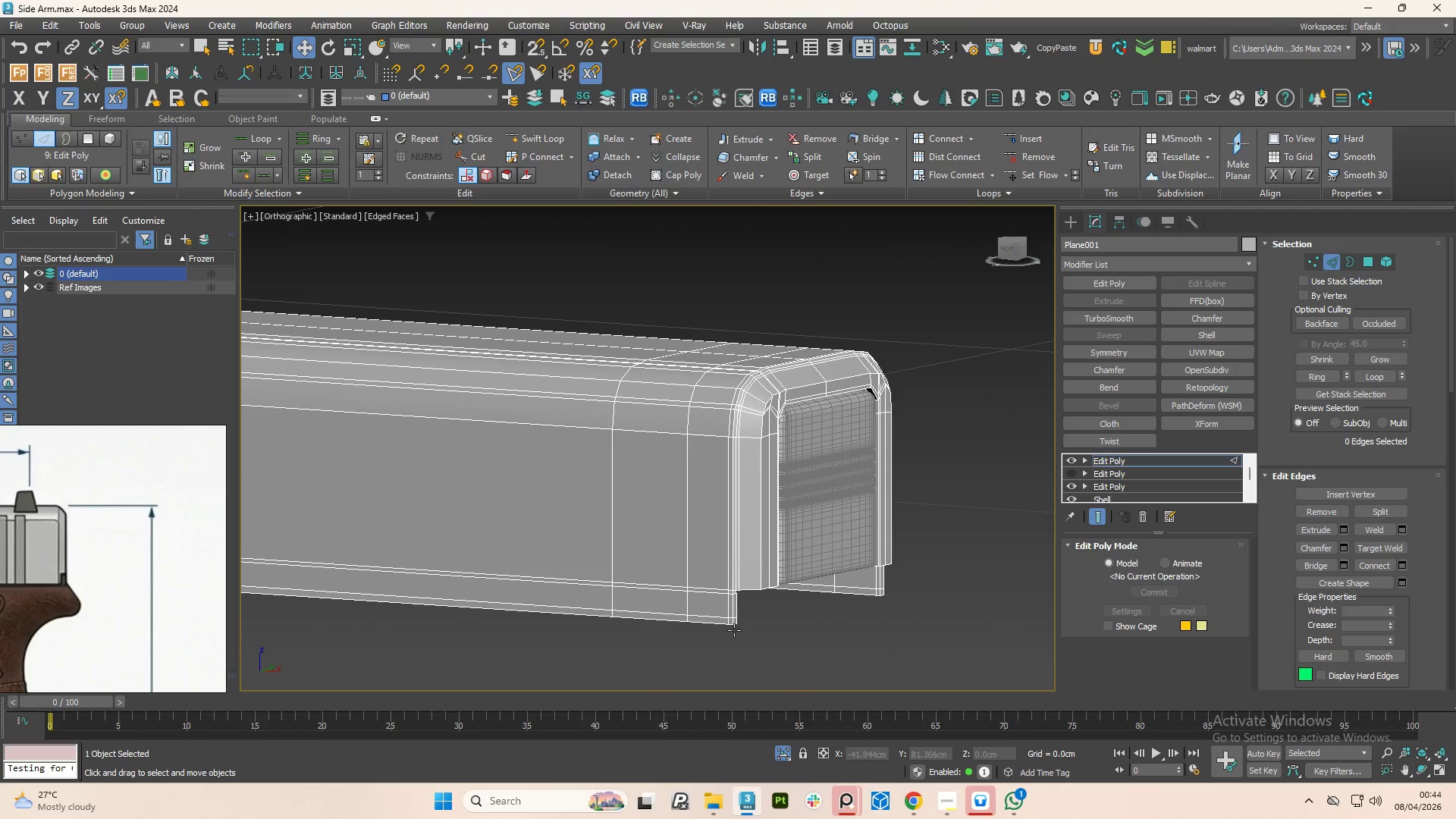 
key(Alt+1)
 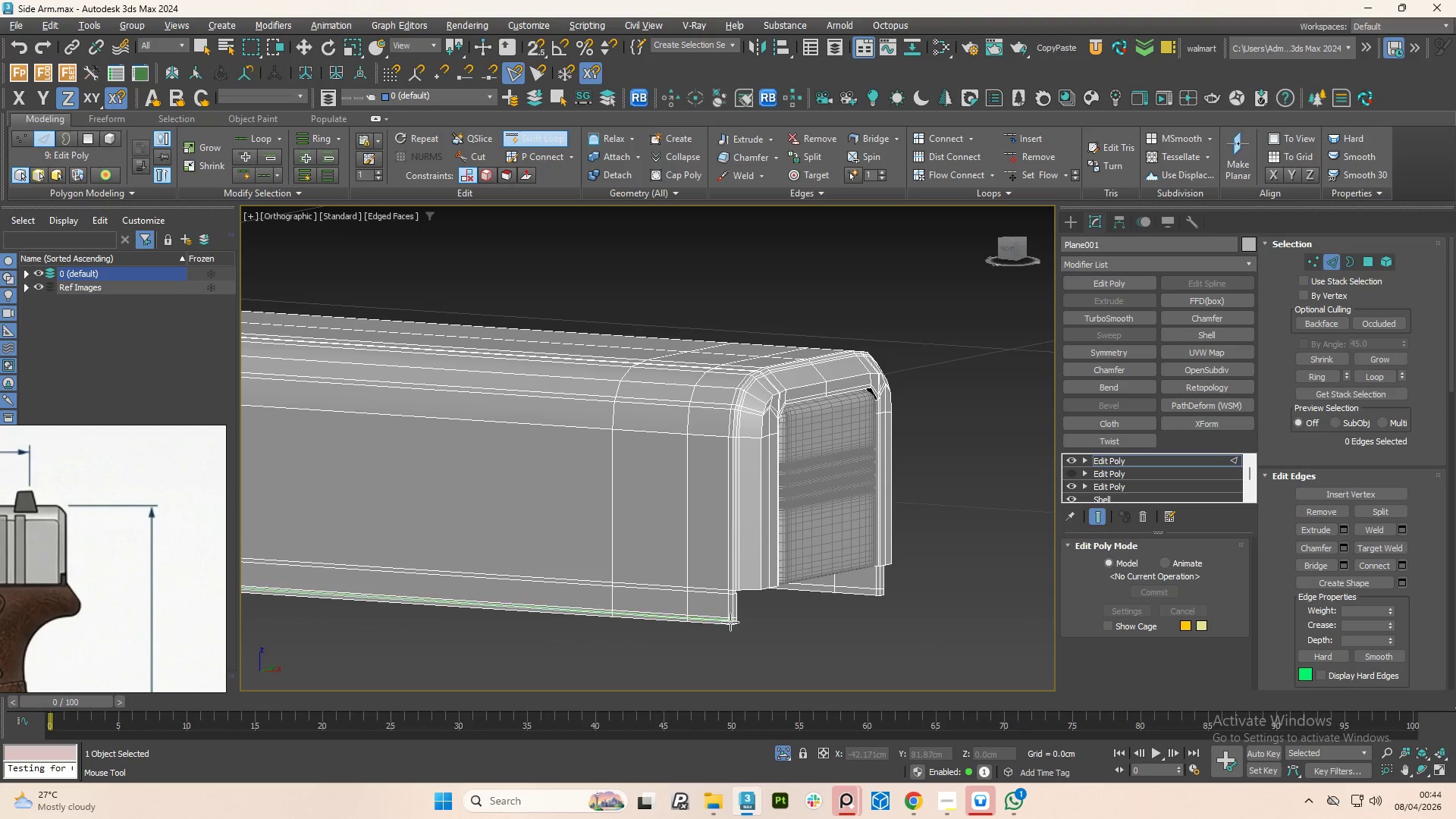 
left_click([730, 623])
 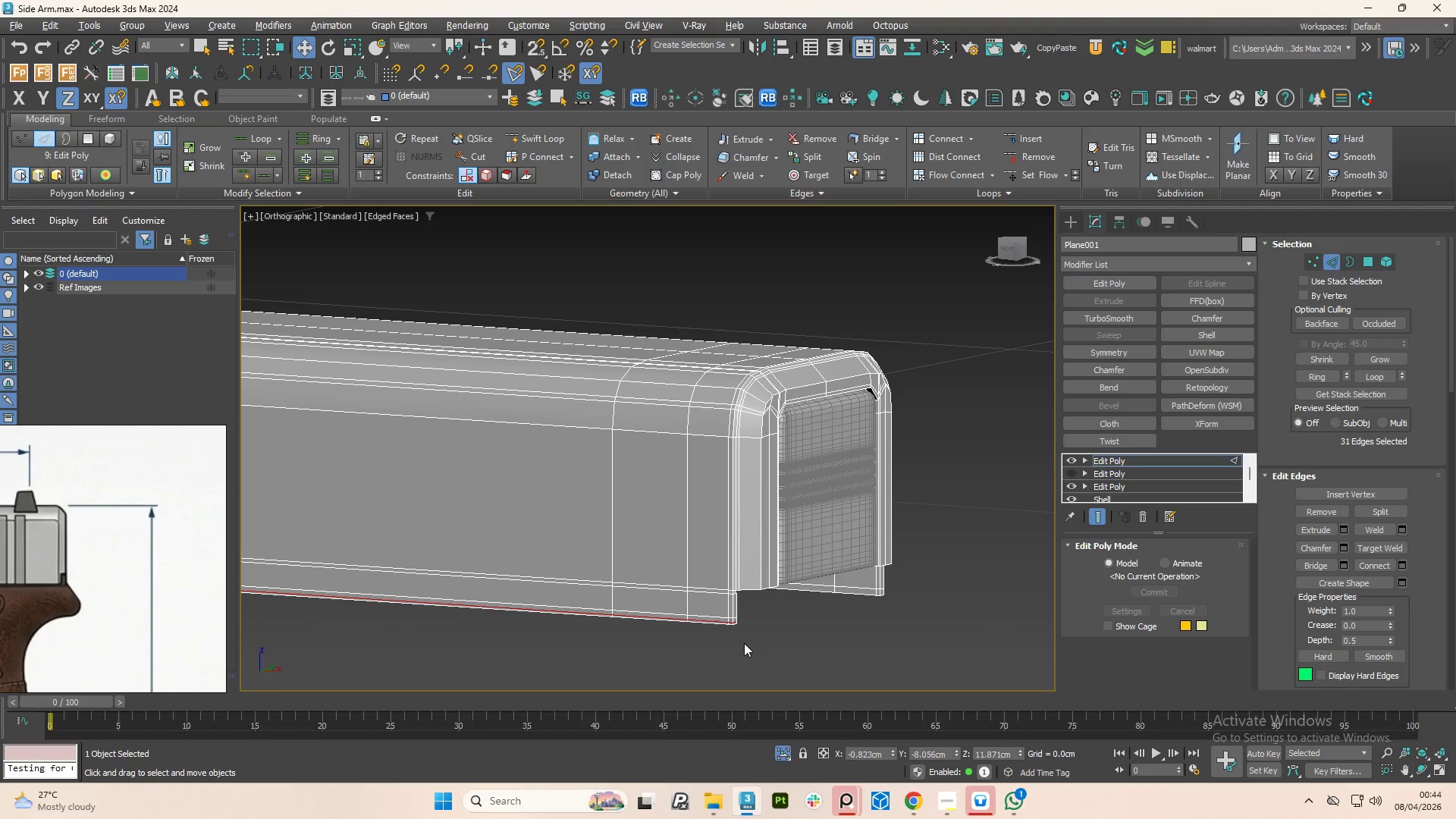 
hold_key(key=AltLeft, duration=0.94)
 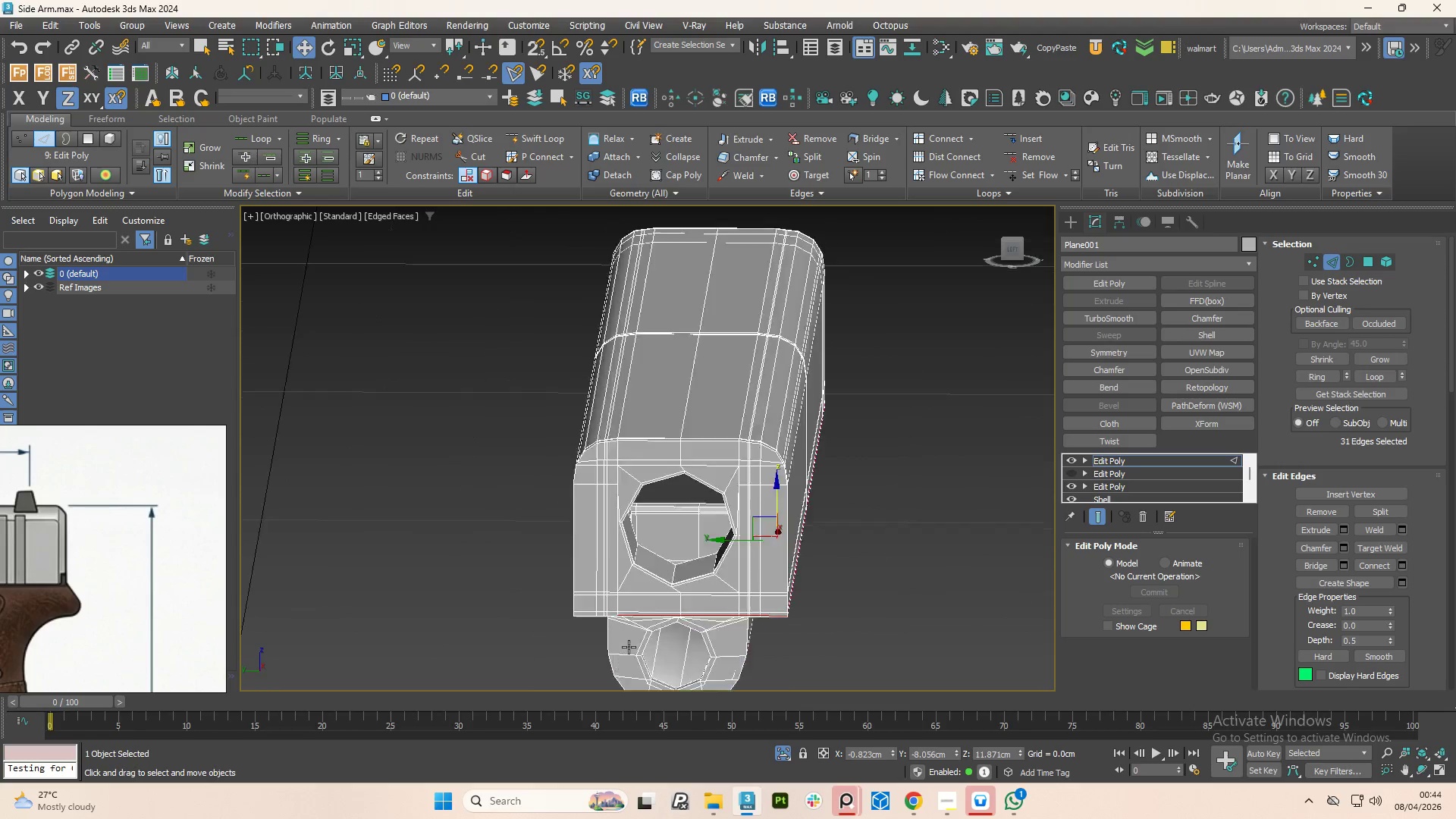 
scroll: coordinate [744, 643], scroll_direction: down, amount: 6.0
 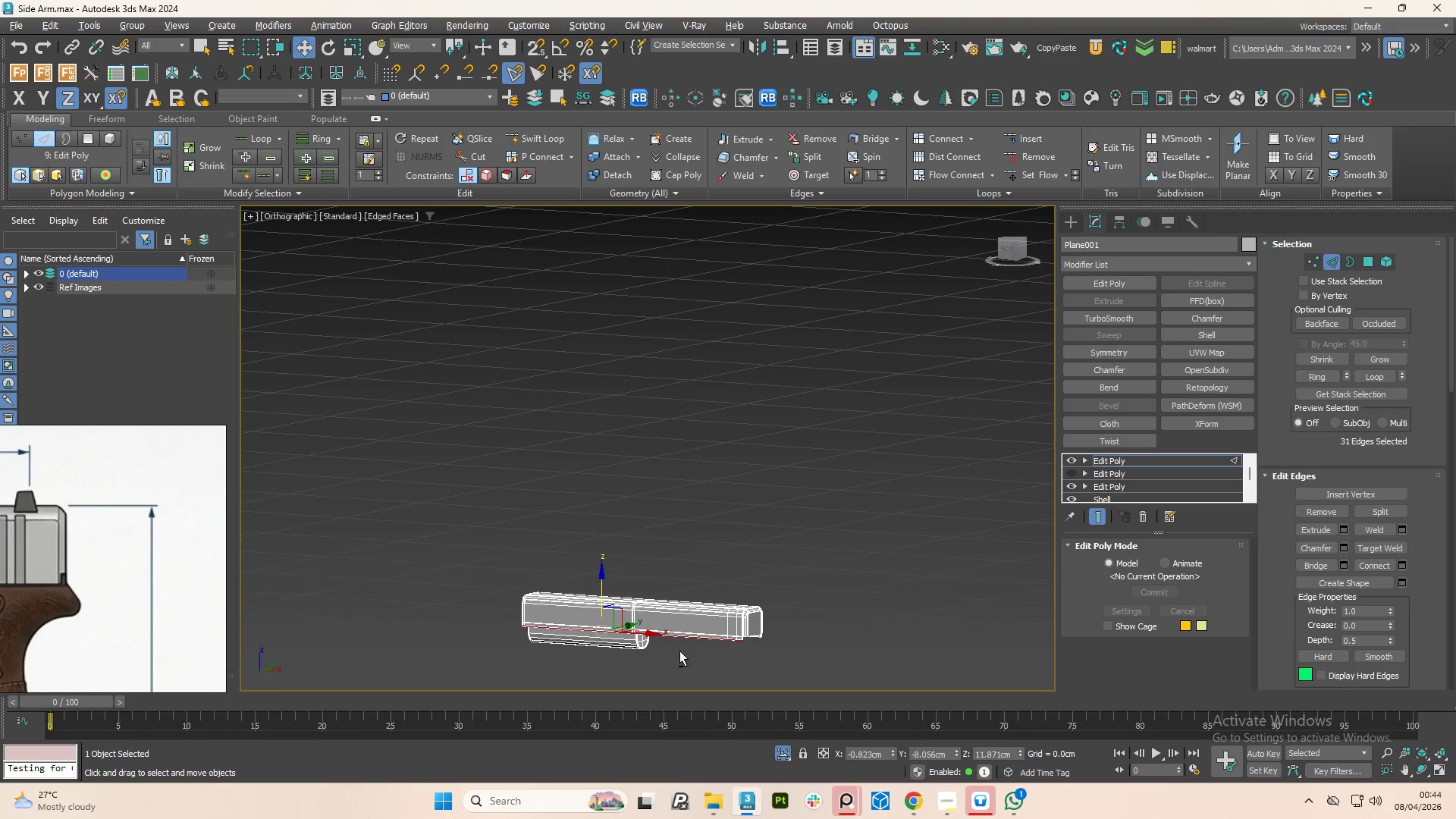 
hold_key(key=AltLeft, duration=1.55)
scroll: coordinate [629, 647], scroll_direction: up, amount: 6.0
 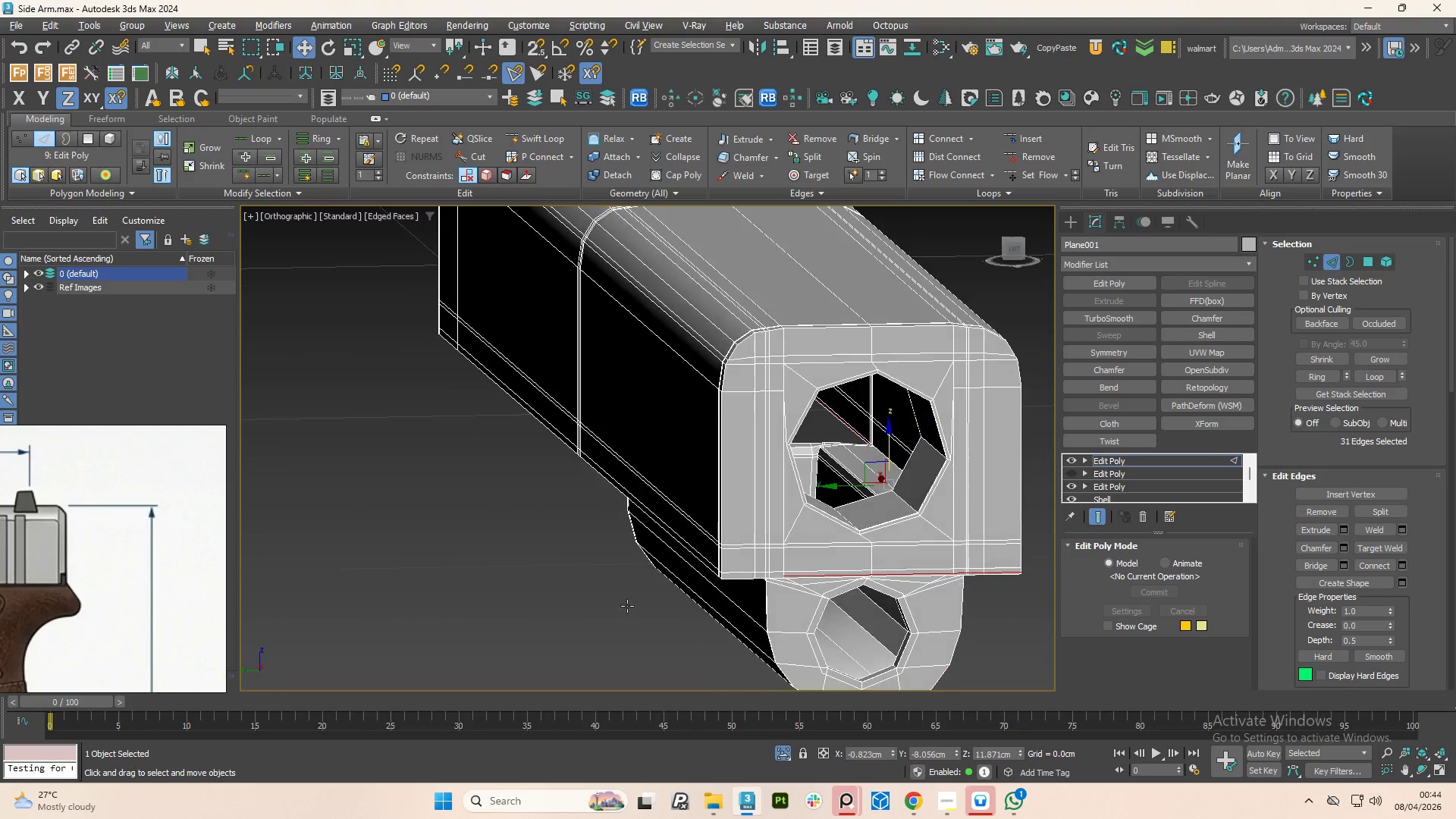 
key(Alt+AltLeft)
 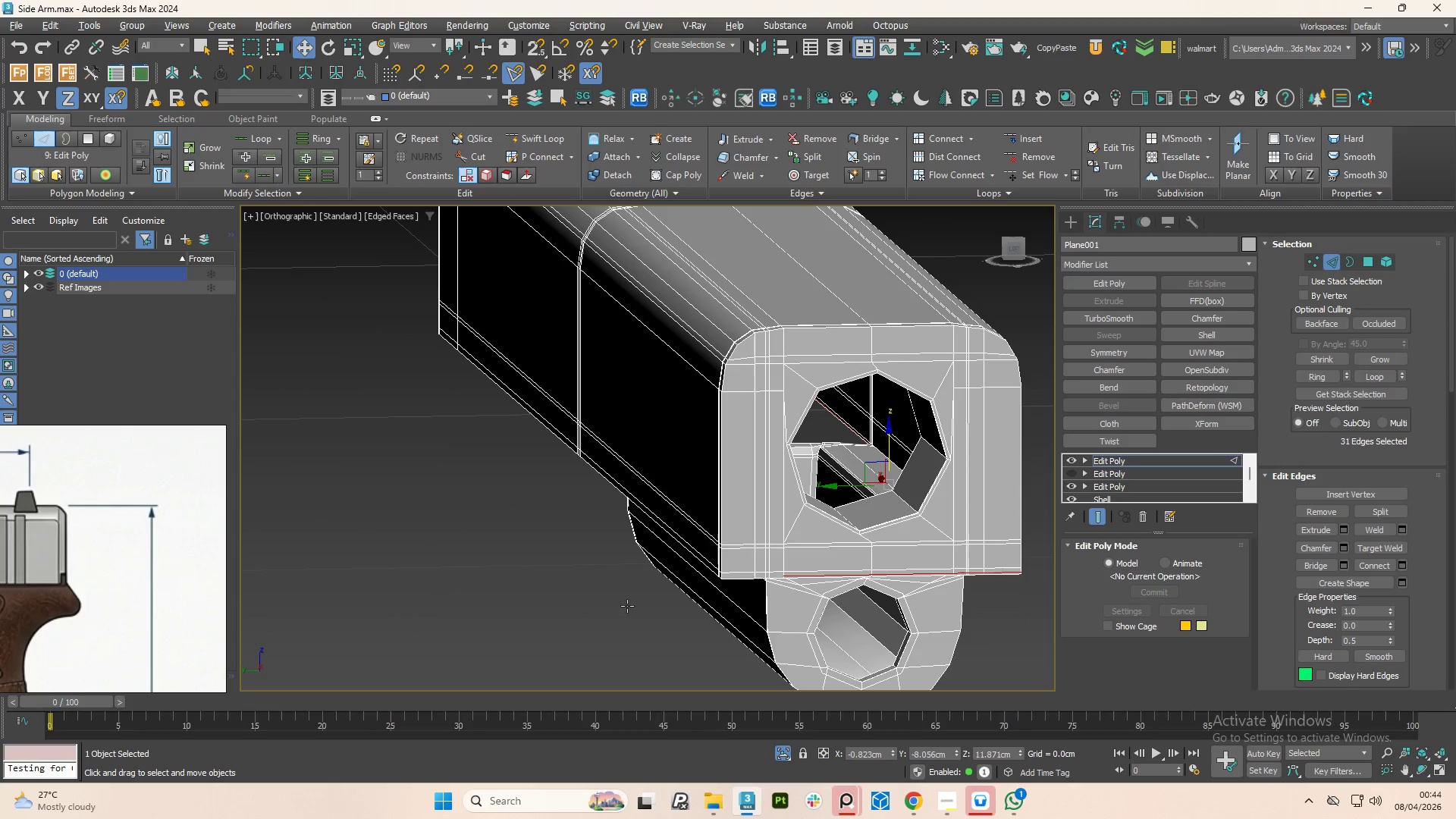 
key(Alt+AltLeft)
 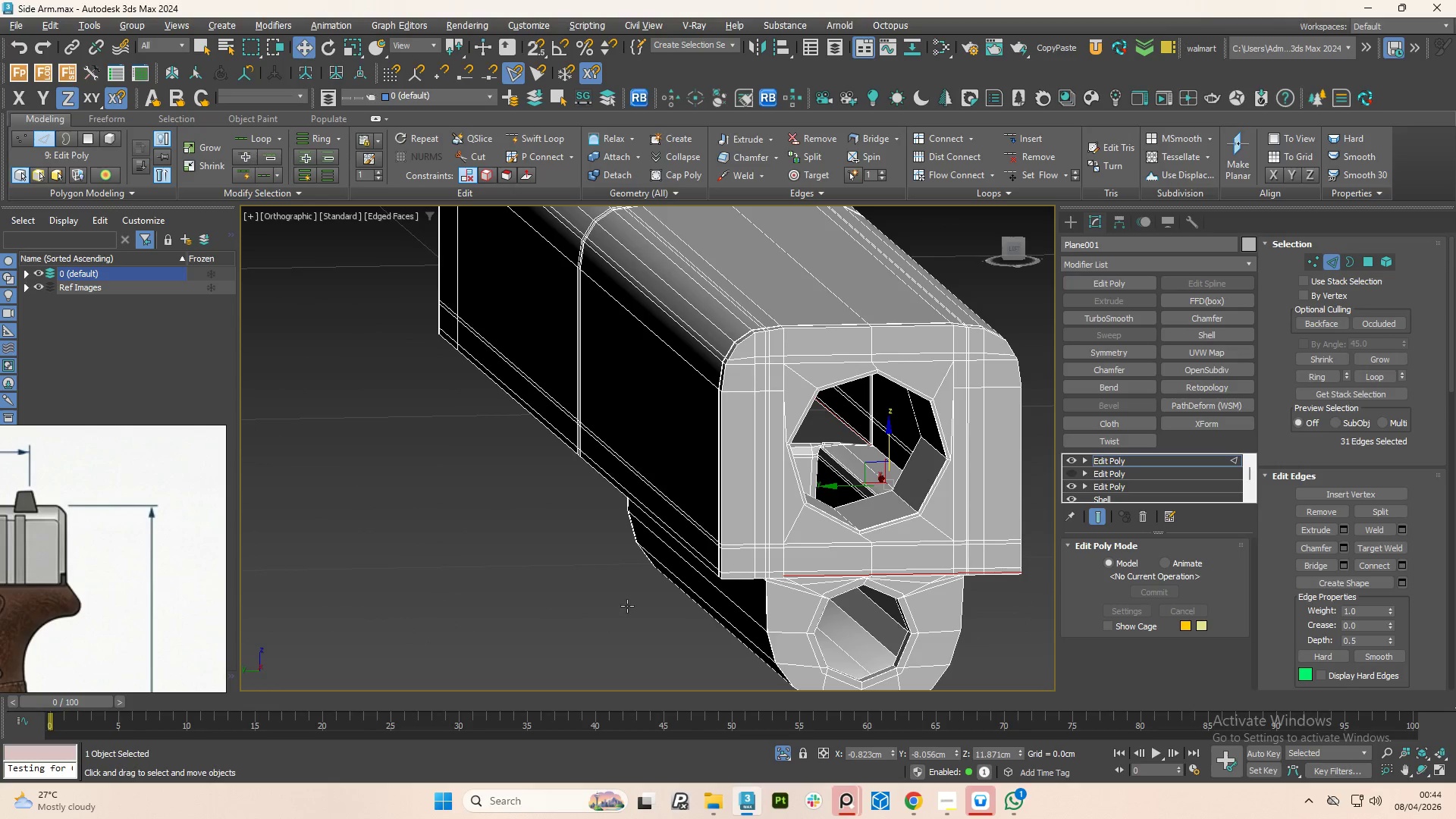 
key(Alt+AltLeft)
 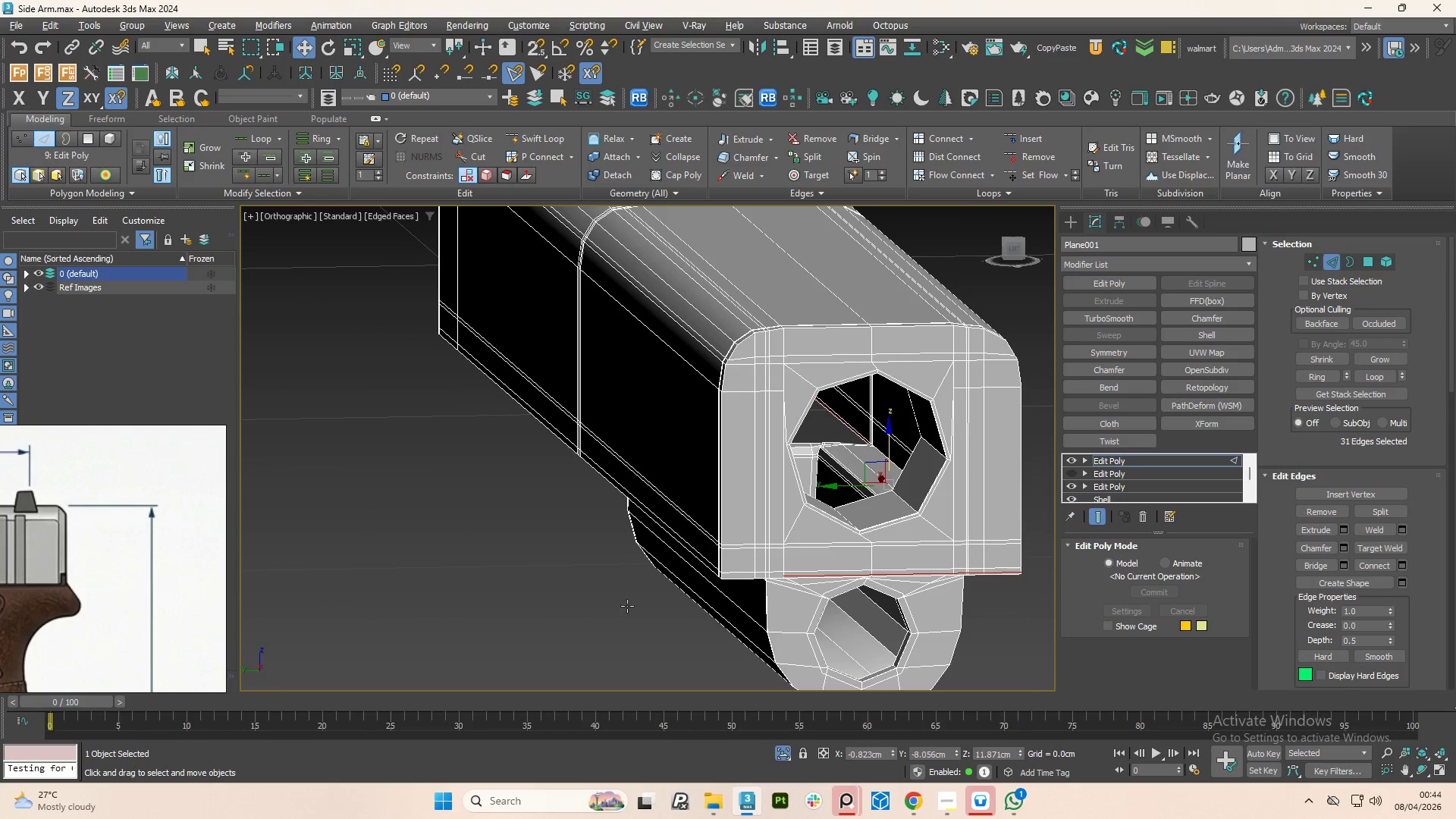 
key(Alt+AltLeft)
 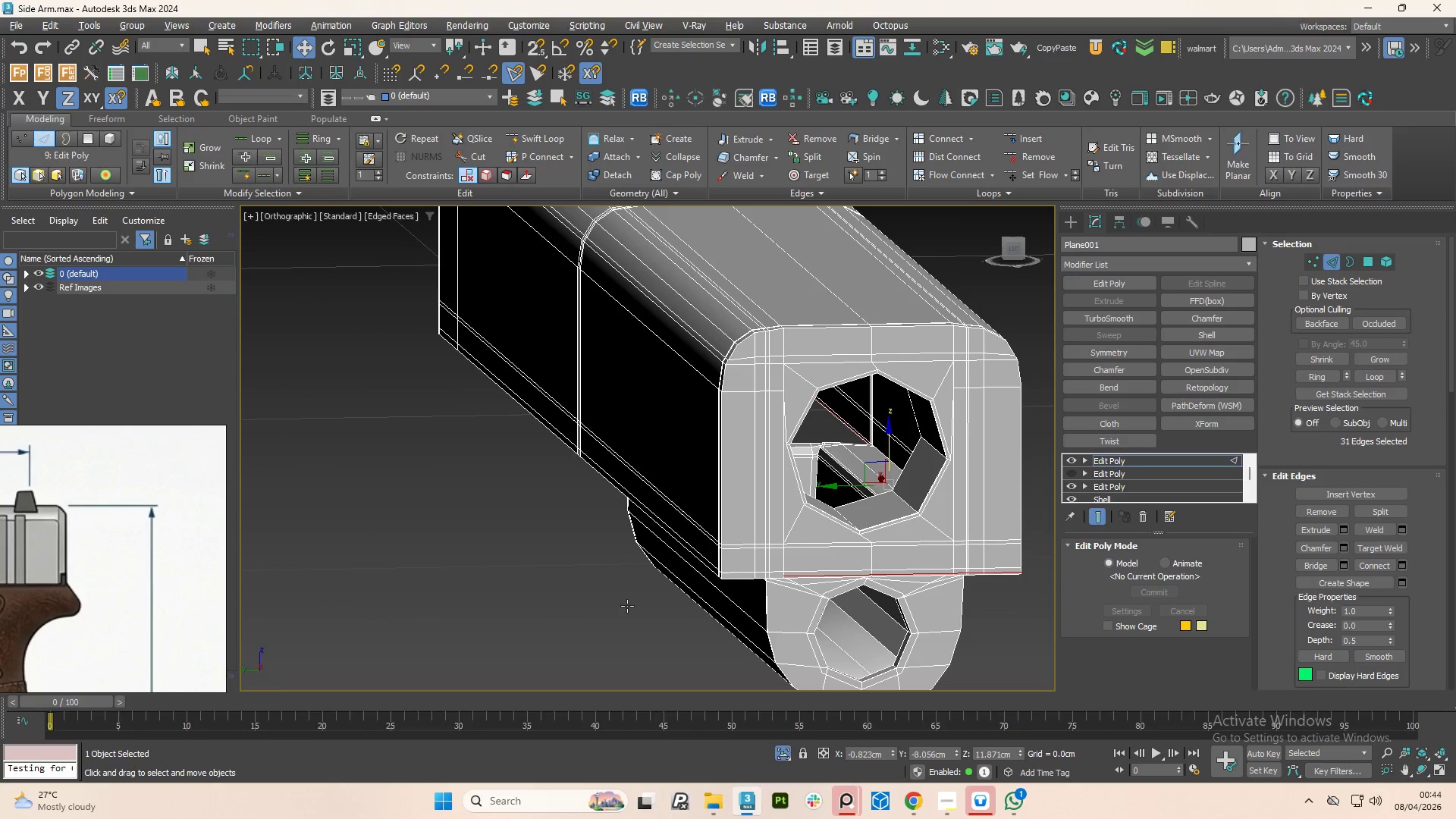 
key(Alt+AltLeft)
 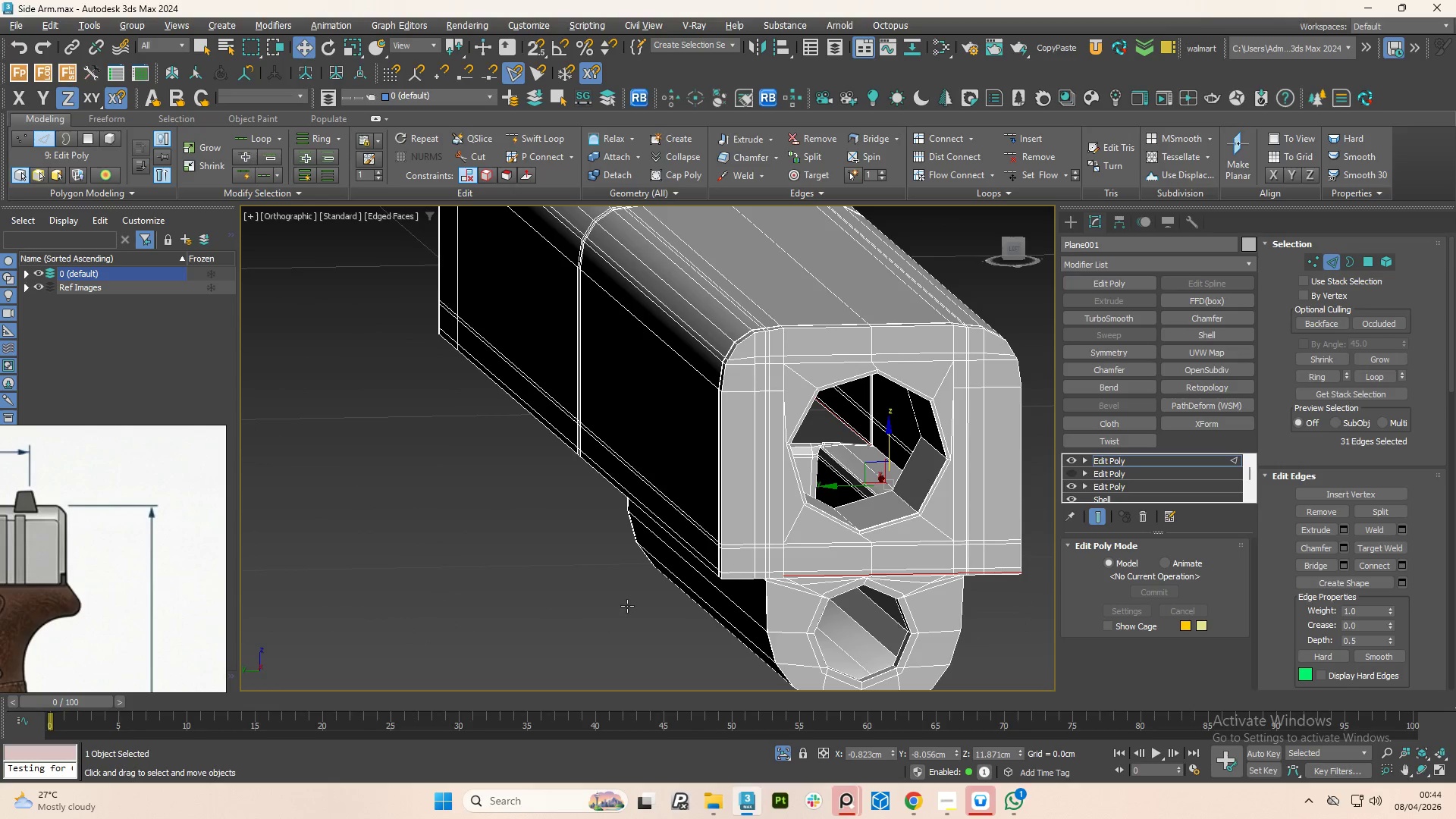 
key(Alt+AltLeft)
 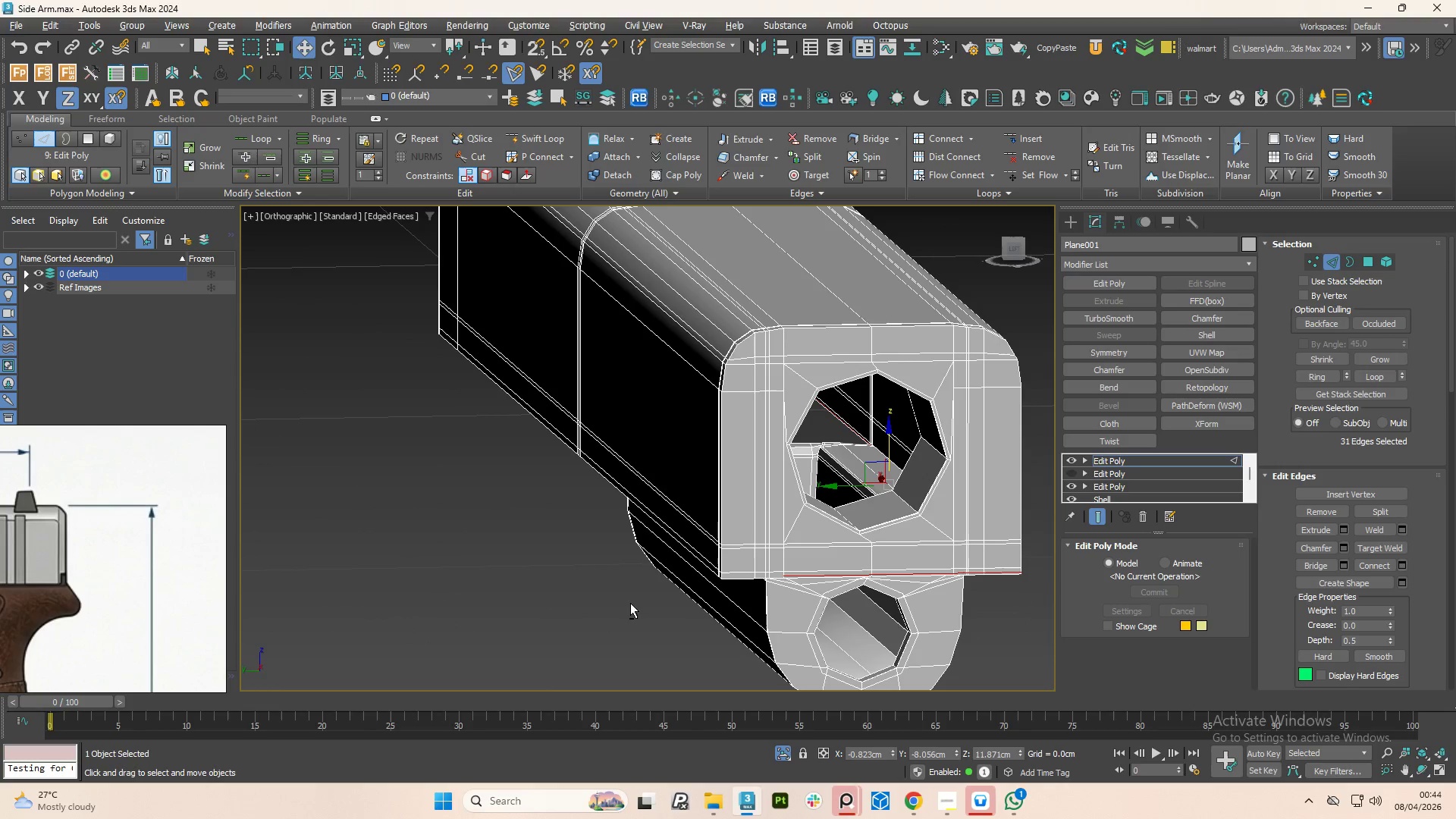 
key(Alt+AltLeft)
 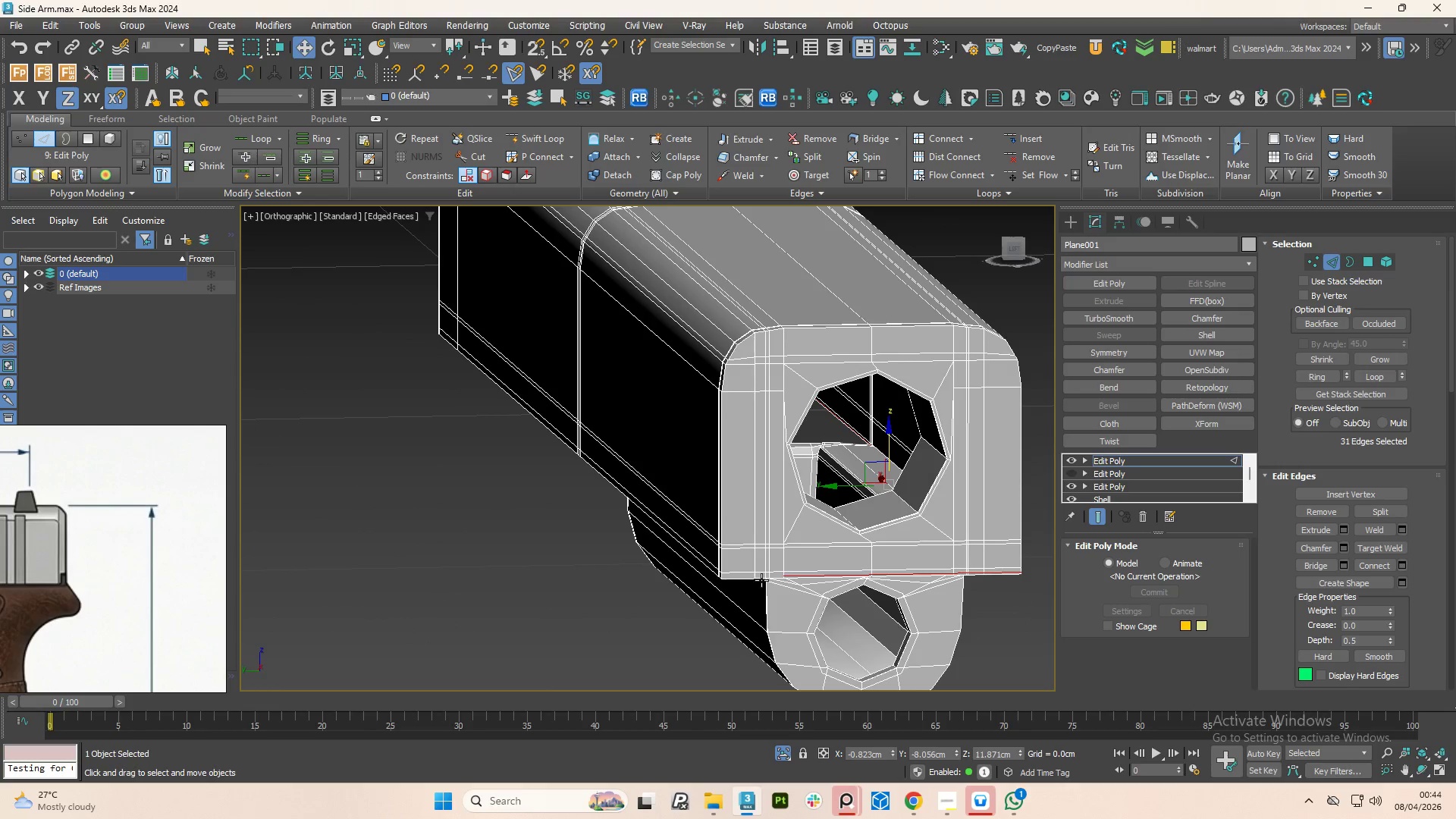 
hold_key(key=AltLeft, duration=1.36)
 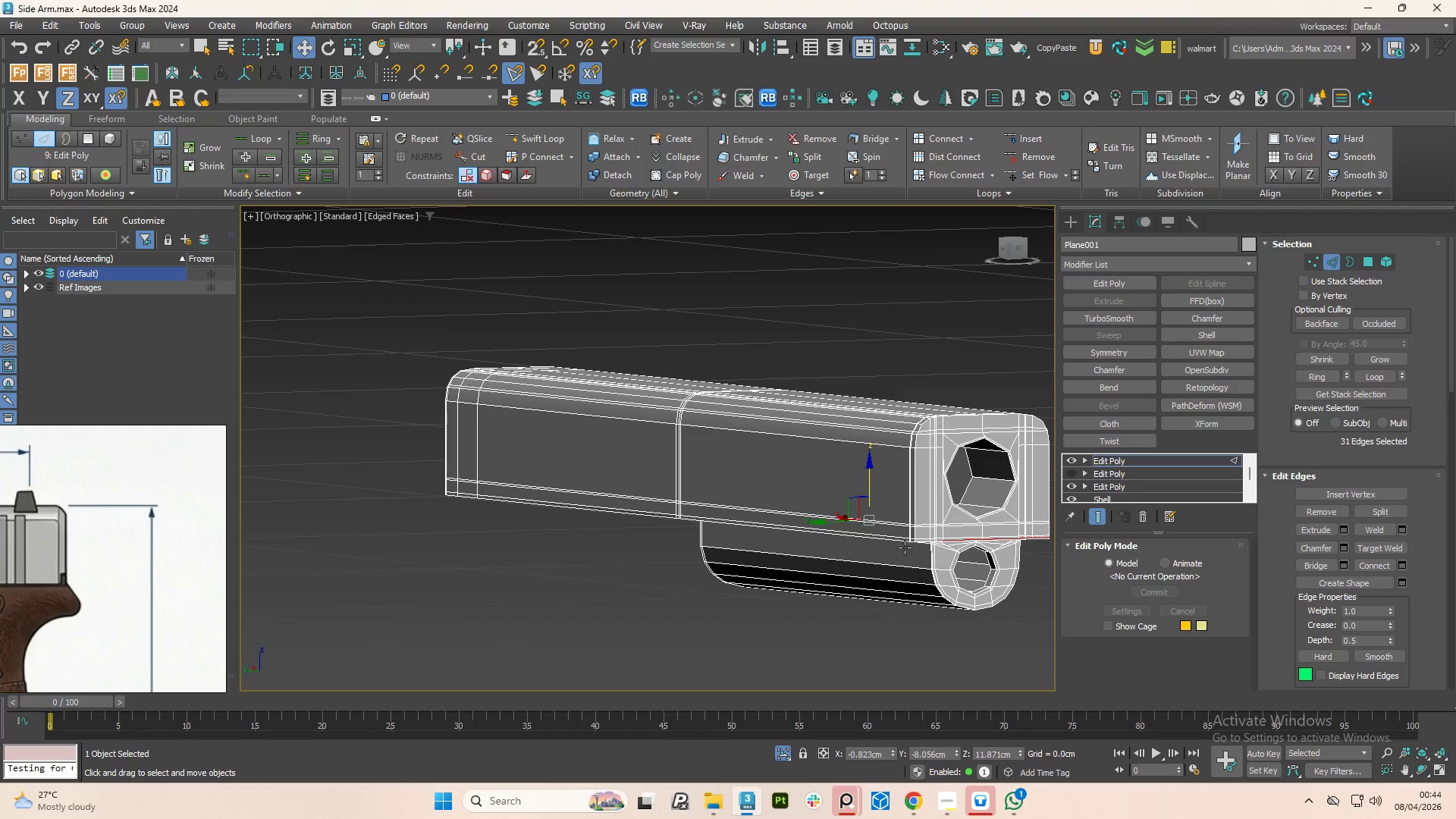 
scroll: coordinate [761, 580], scroll_direction: down, amount: 2.0
 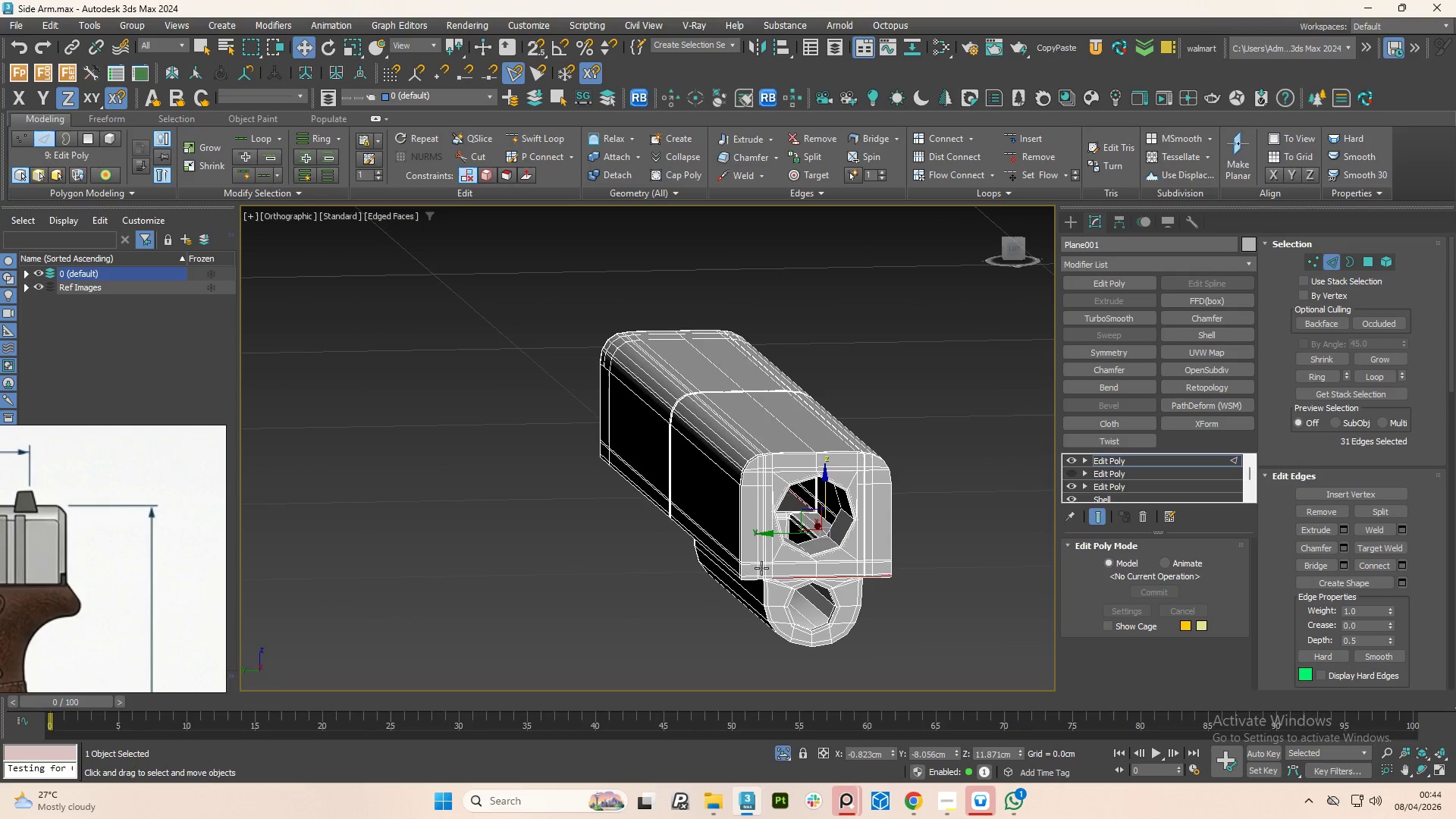 
scroll: coordinate [908, 538], scroll_direction: up, amount: 6.0
 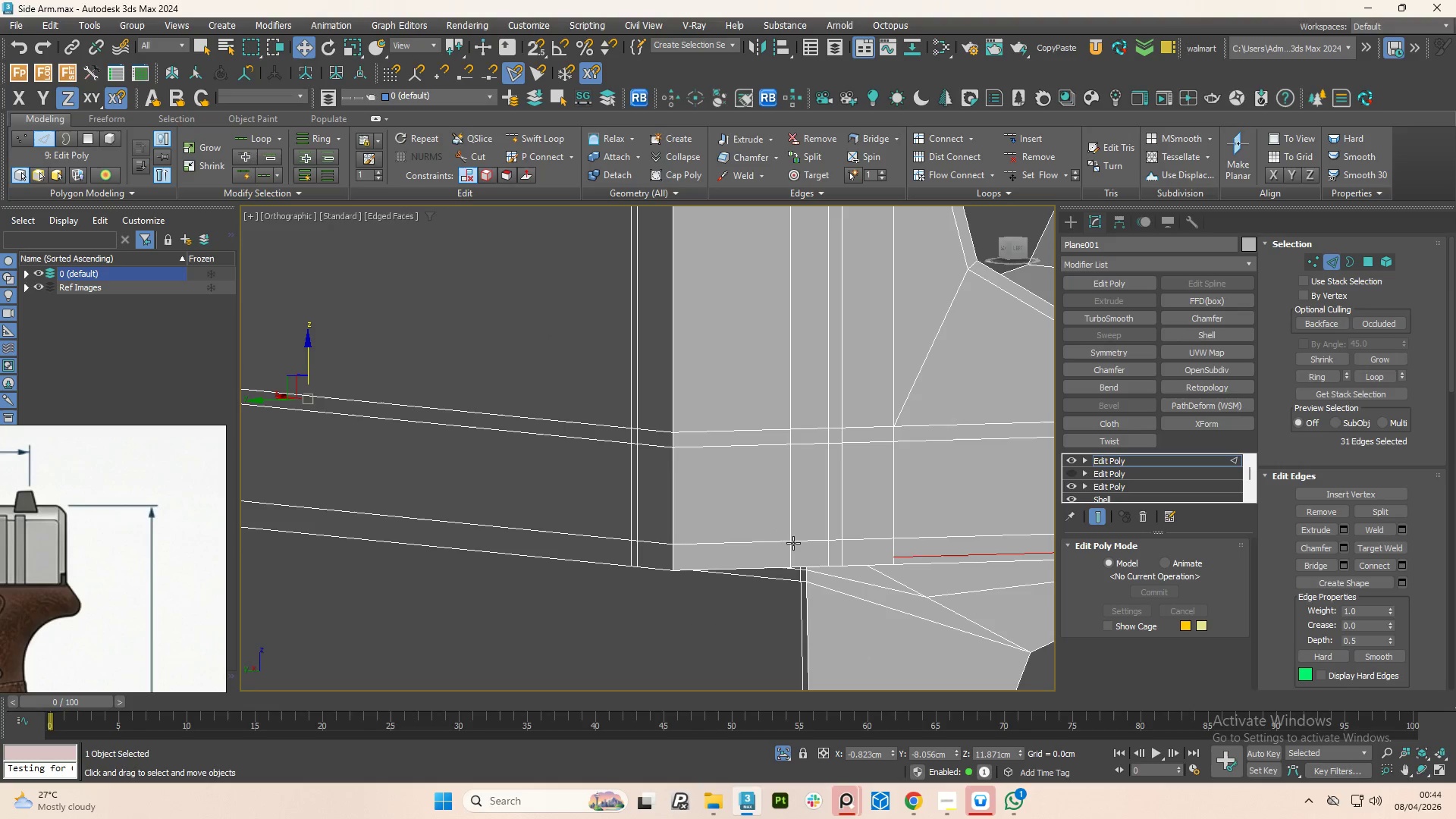 
key(1)
 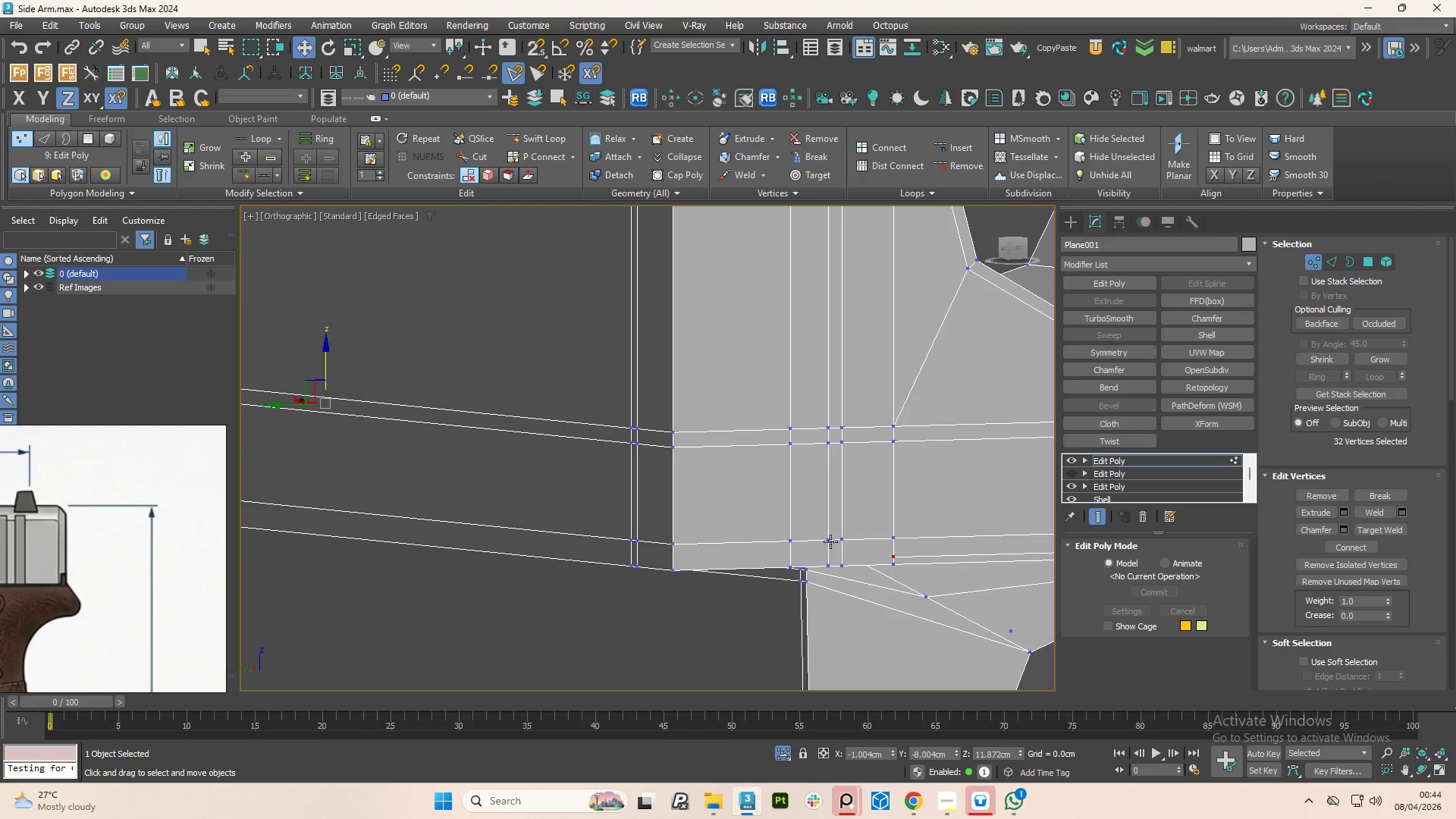 
left_click([830, 541])
 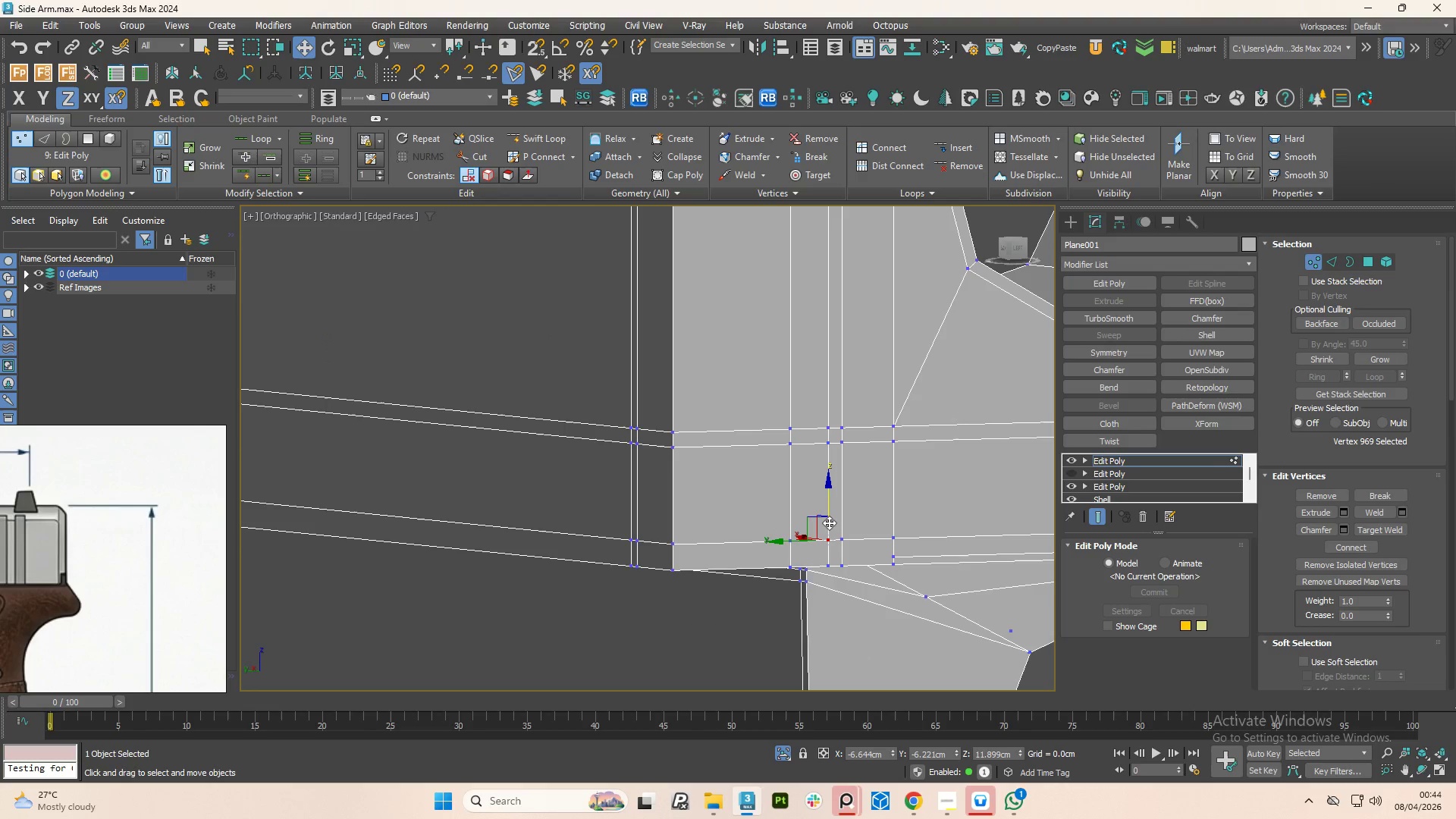 
left_click_drag(start_coordinate=[829, 522], to_coordinate=[829, 507])
 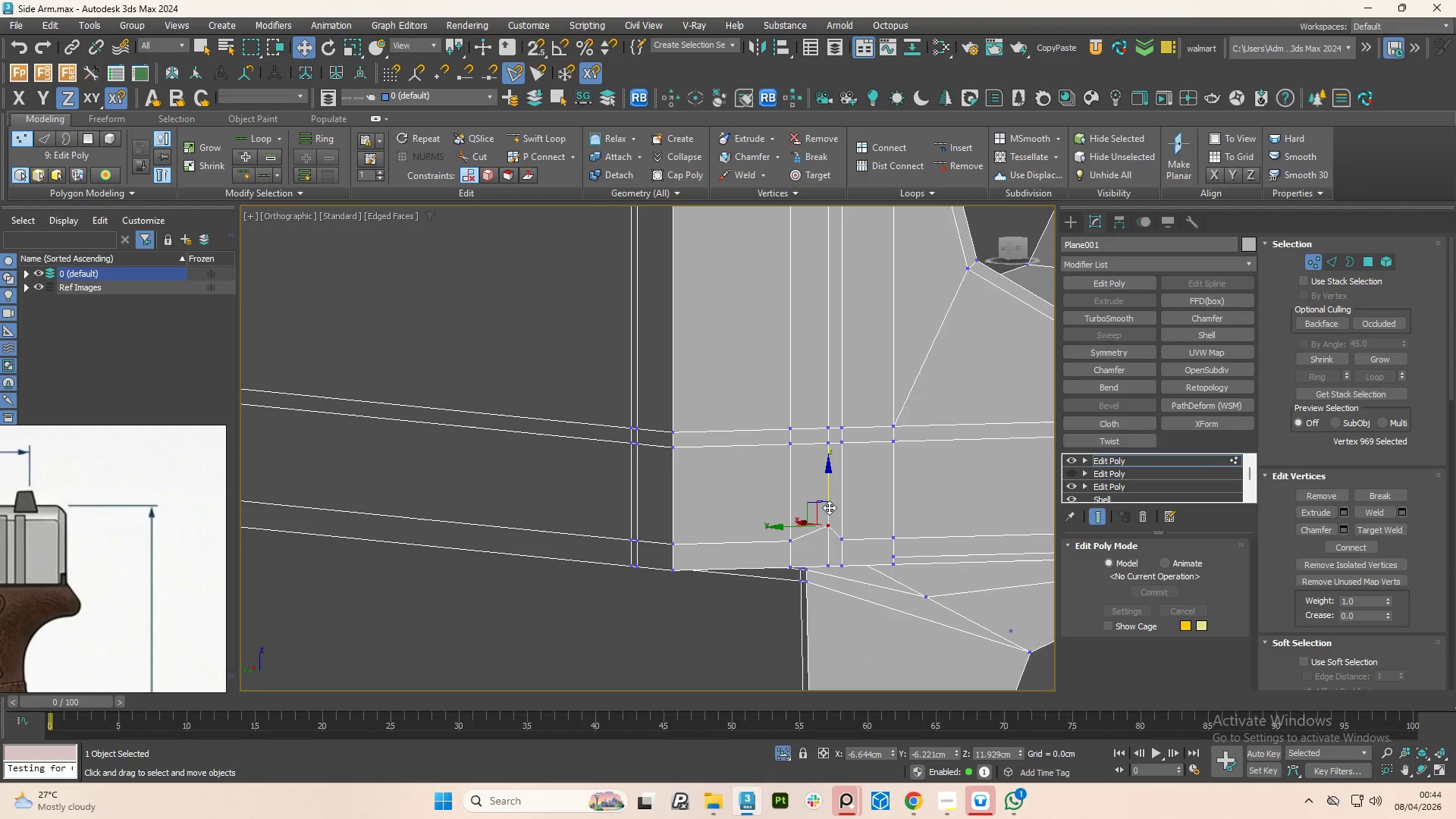 
key(Control+Z)
 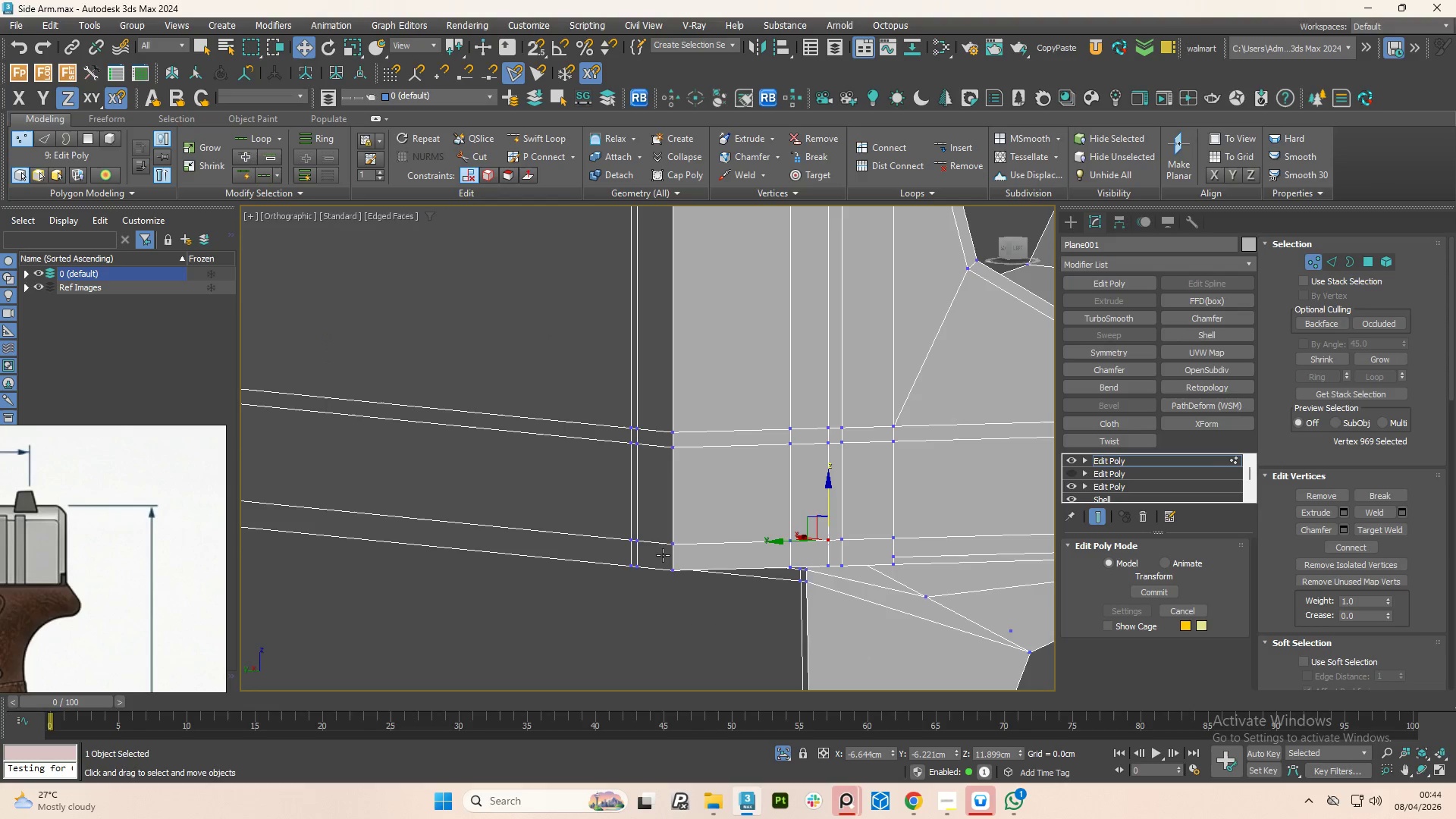 
key(2)
 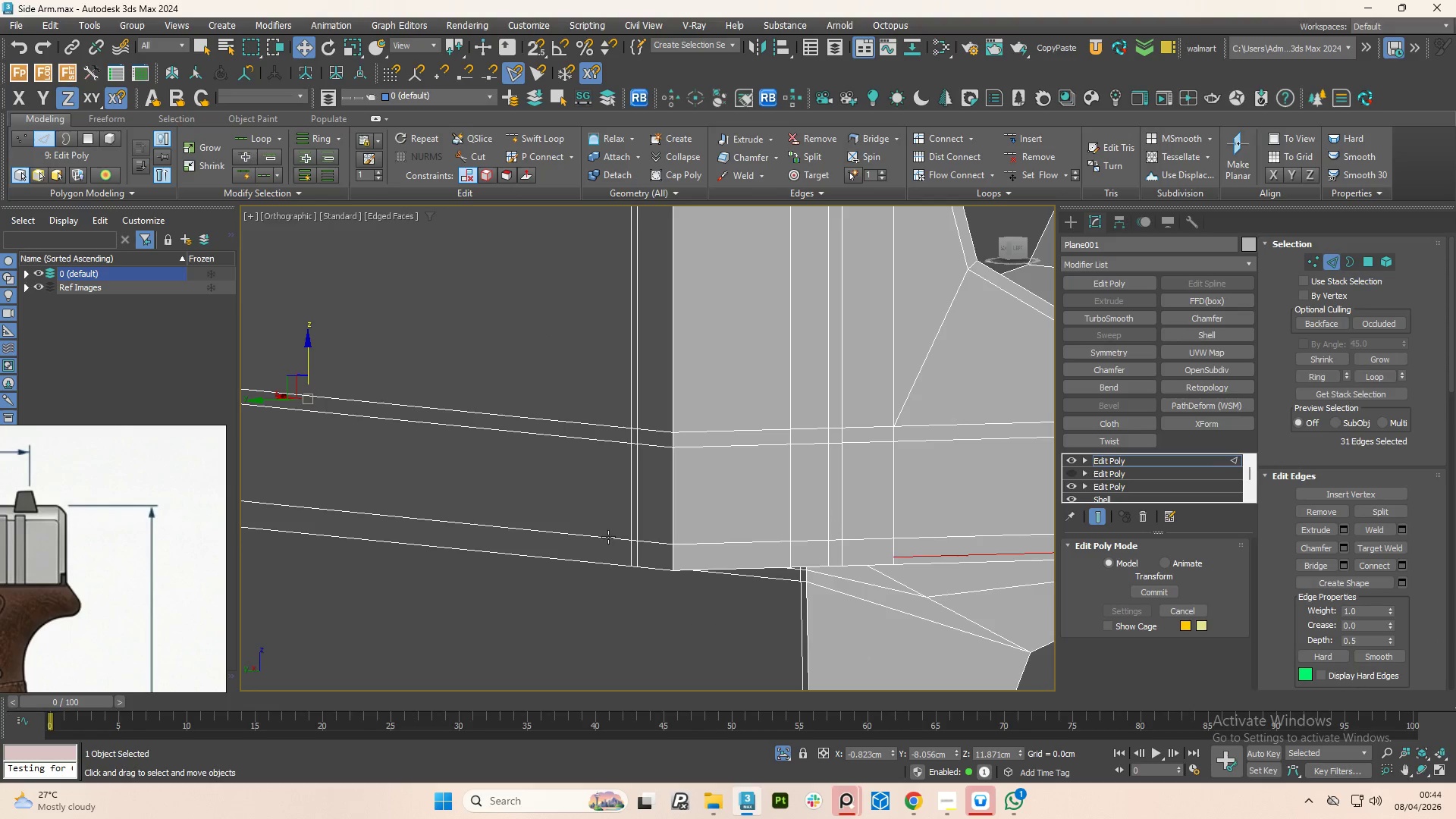 
double_click([608, 537])
 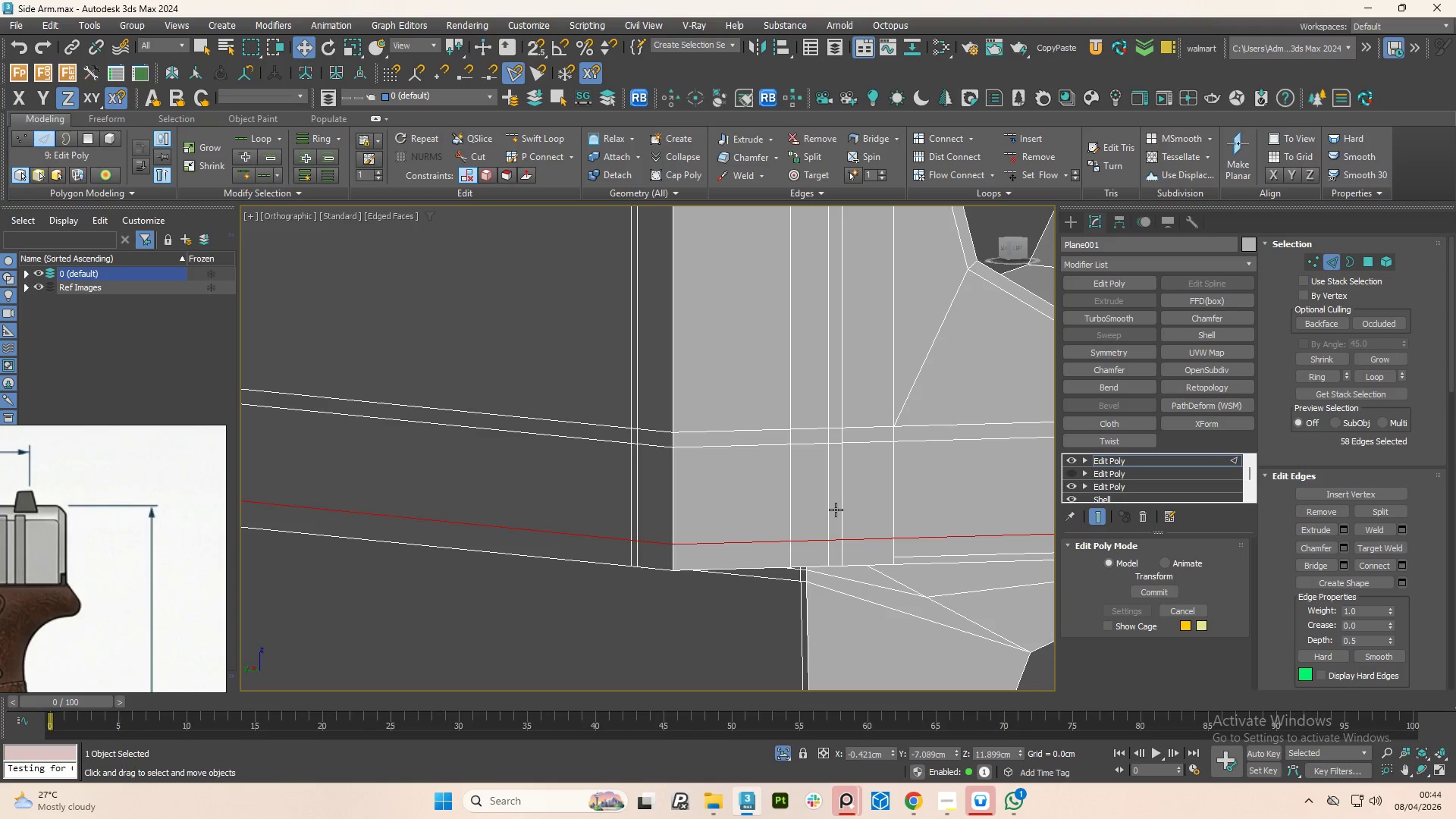 
double_click([837, 510])
 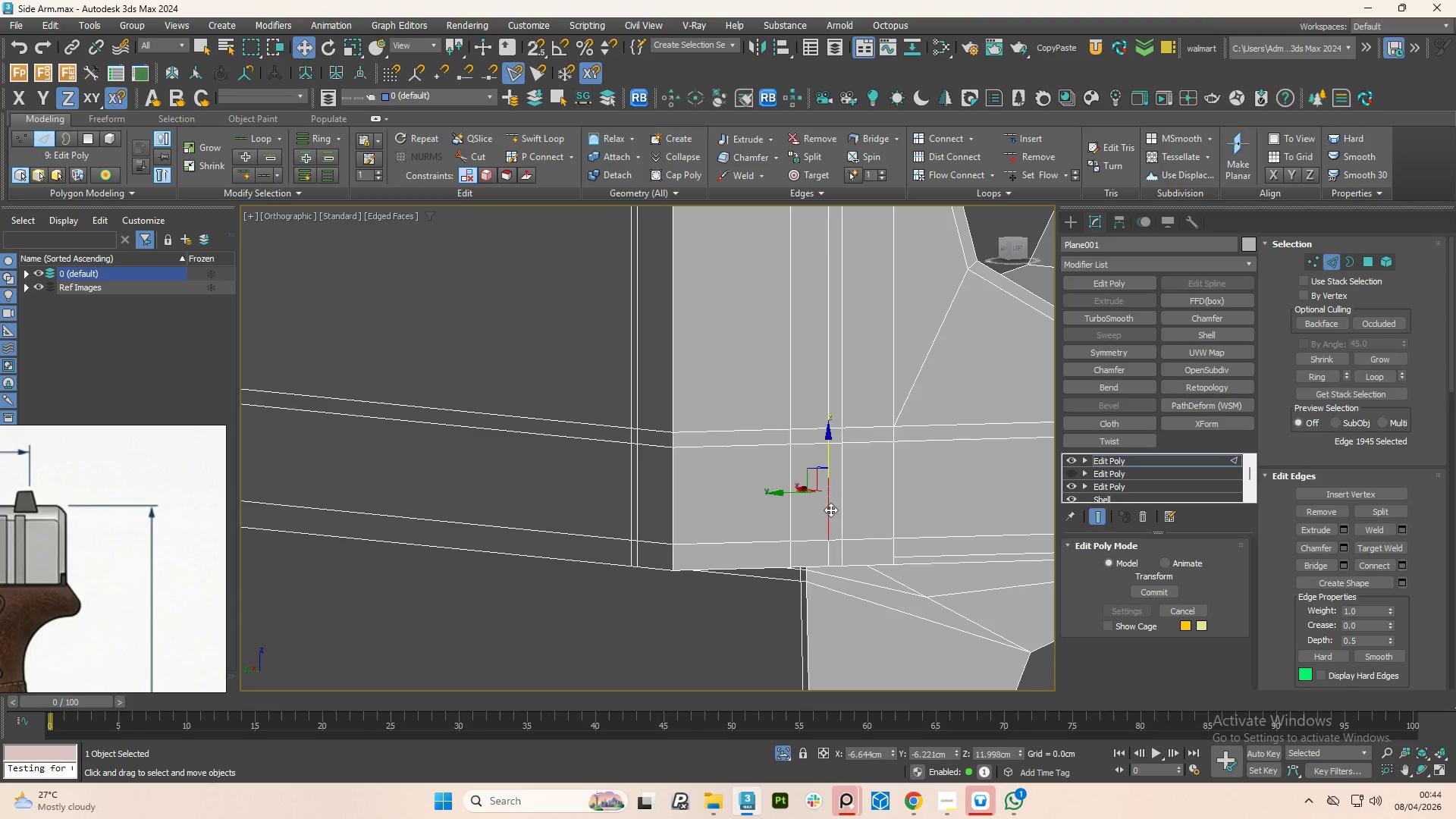 
double_click([830, 510])
 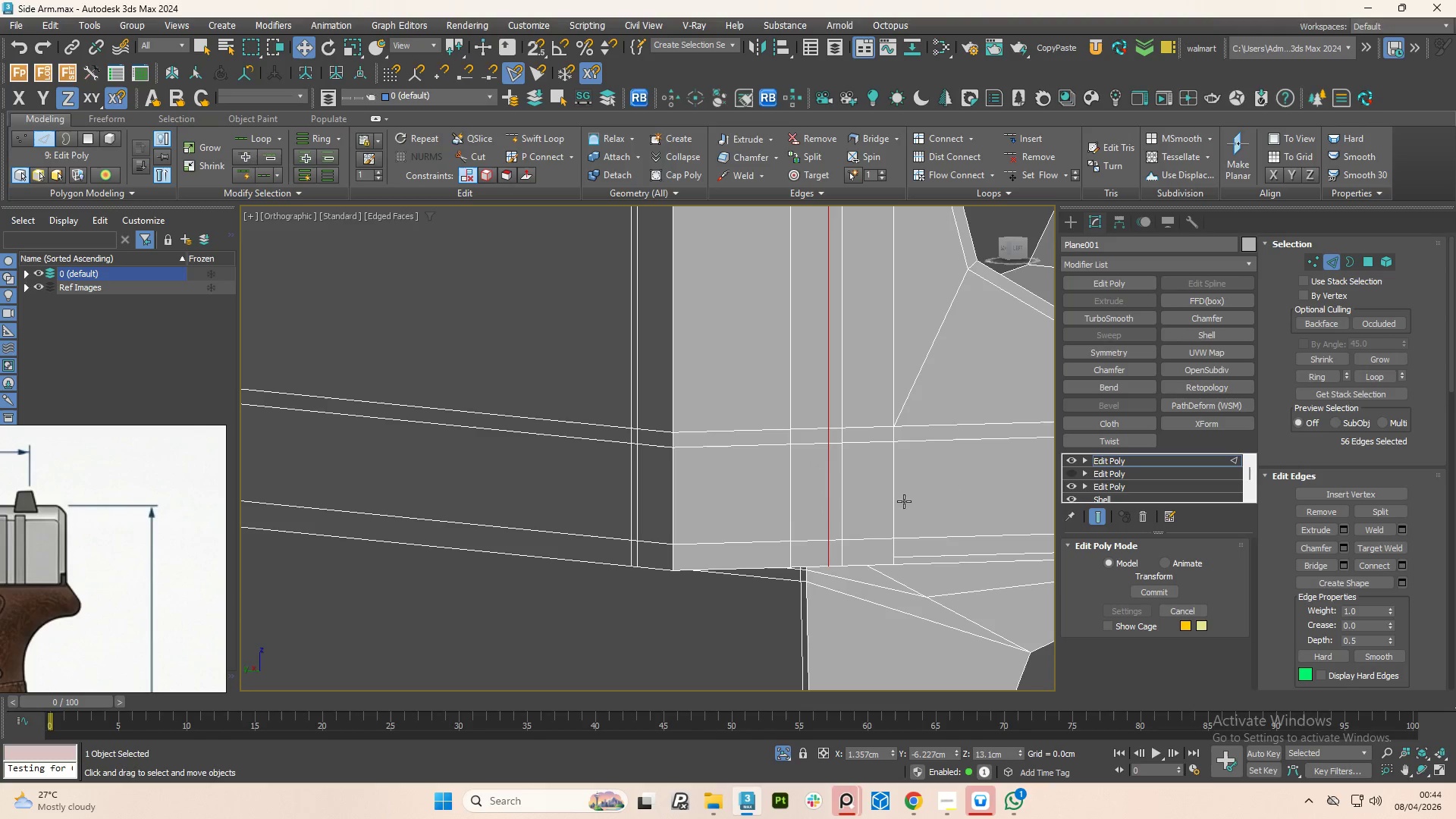 
double_click([904, 501])
 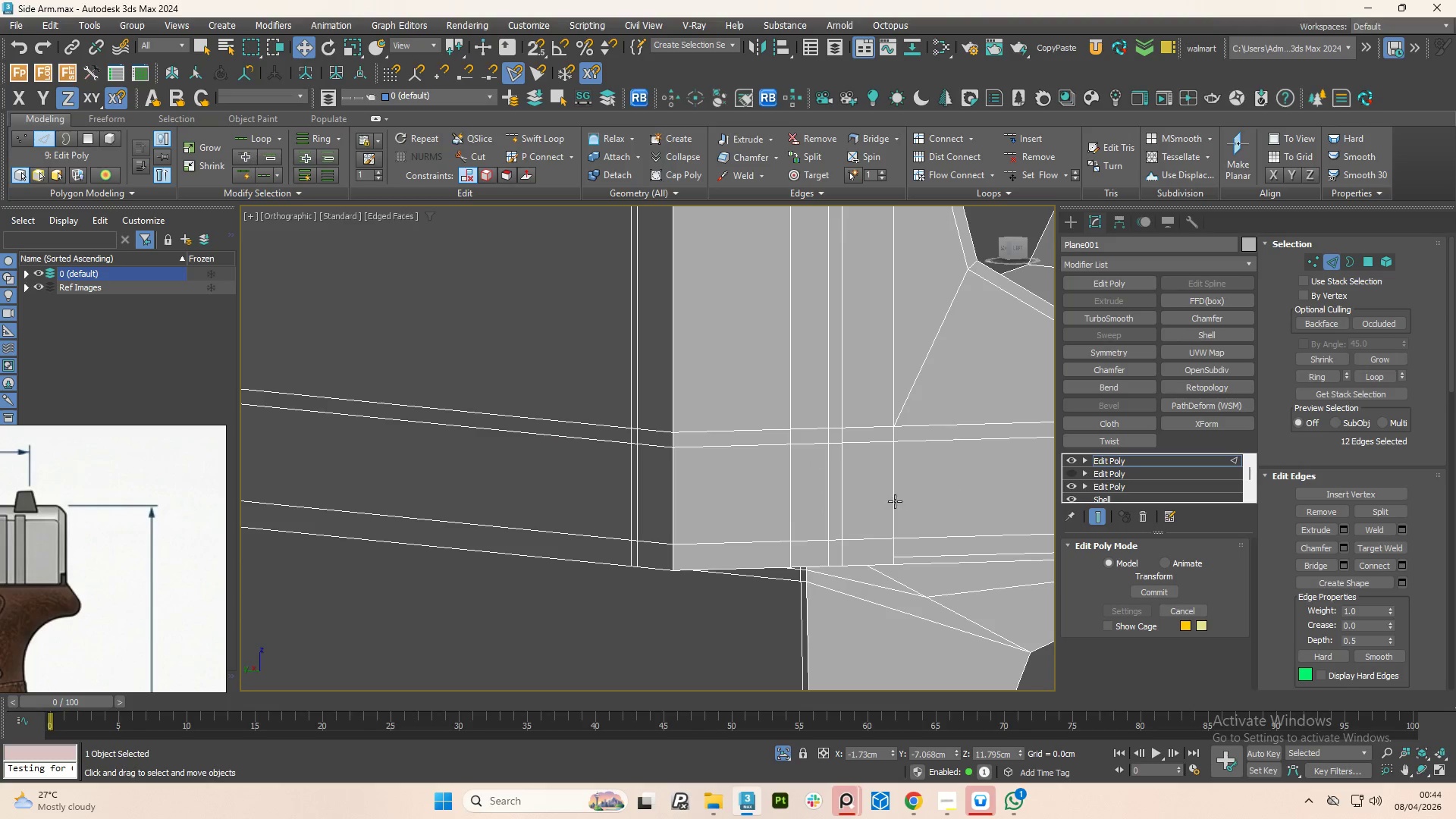 
triple_click([895, 501])
 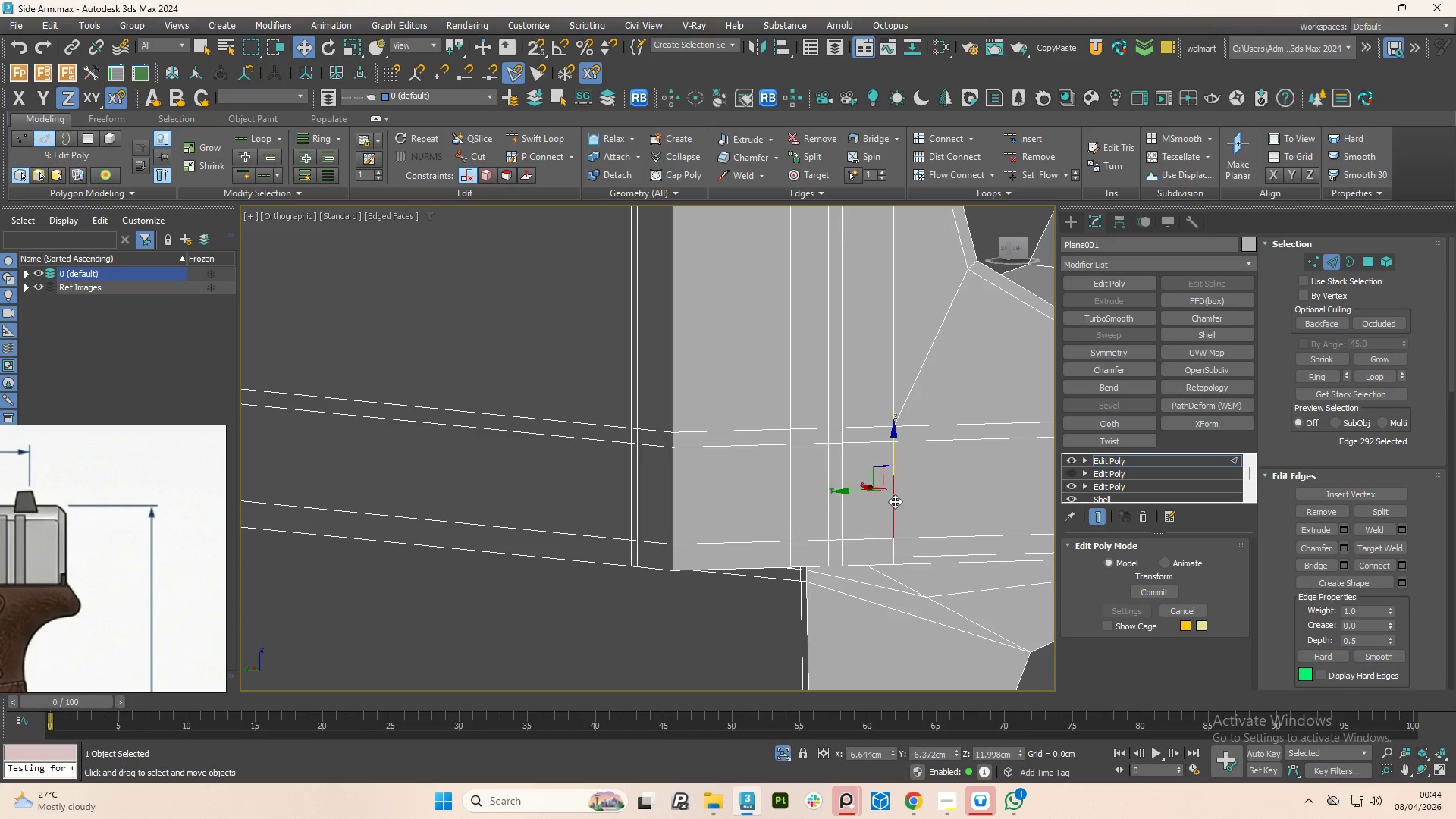 
triple_click([895, 501])
 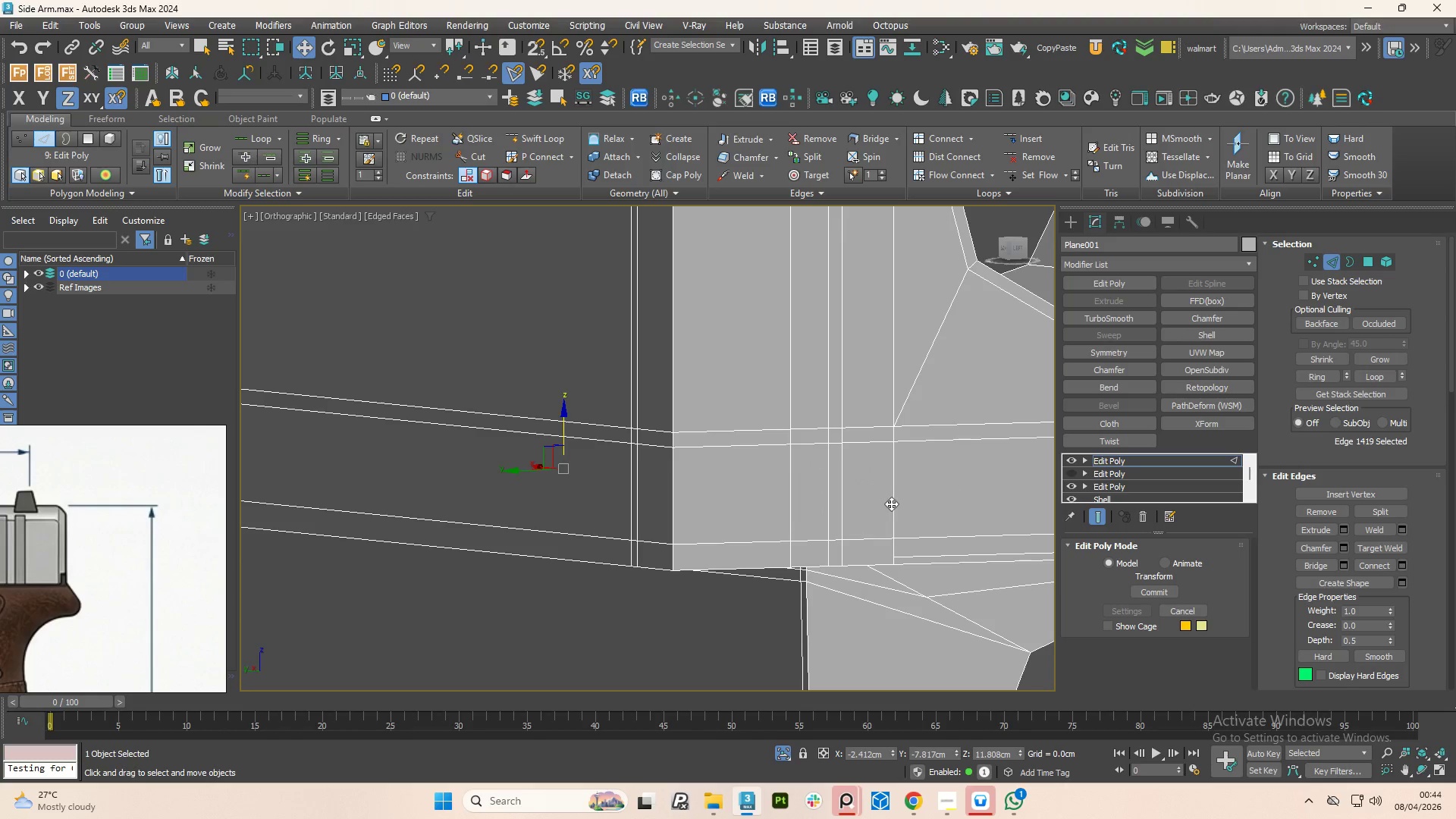 
double_click([891, 504])
 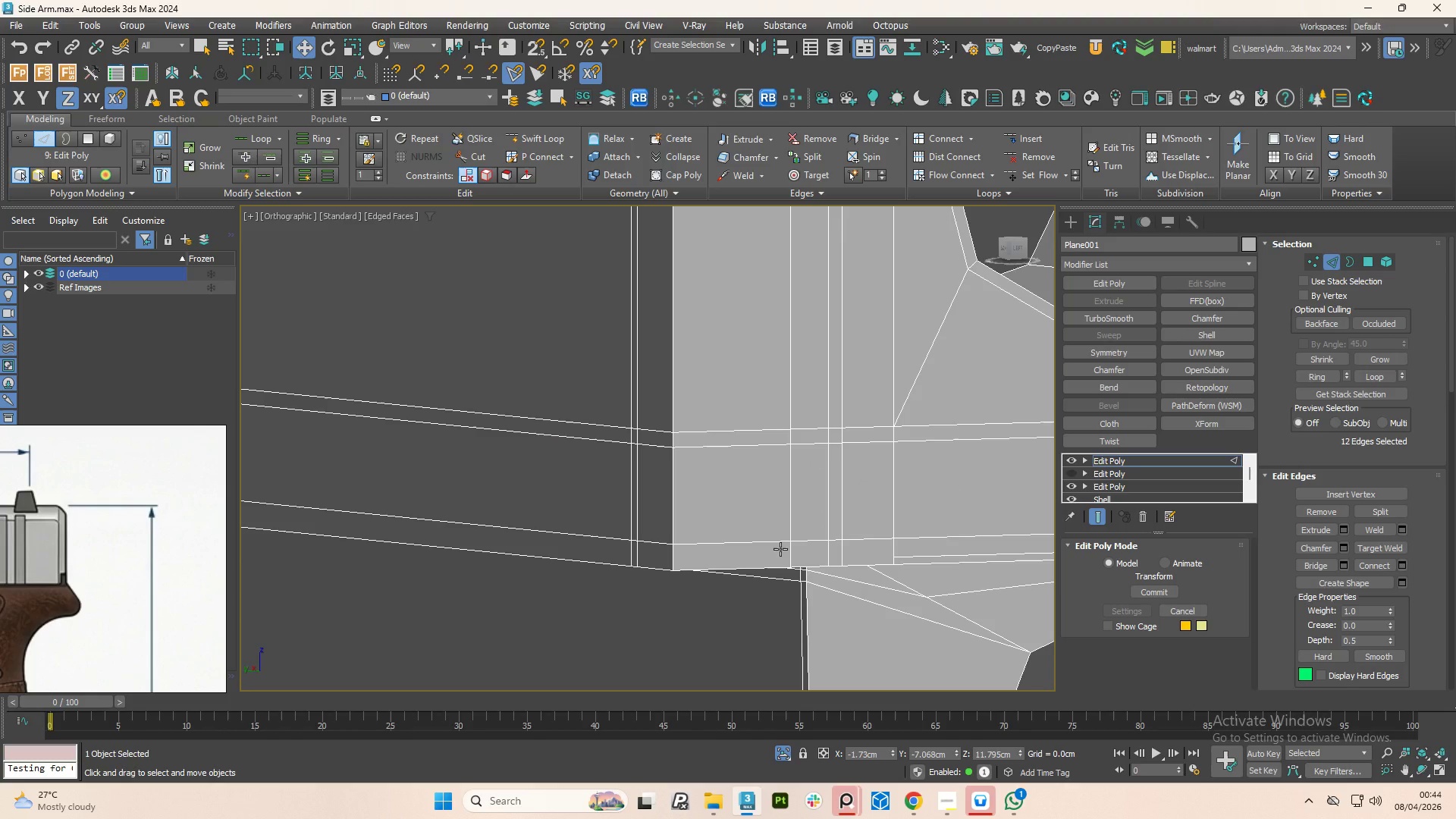 
key(Alt+1)
 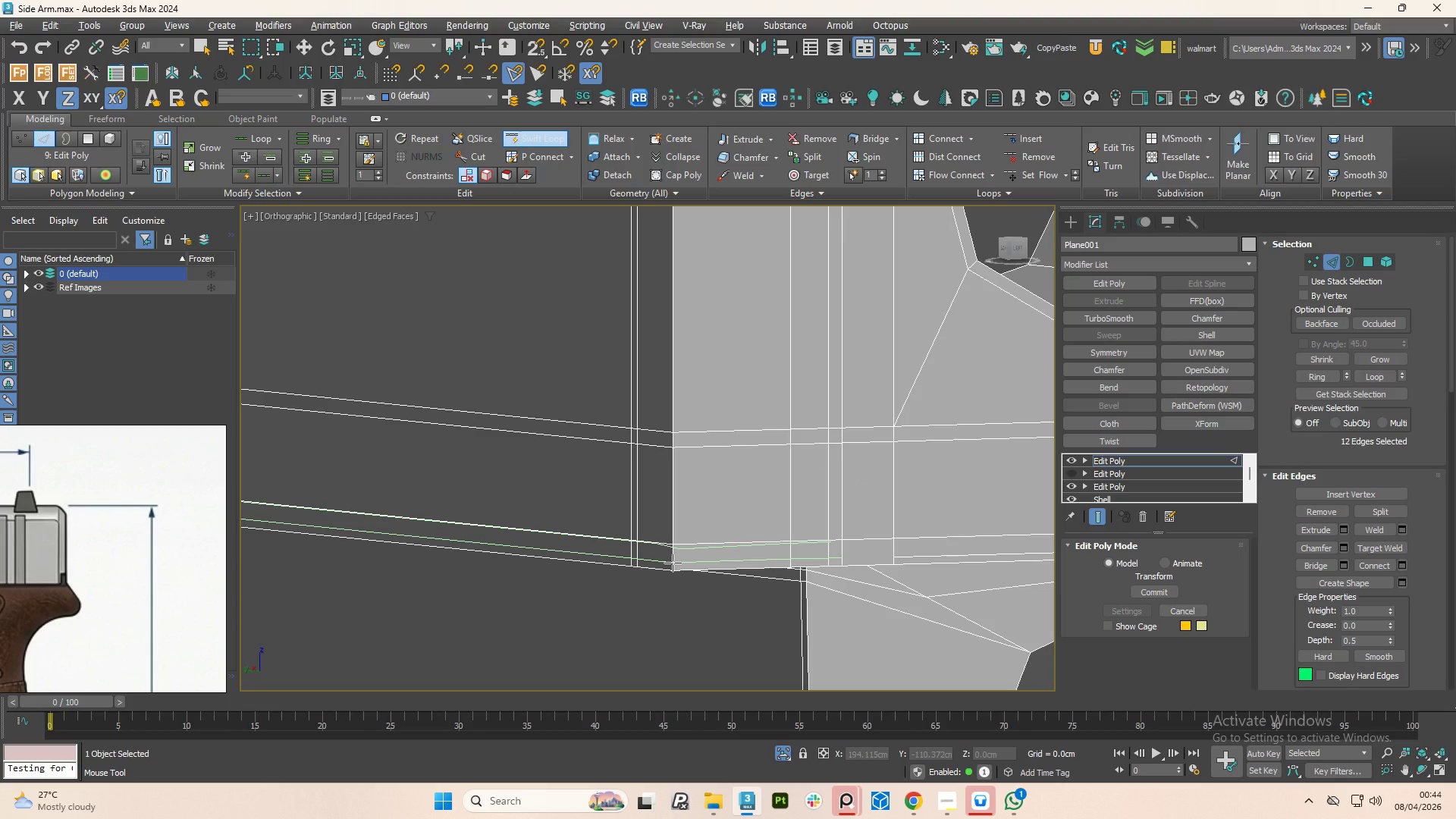 
left_click([673, 563])
 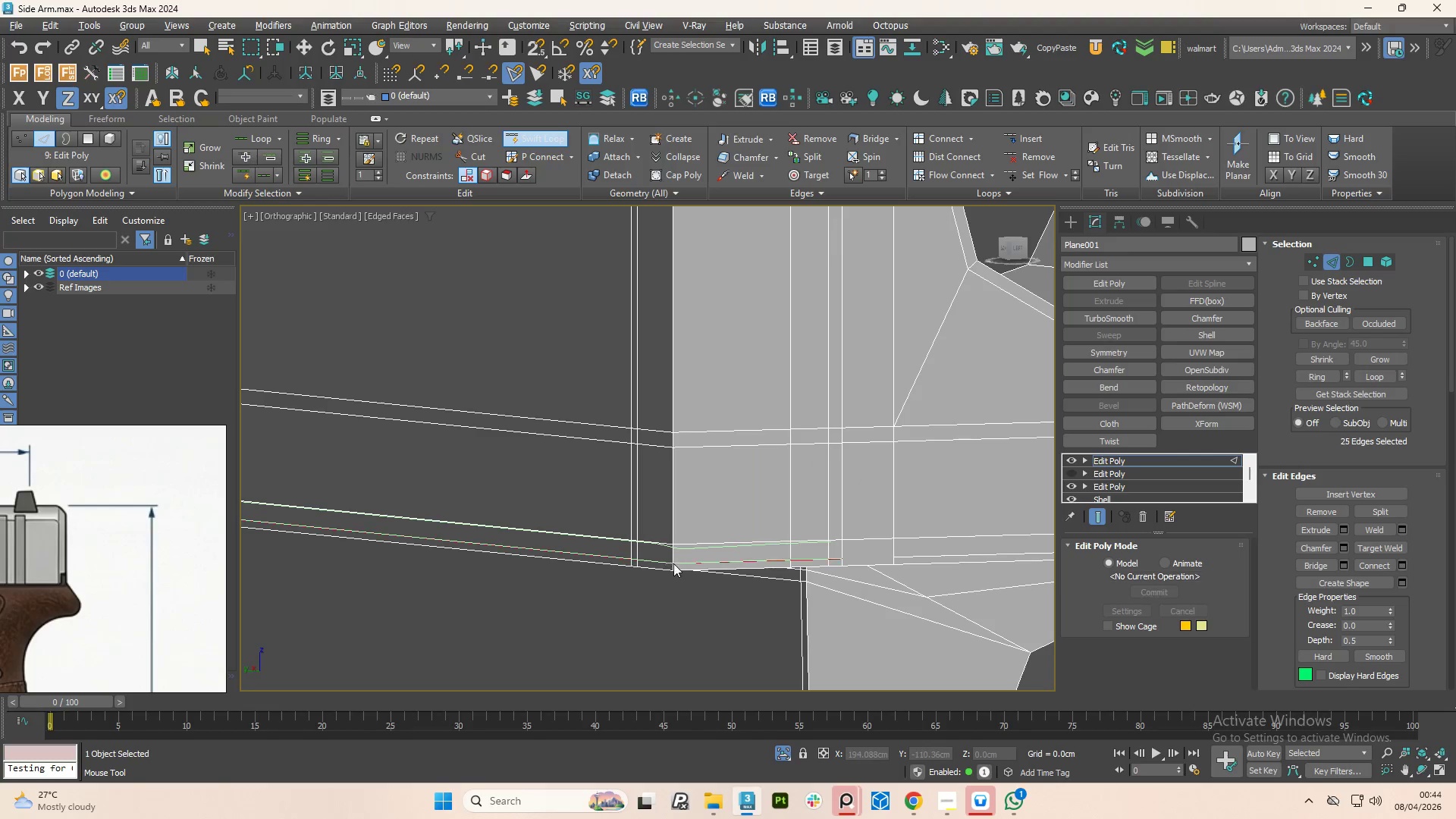 
right_click([673, 563])
 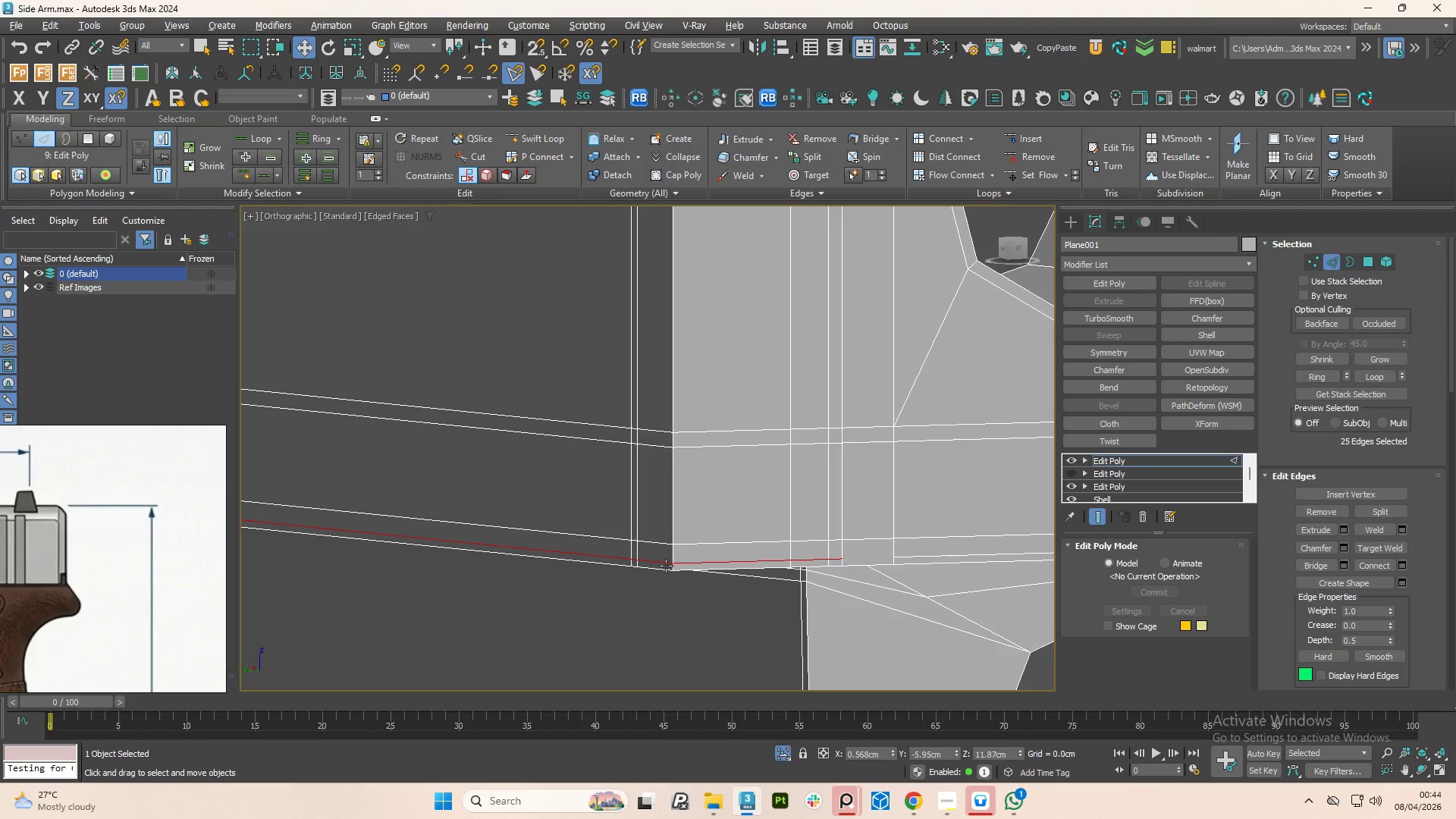 
scroll: coordinate [657, 568], scroll_direction: down, amount: 3.0
 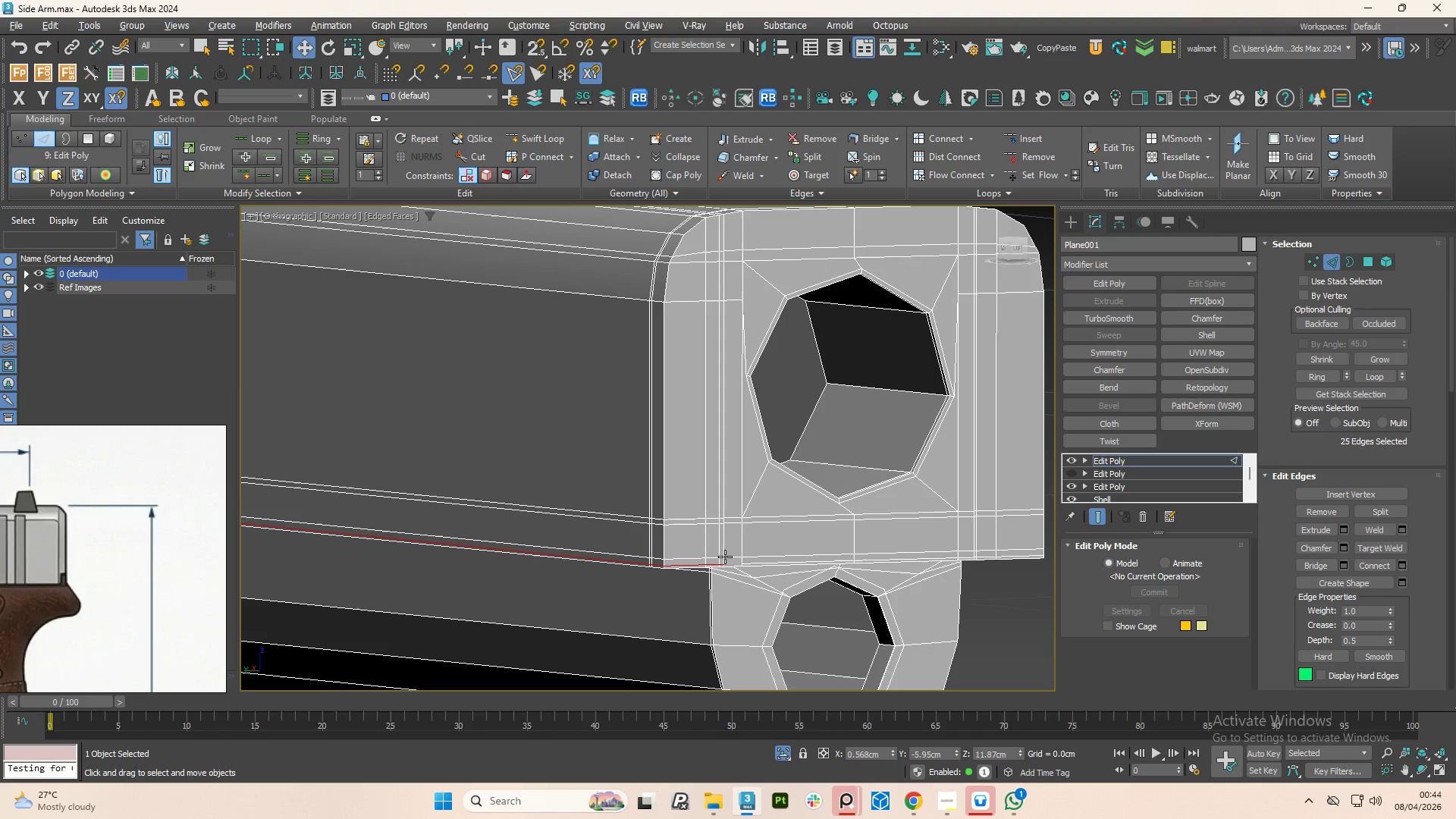 
scroll: coordinate [725, 557], scroll_direction: up, amount: 4.0
 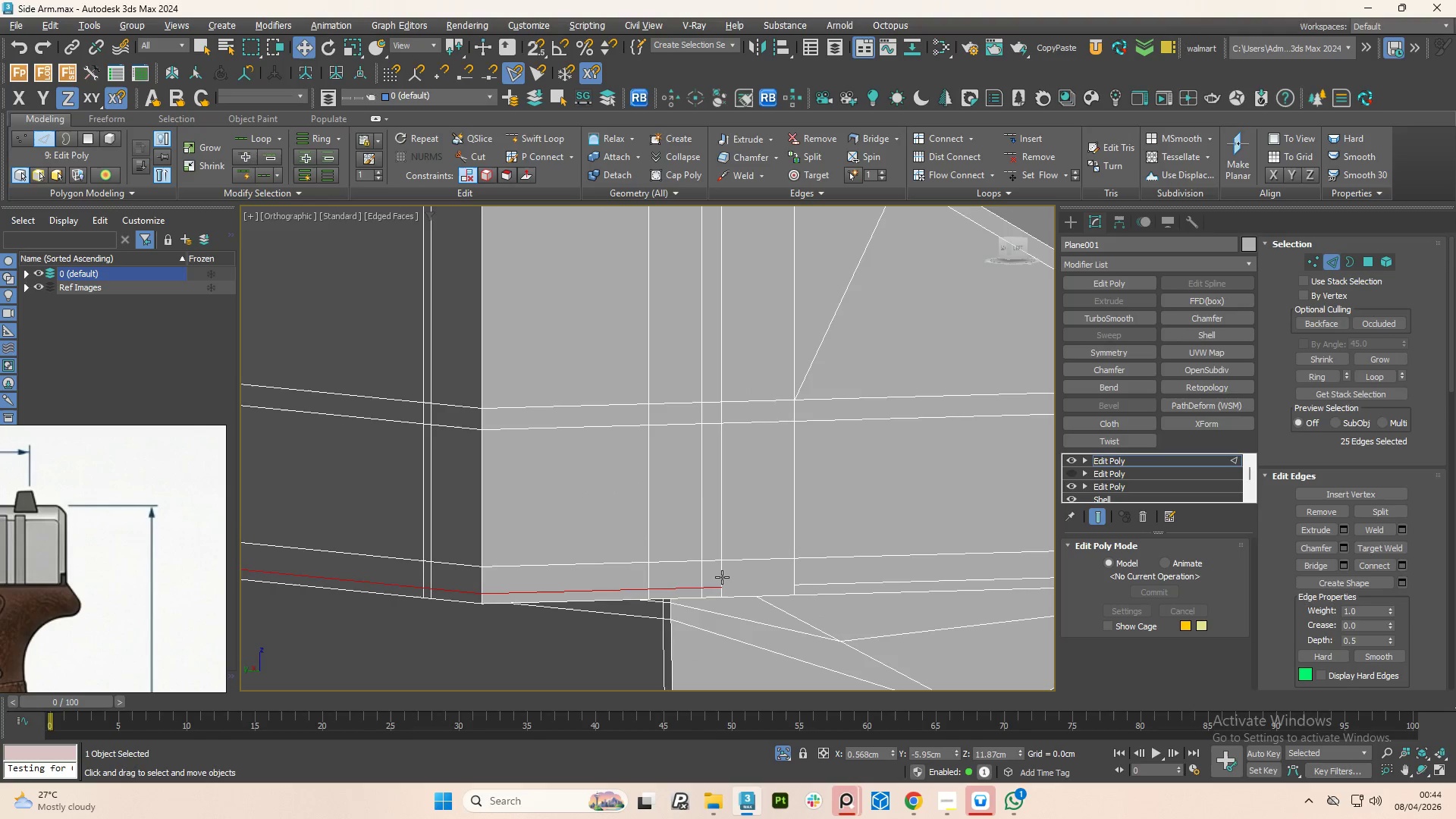 
key(1)
 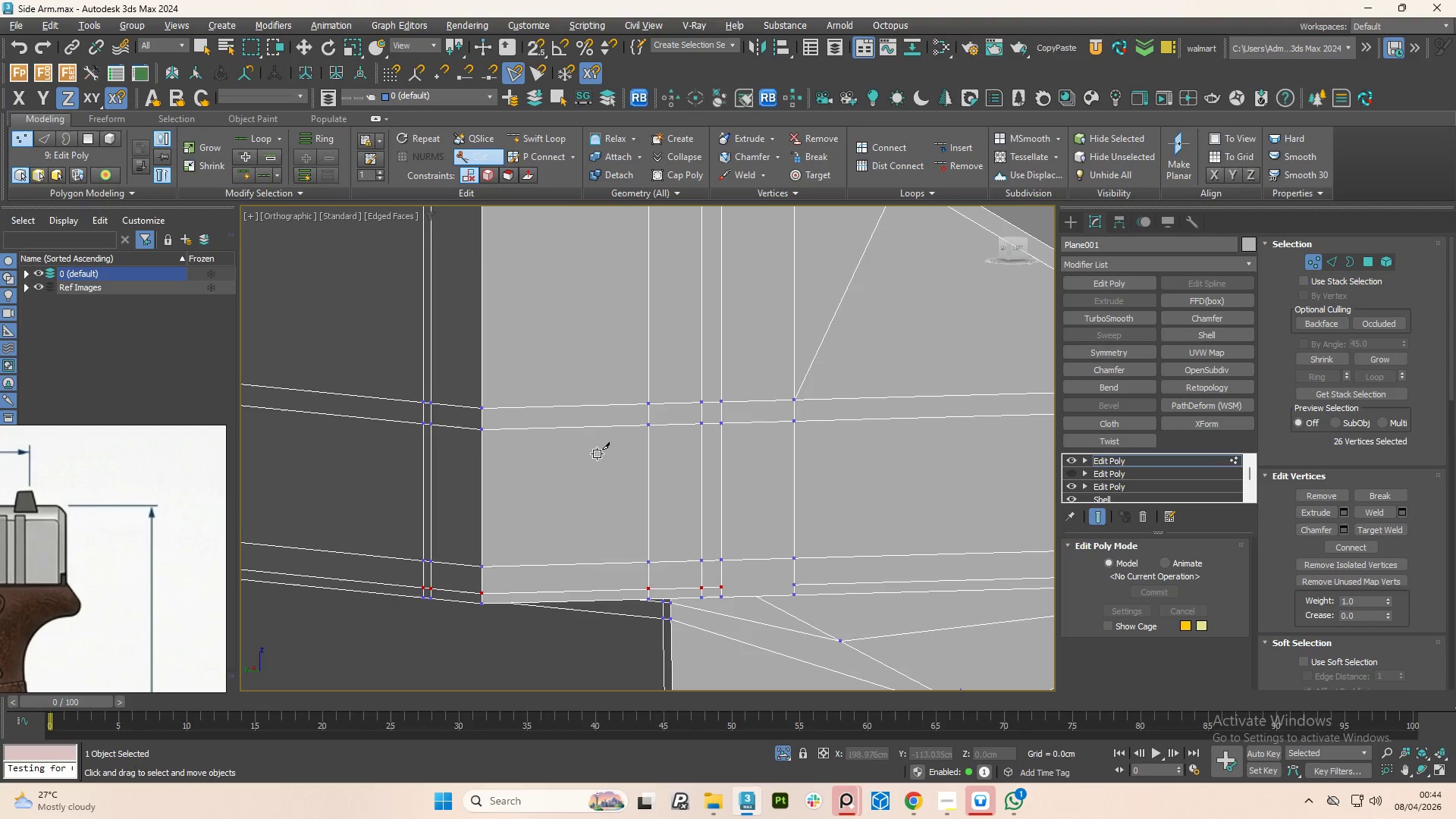 
left_click([723, 586])
 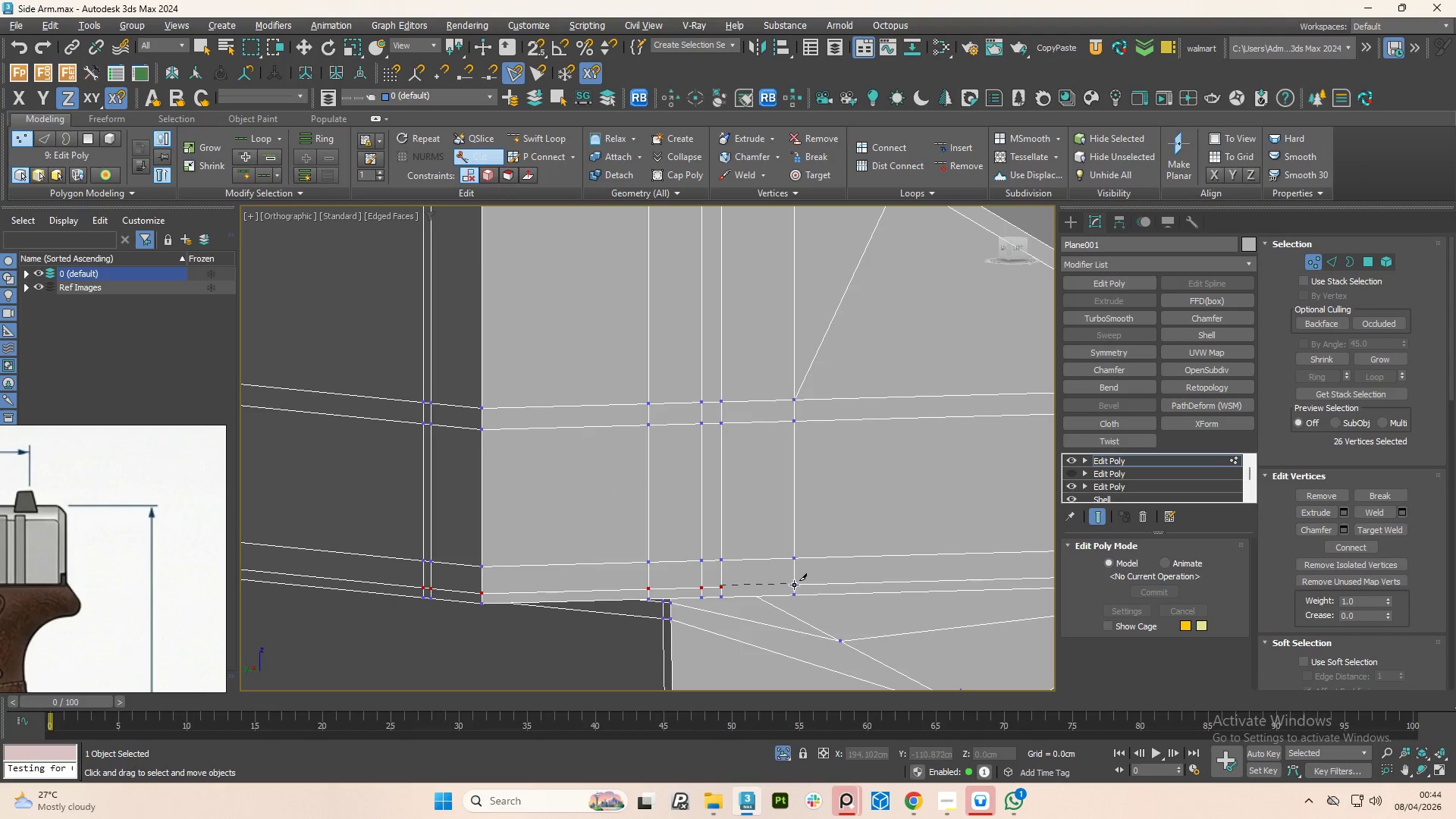 
left_click([794, 585])
 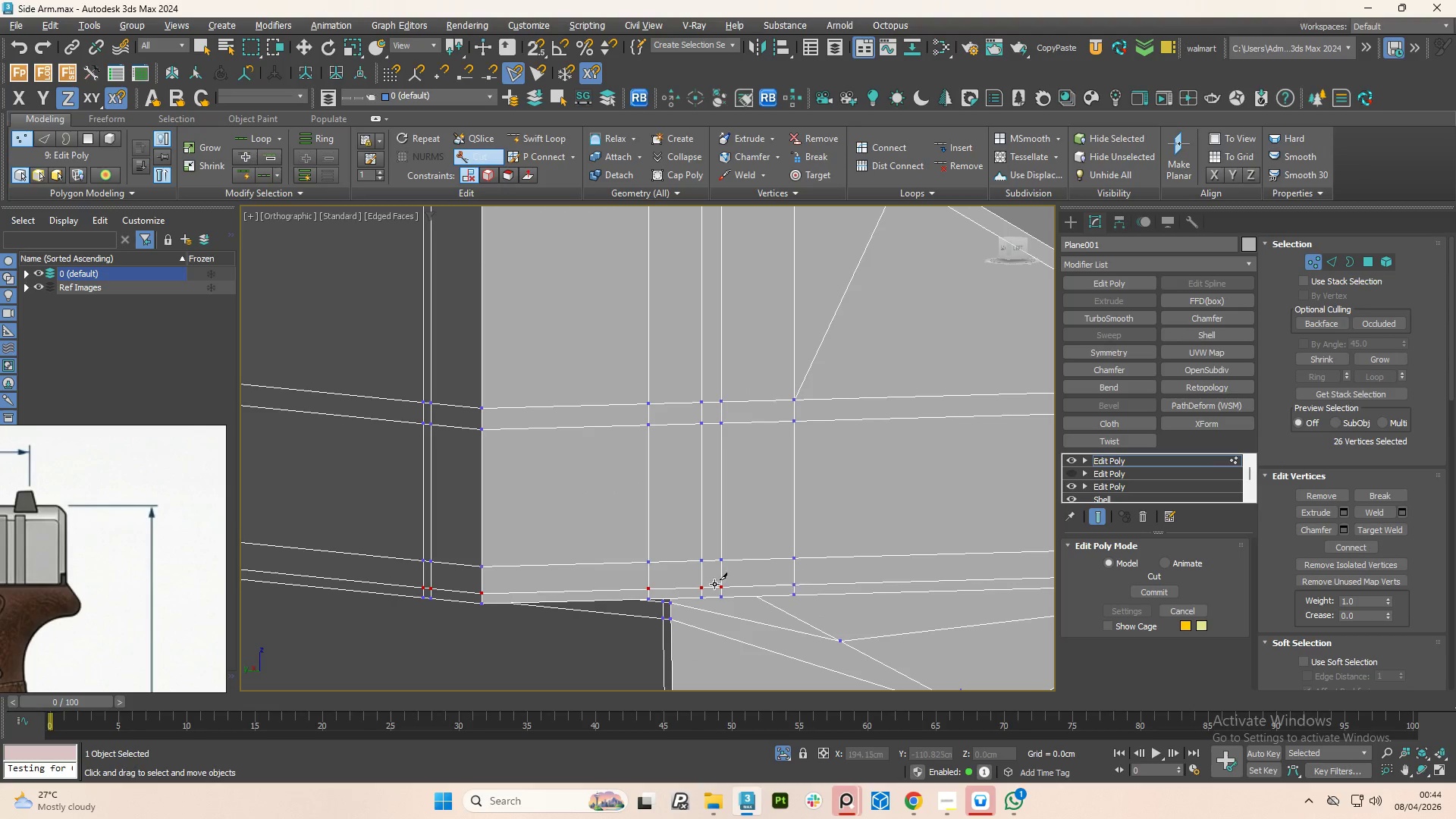 
scroll: coordinate [685, 550], scroll_direction: down, amount: 8.0
 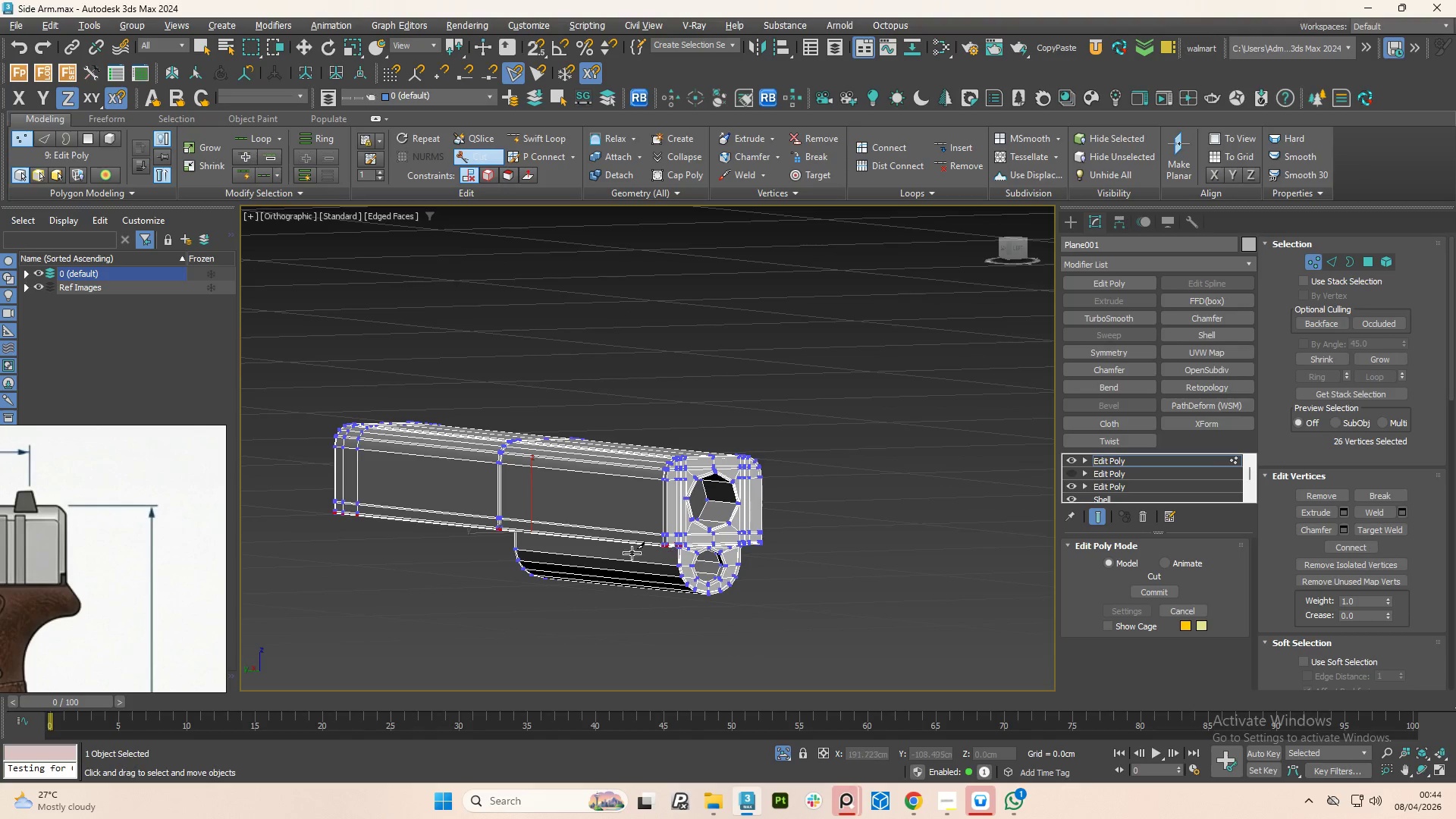 
hold_key(key=AltLeft, duration=1.23)
 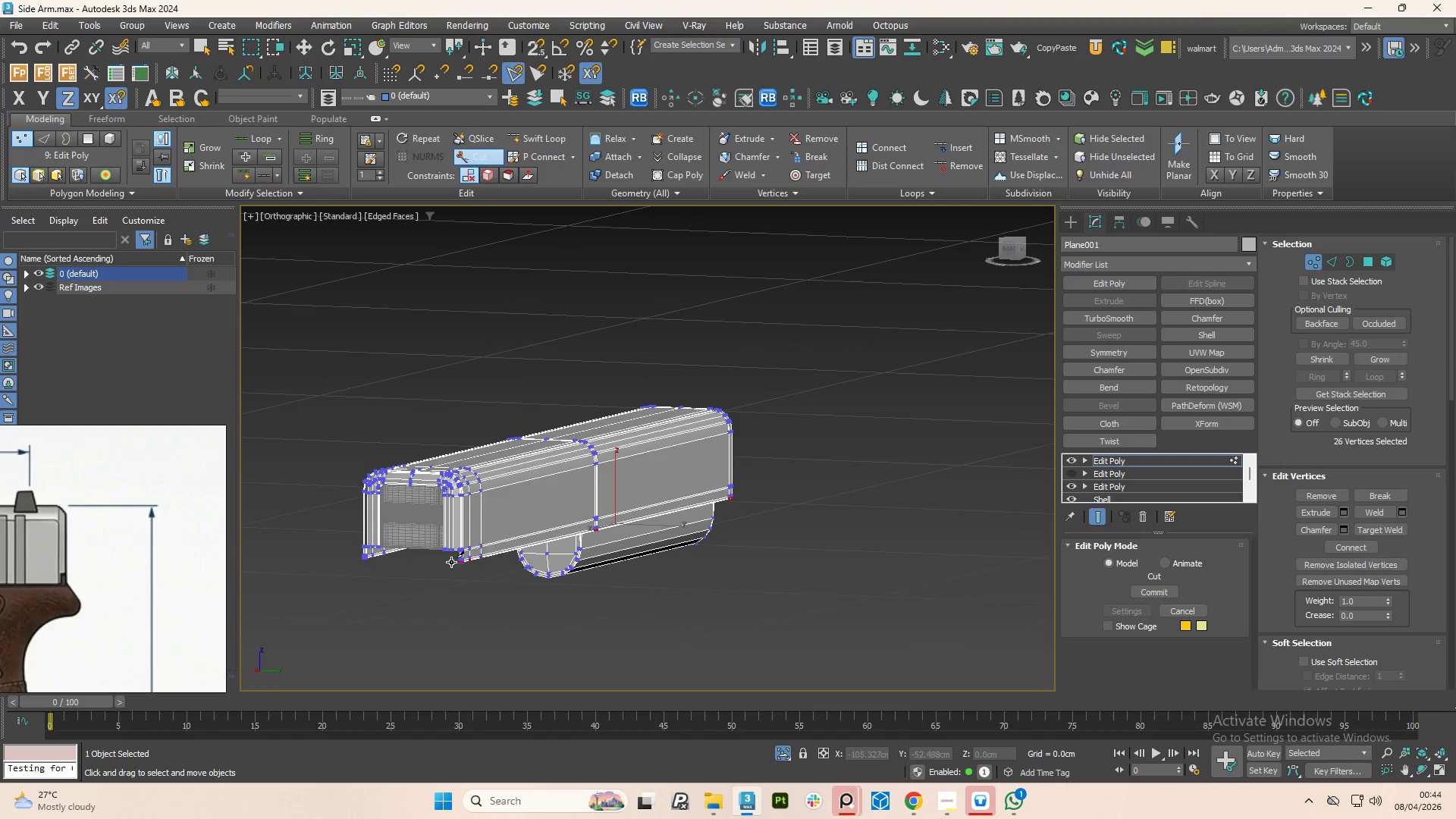 
right_click([548, 531])
 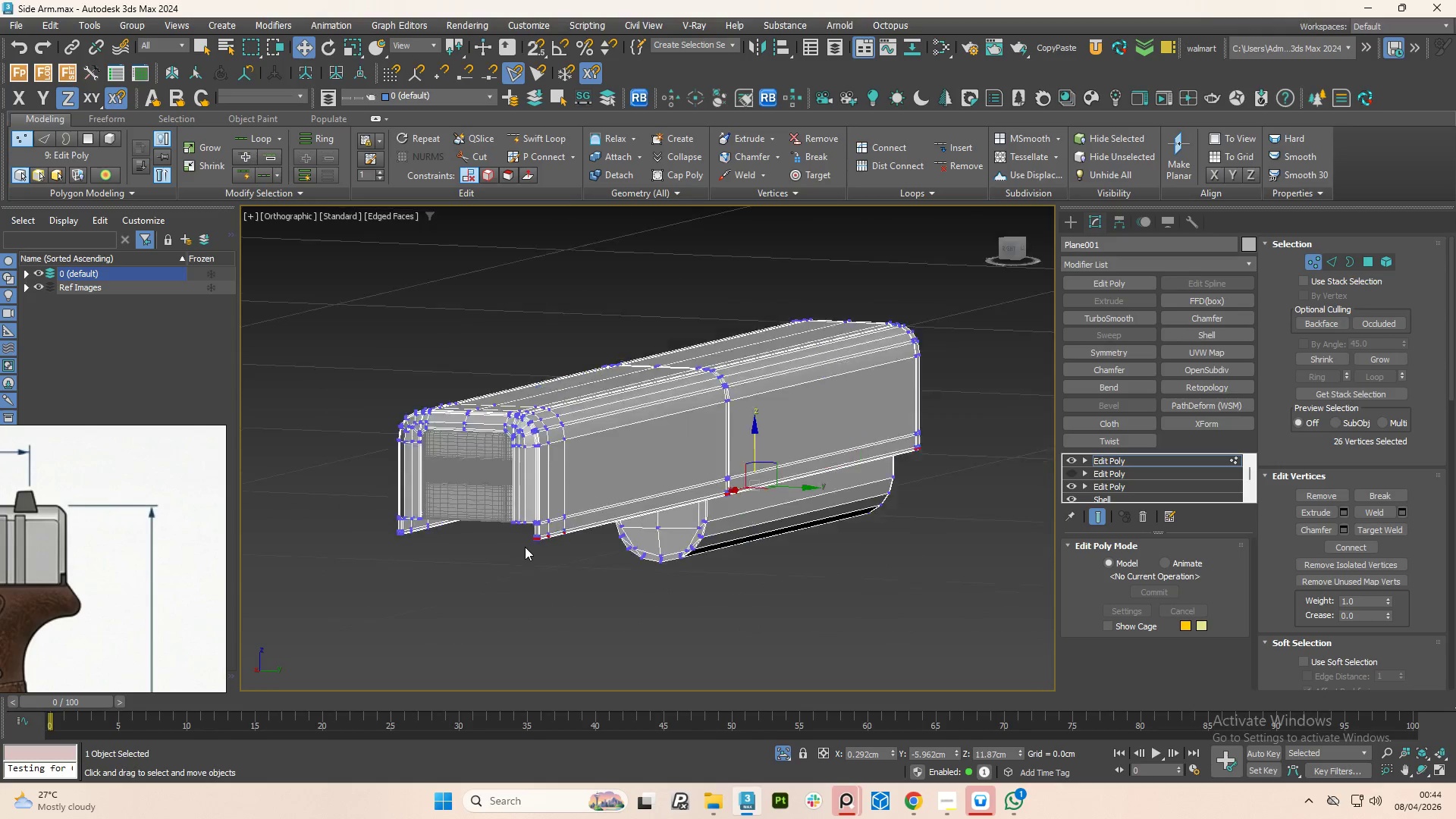 
hold_key(key=AltLeft, duration=1.52)
 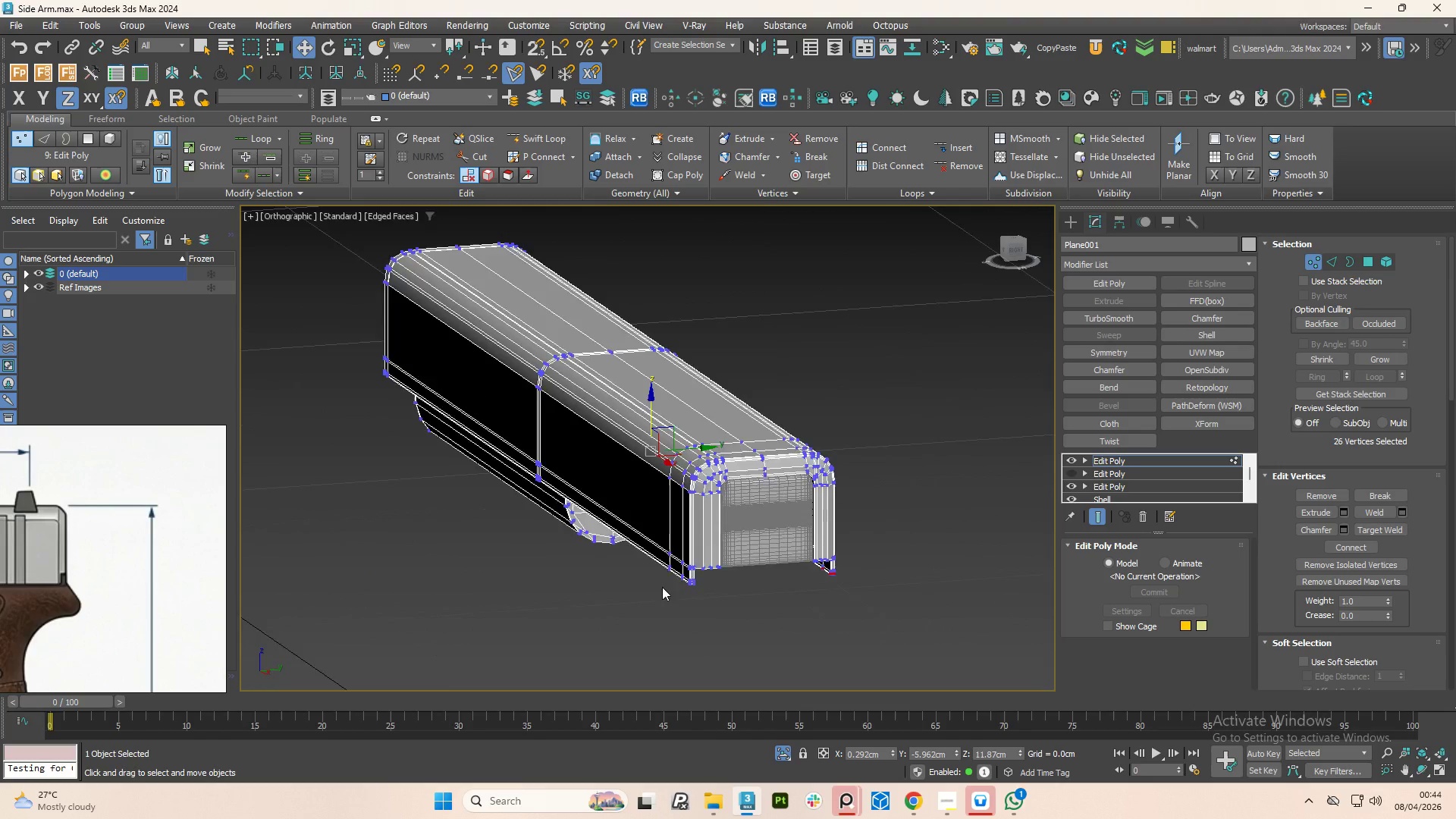 
scroll: coordinate [525, 547], scroll_direction: none, amount: 0.0
 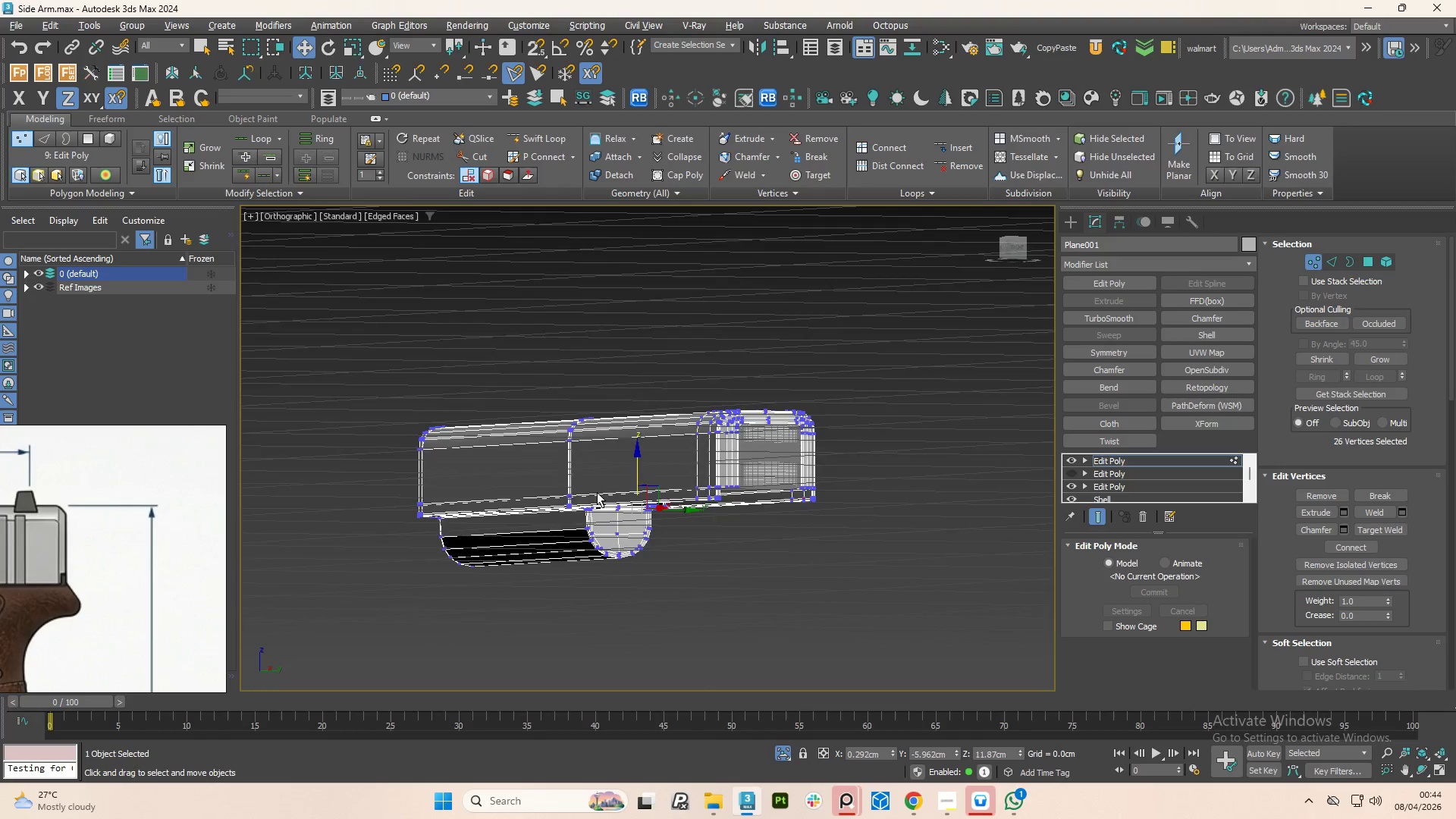 
key(Alt+AltLeft)
 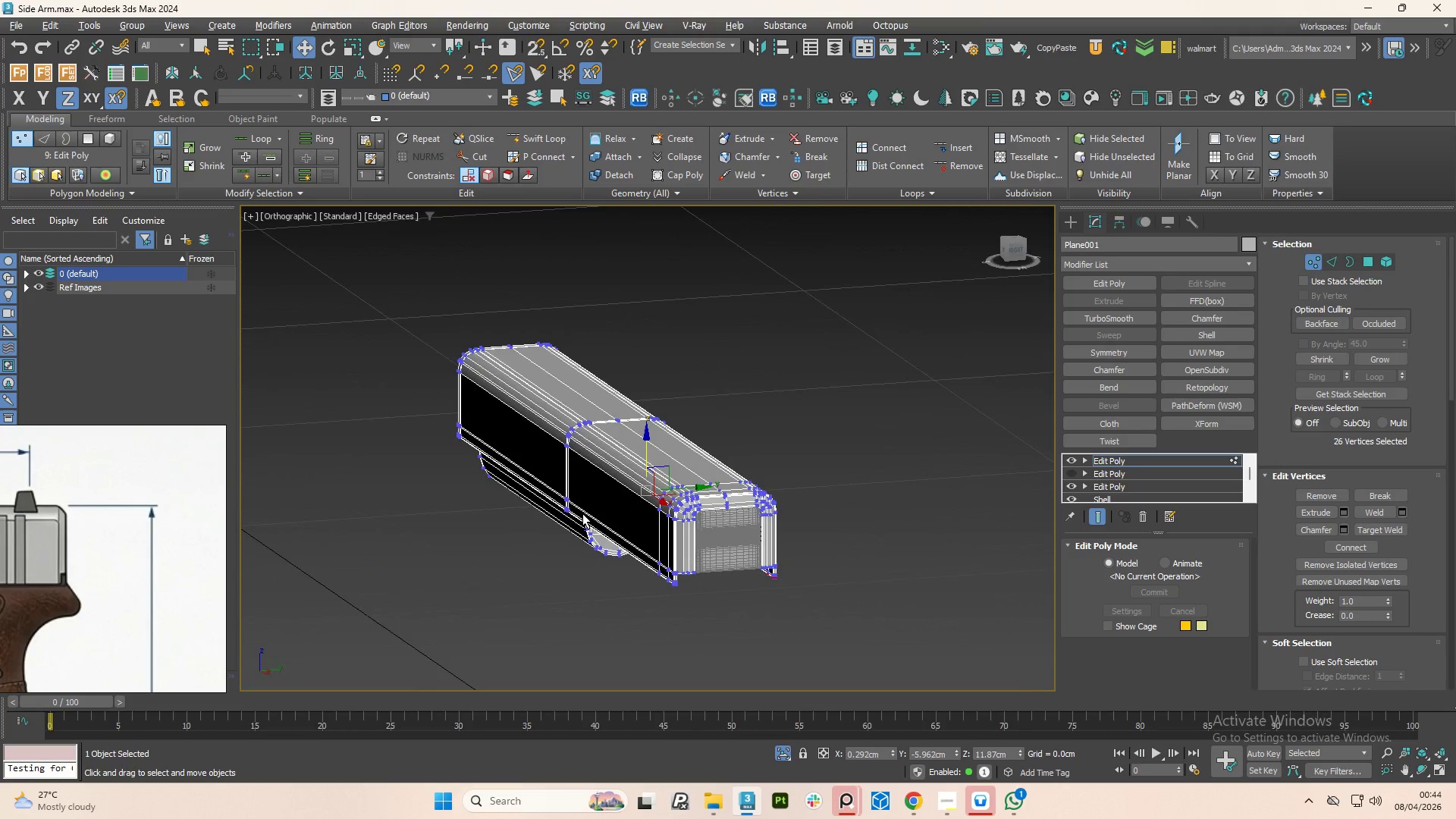 
key(Alt+AltLeft)
 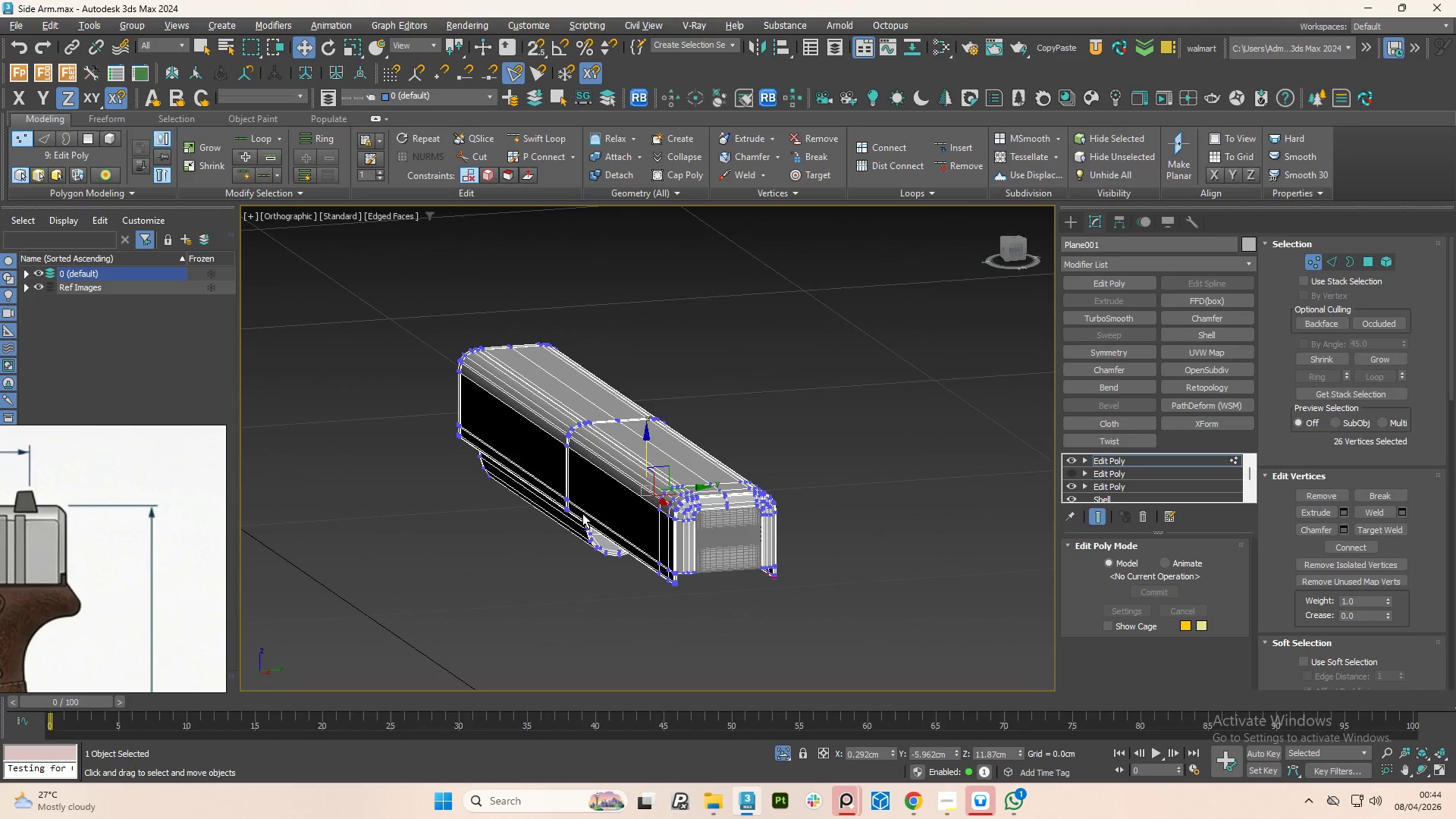 
key(Alt+AltLeft)
 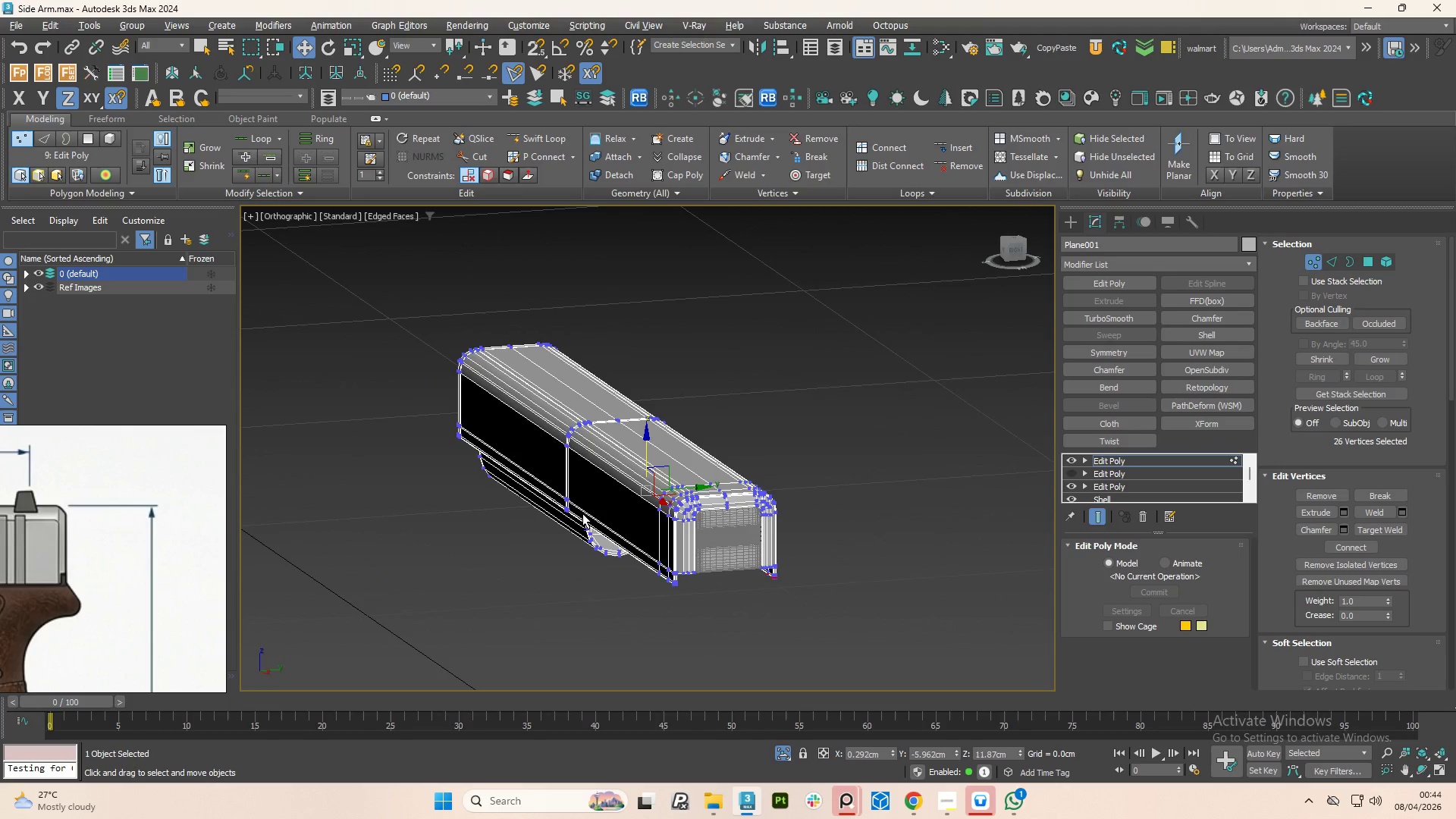 
key(Alt+AltLeft)
 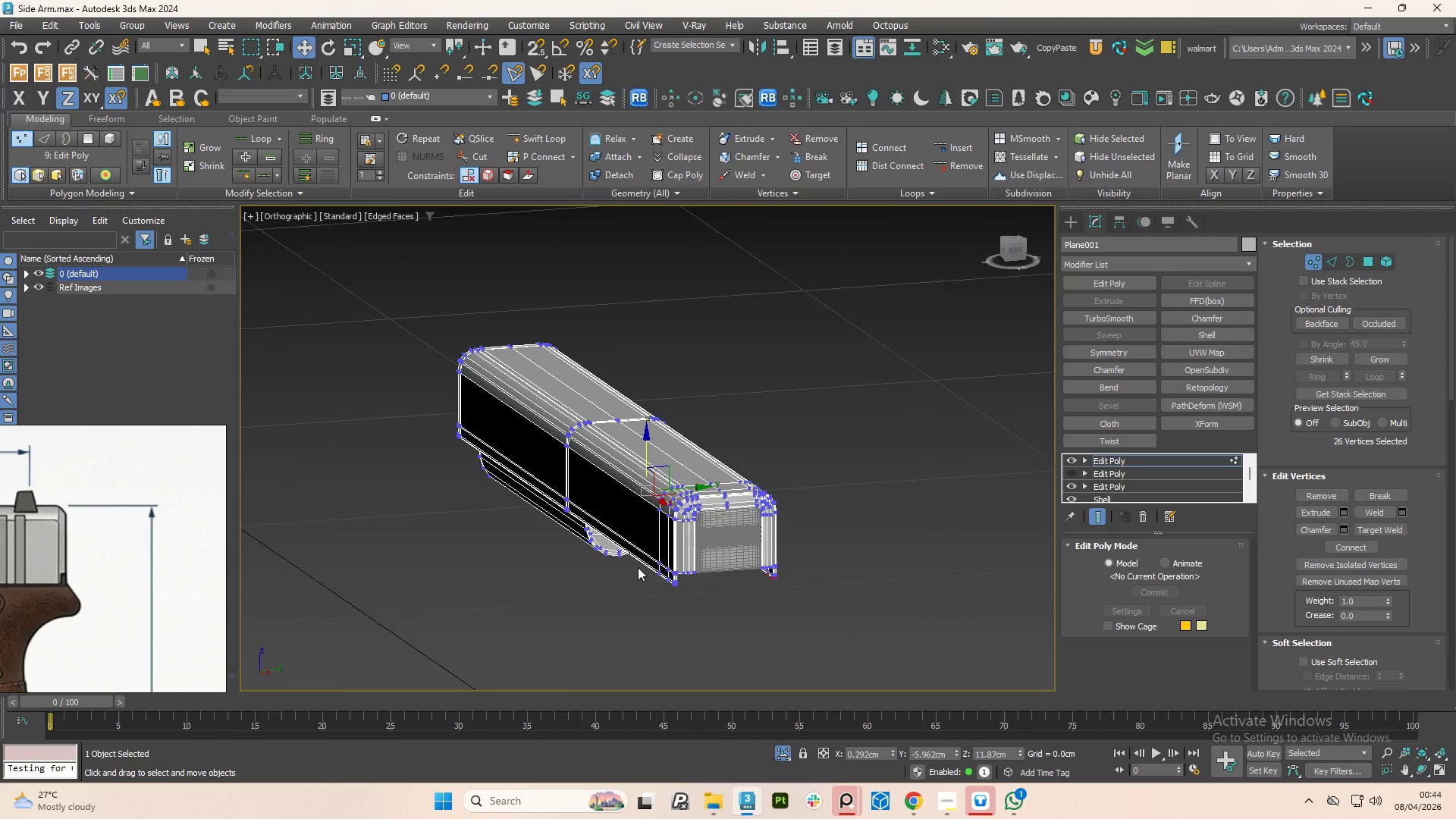 
scroll: coordinate [714, 563], scroll_direction: up, amount: 7.0
 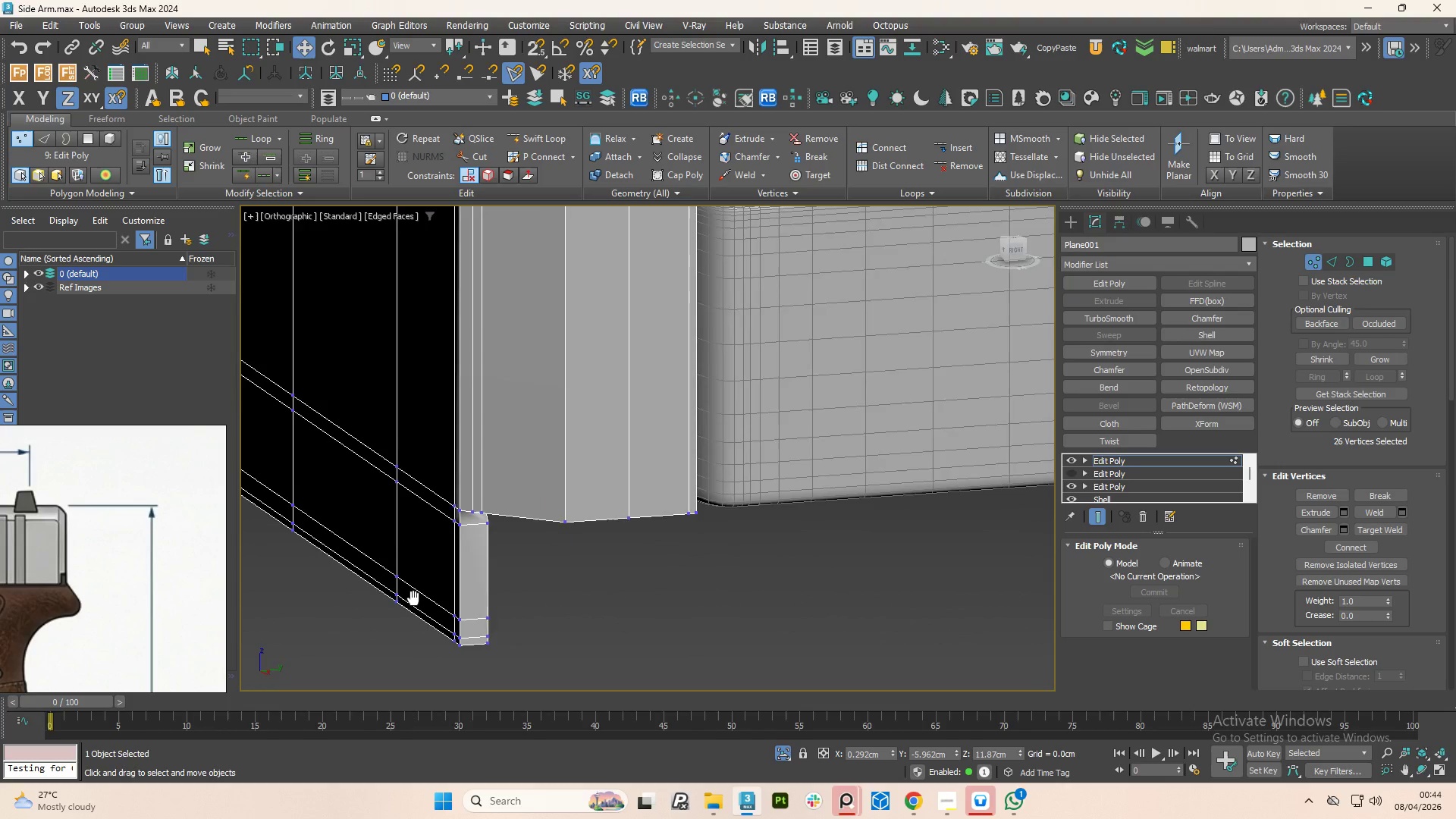 
scroll: coordinate [123, 595], scroll_direction: down, amount: 12.0
 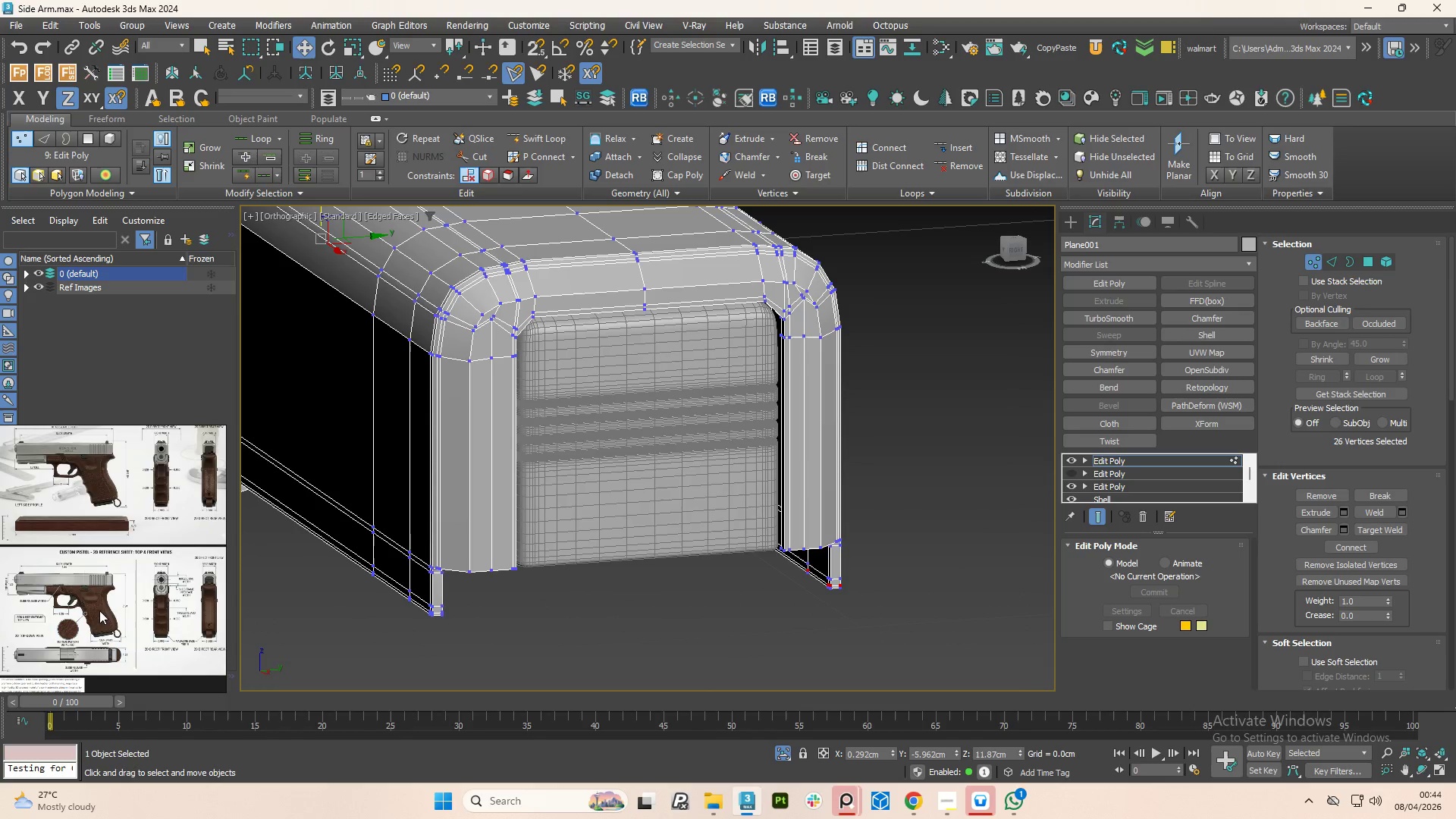 
scroll: coordinate [155, 625], scroll_direction: up, amount: 10.0
 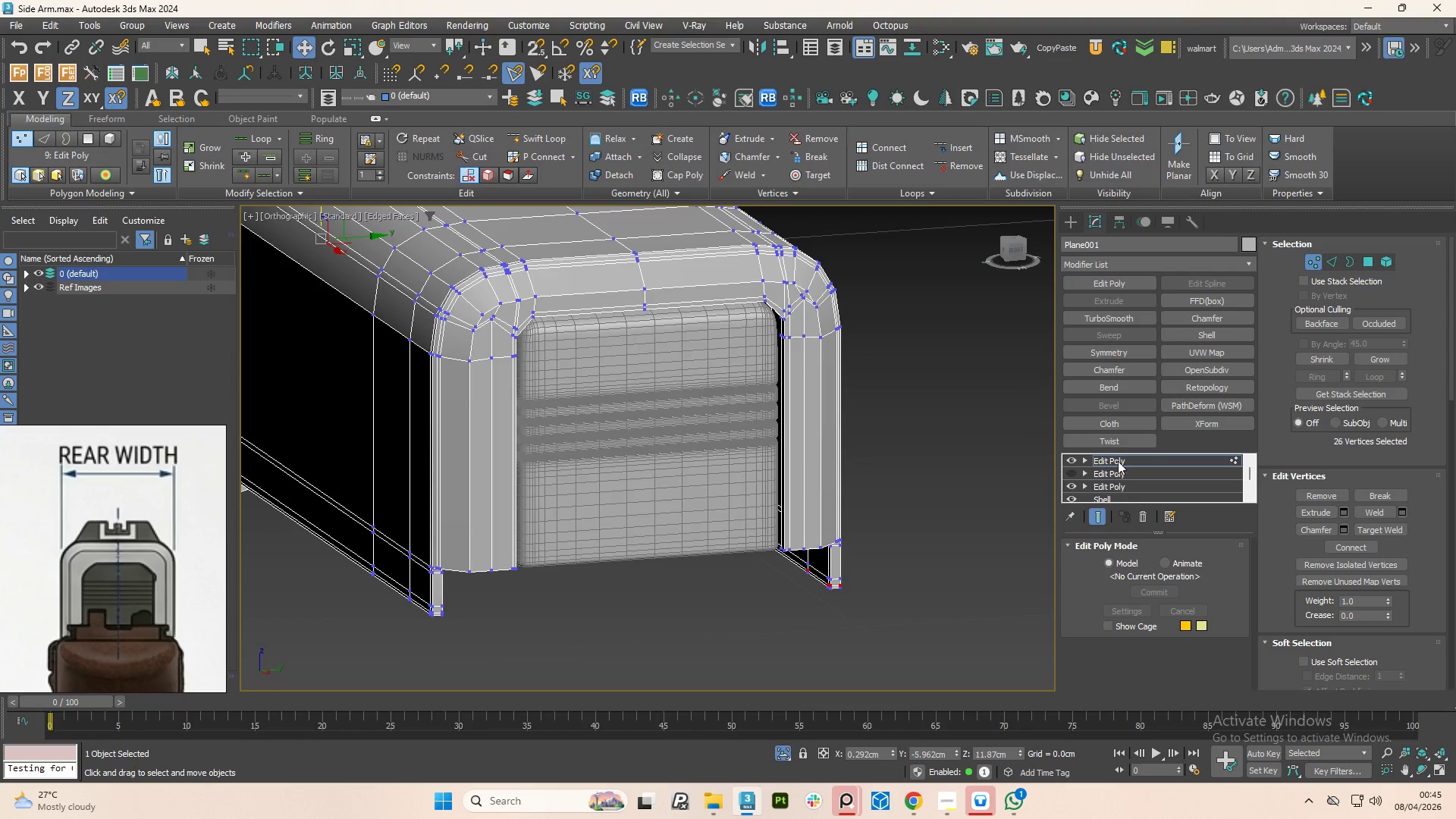 
left_click([1107, 314])
 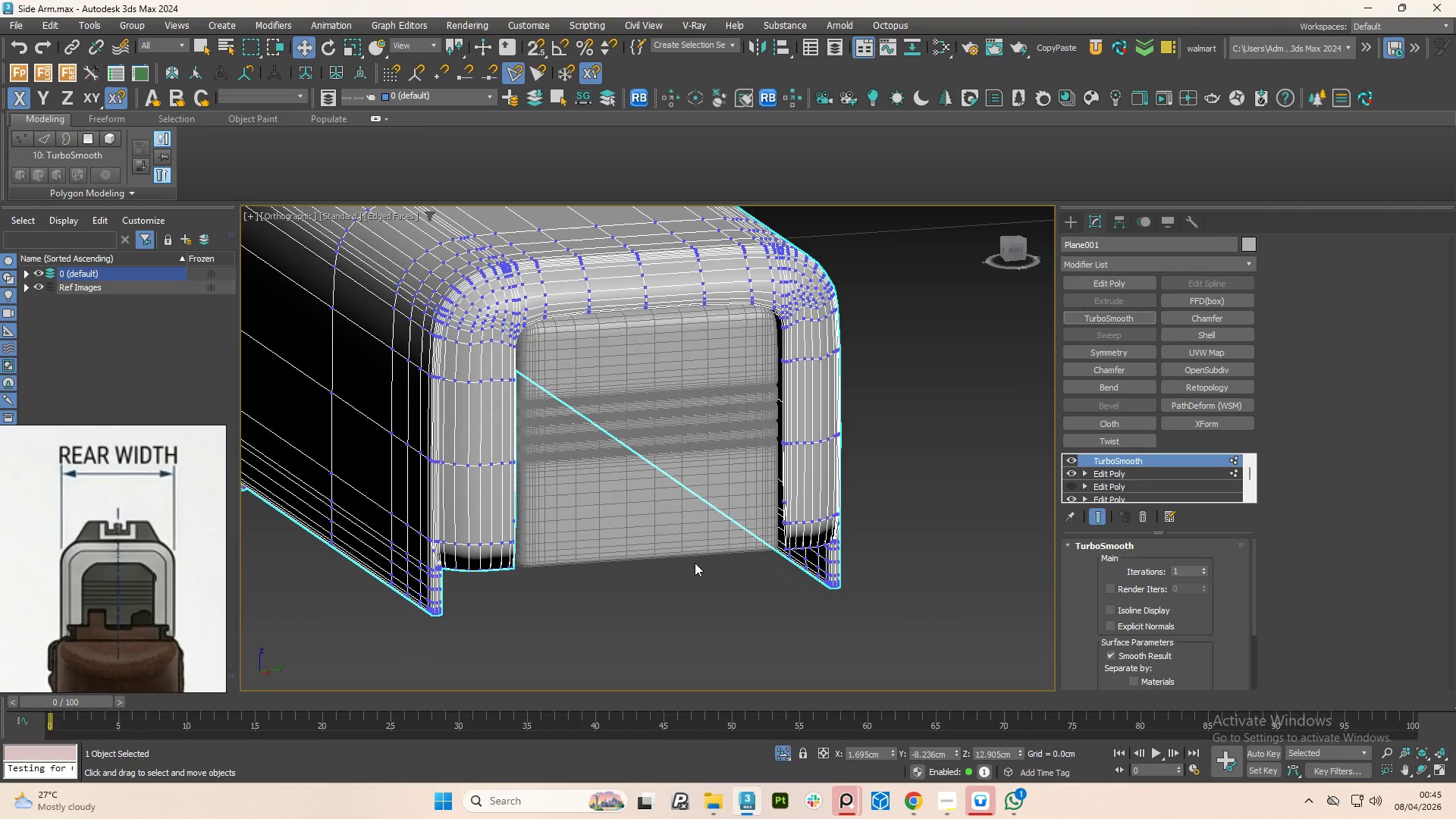 
key(Control+Z)
 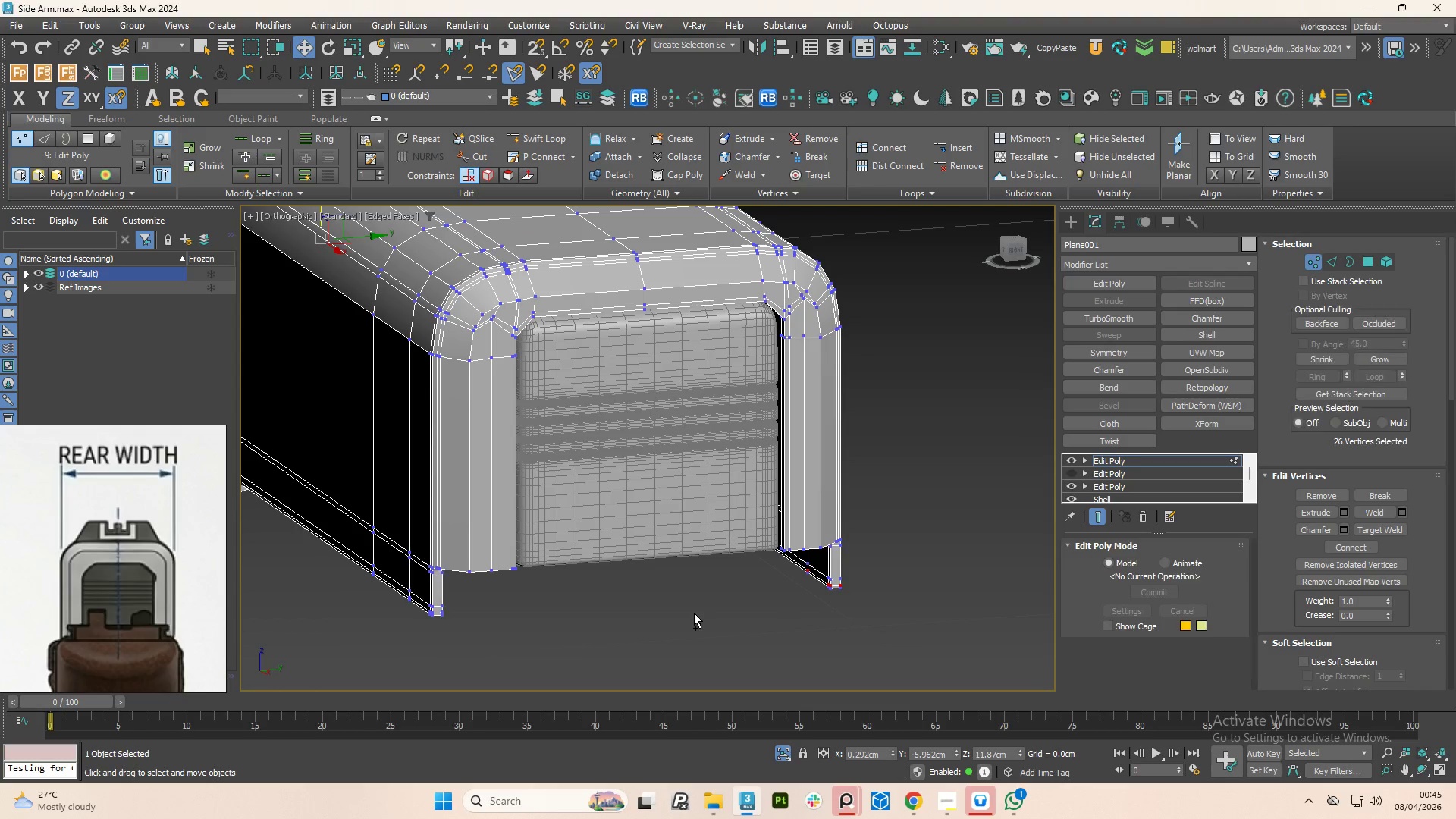 
key(Control+Z)
 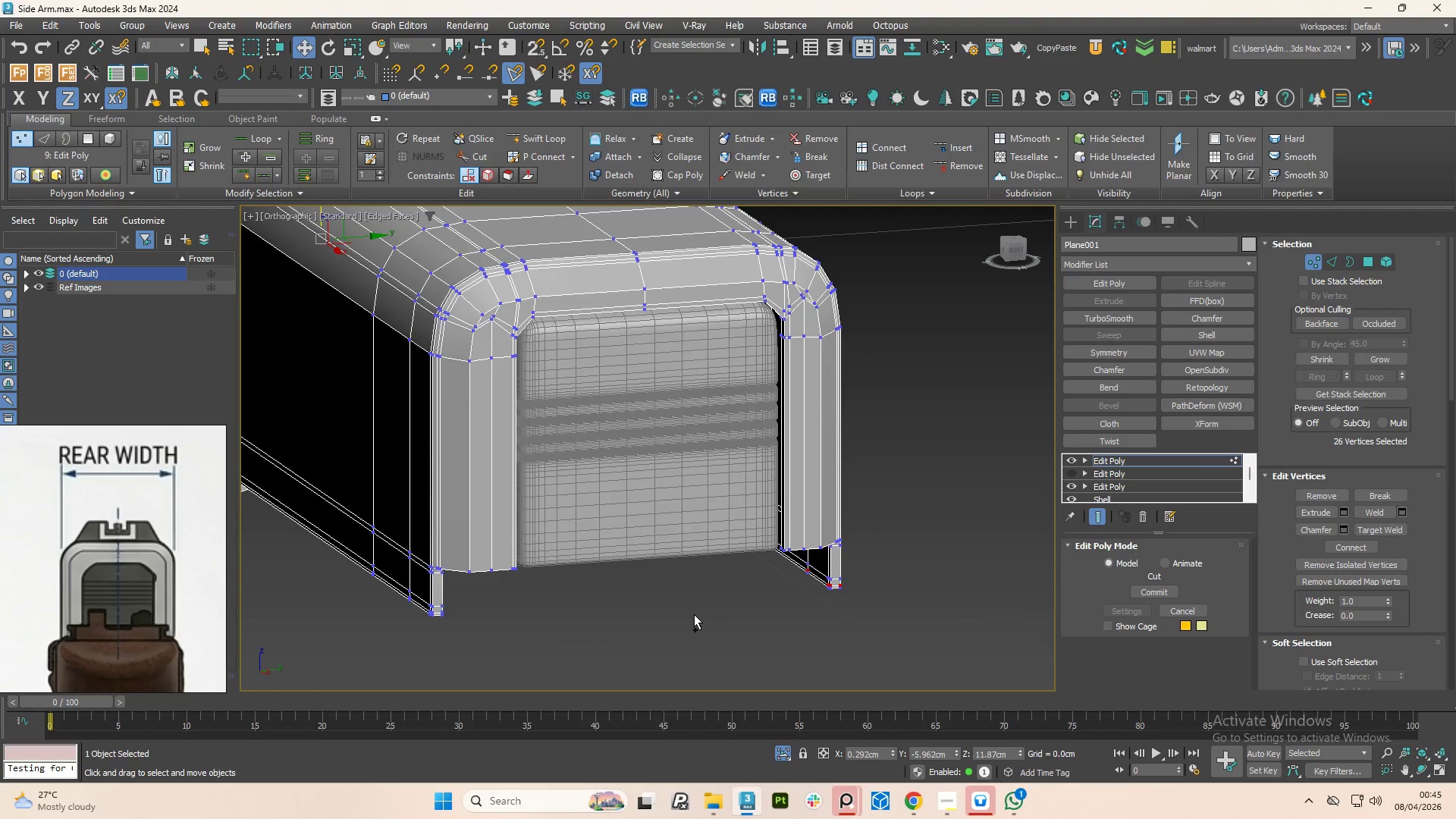 
key(Control+Z)
 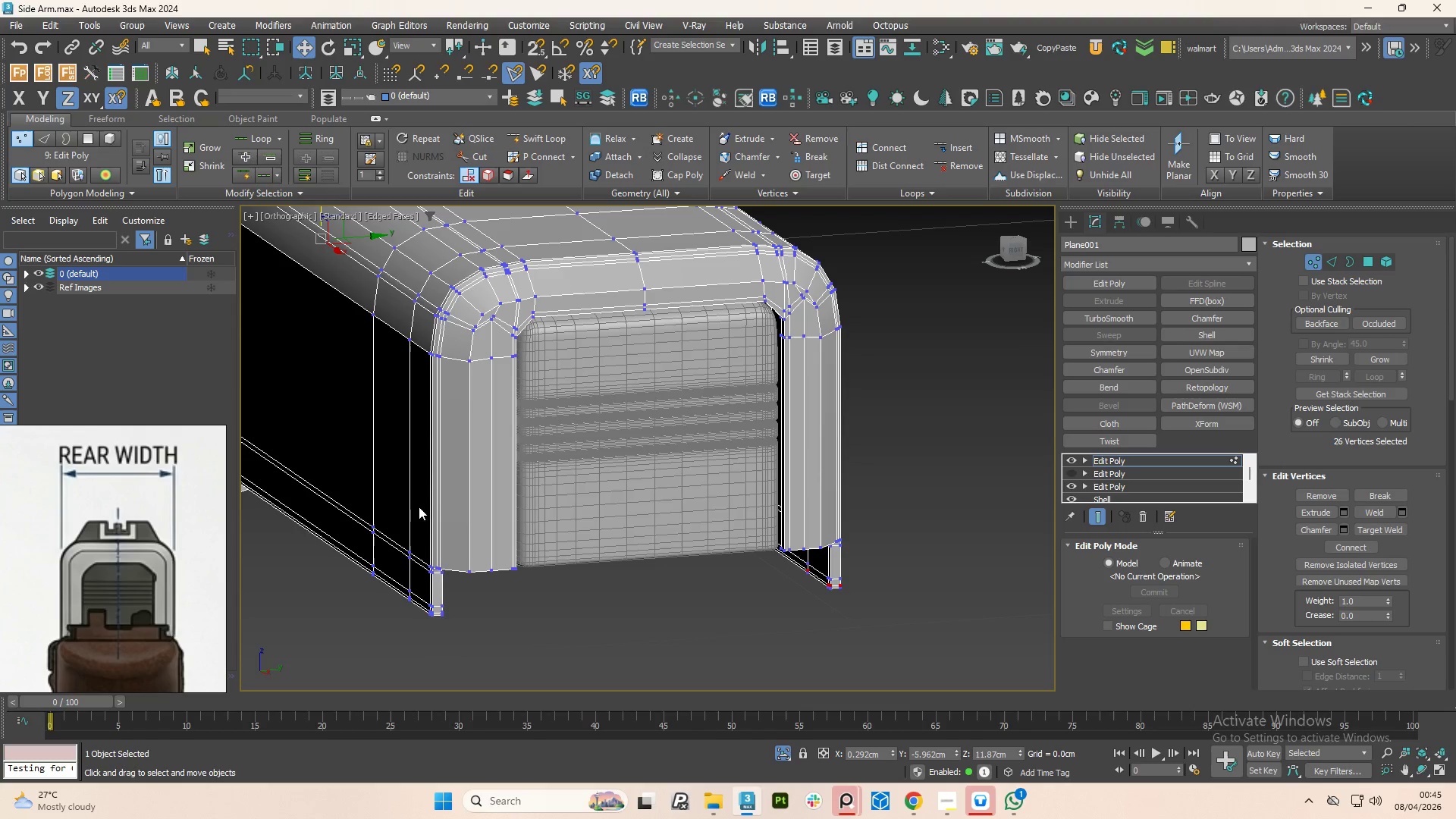 
wait(6.88)
 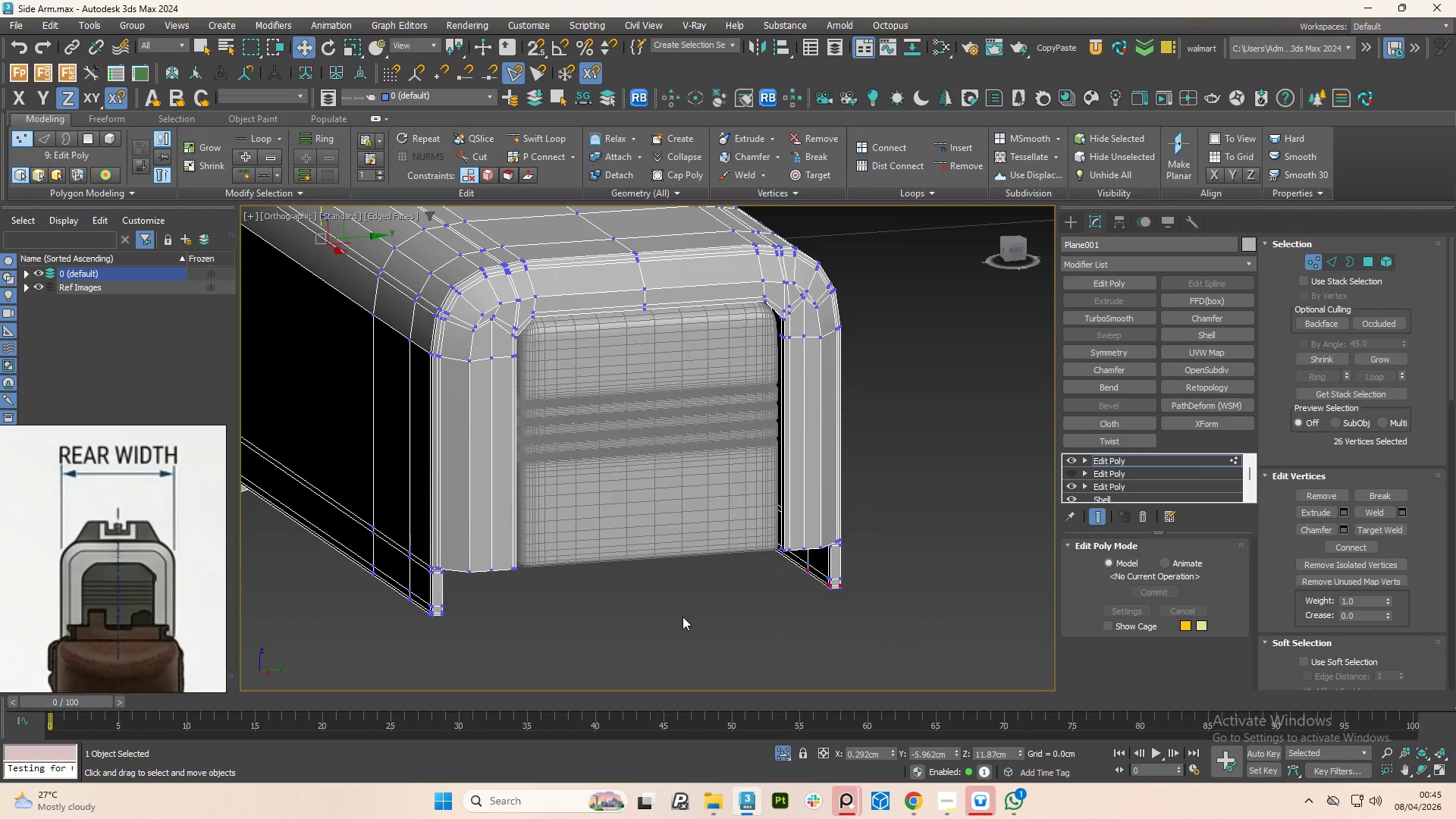 
left_click([1074, 488])
 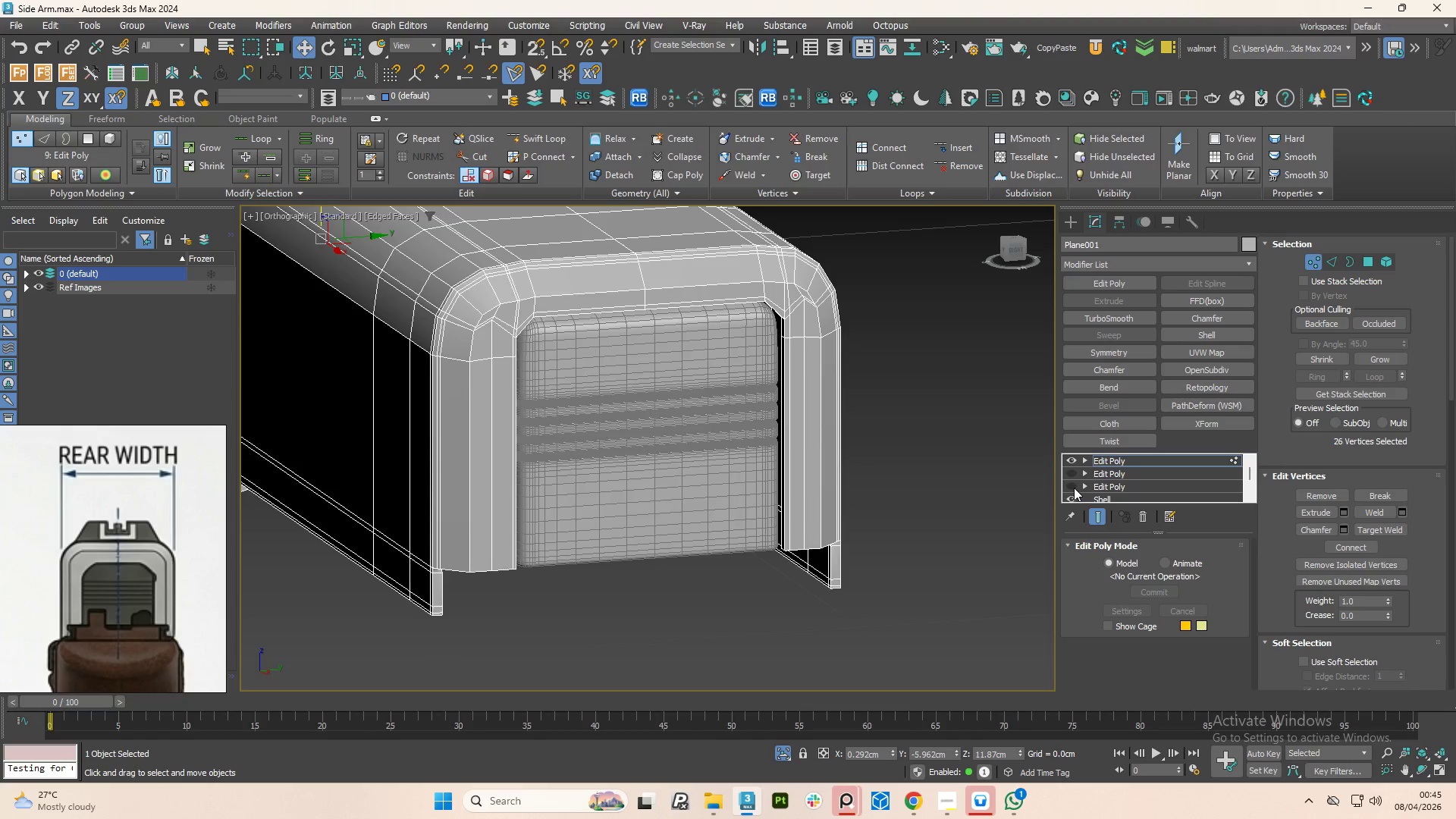 
left_click([1074, 488])
 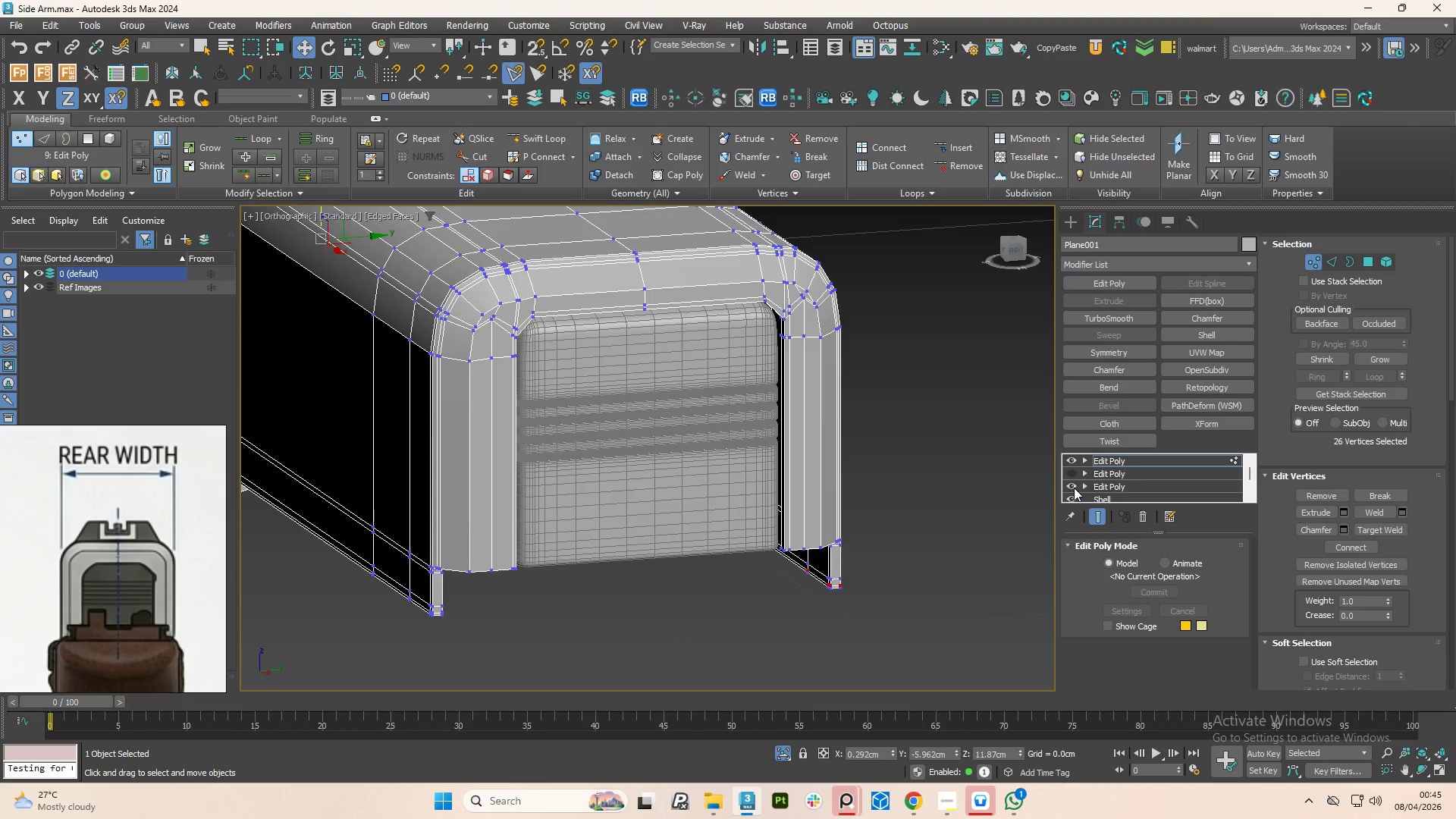 
left_click([1073, 500])
 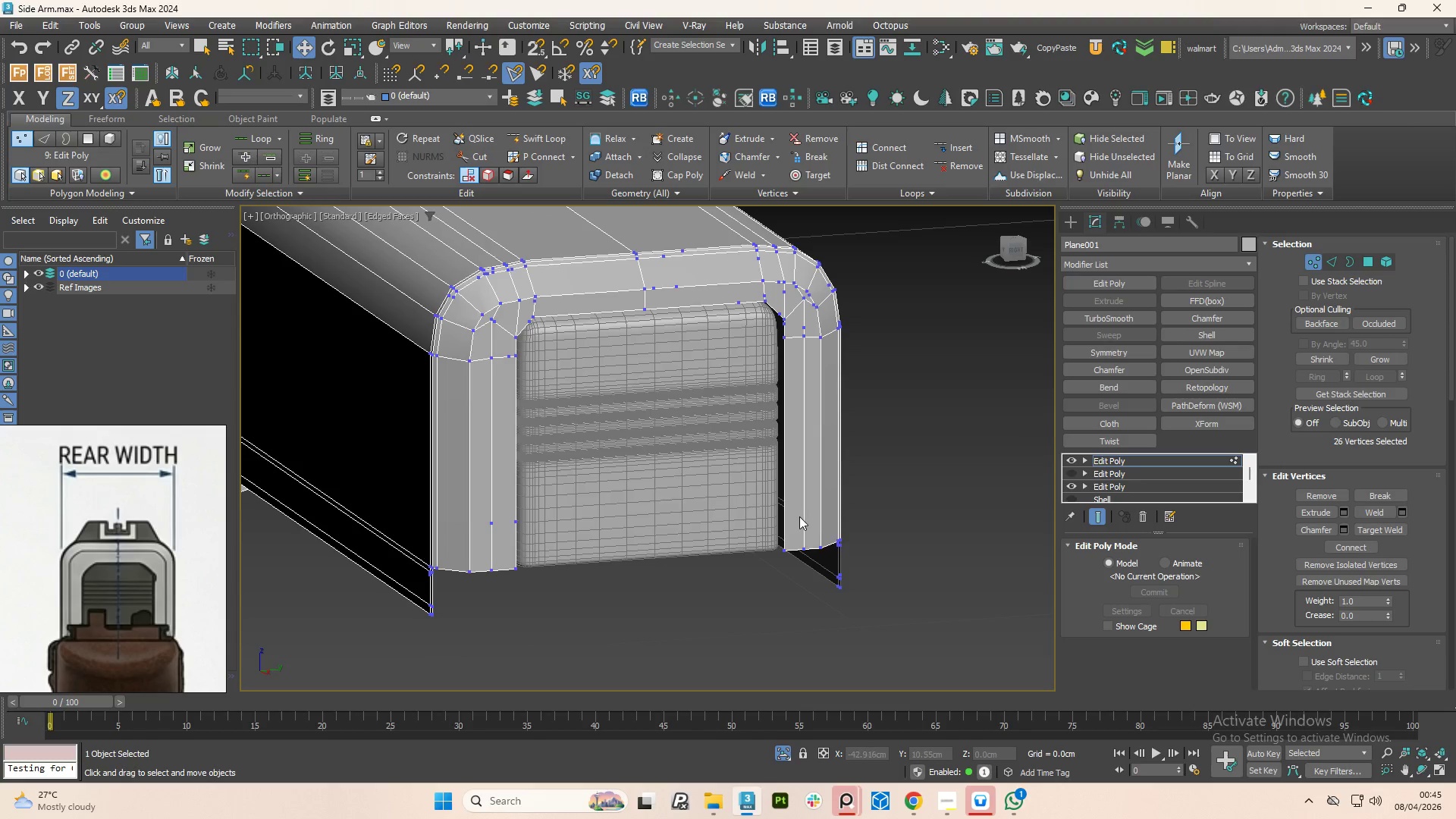 
scroll: coordinate [812, 523], scroll_direction: up, amount: 1.0
 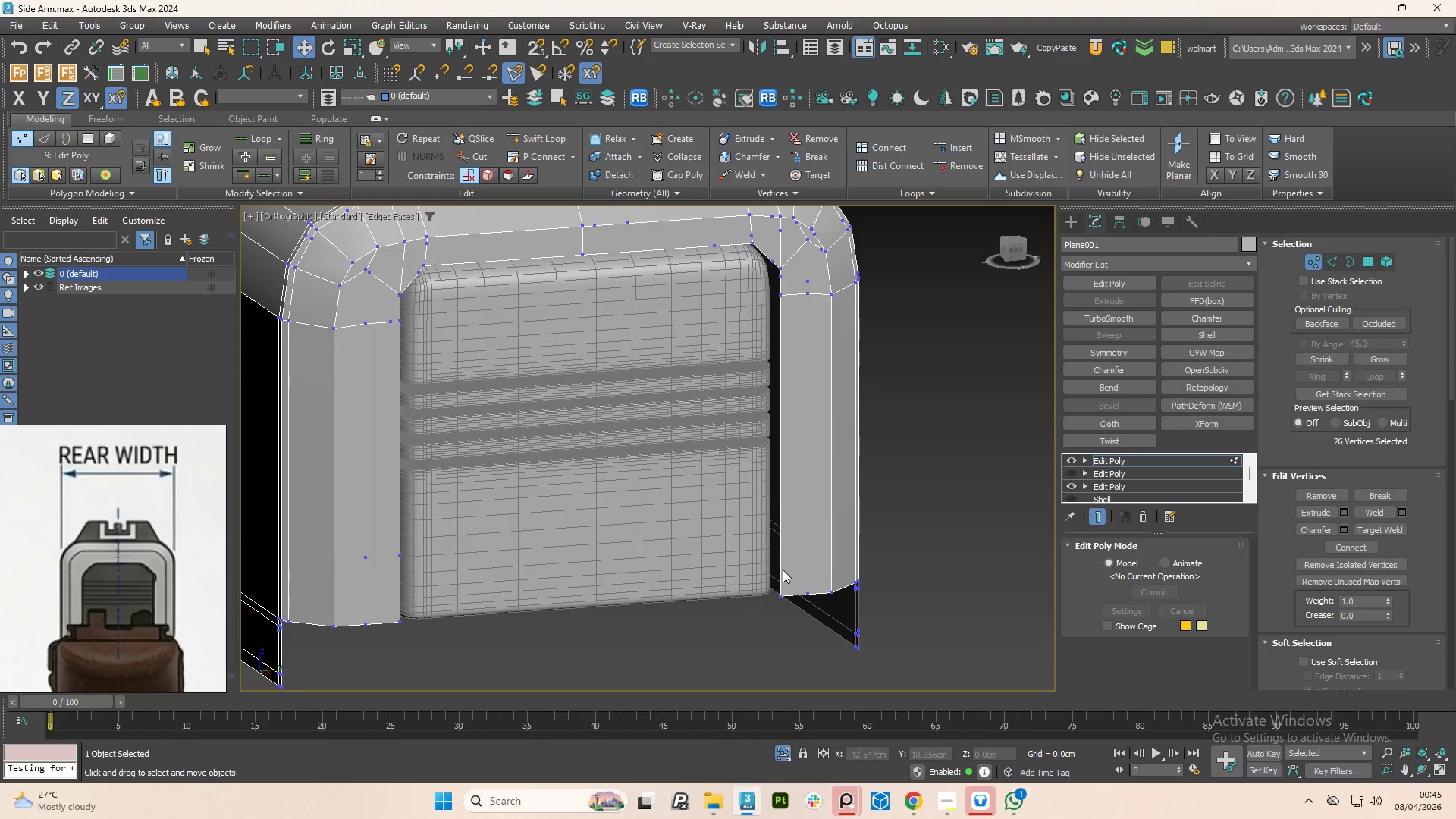 
wait(5.57)
 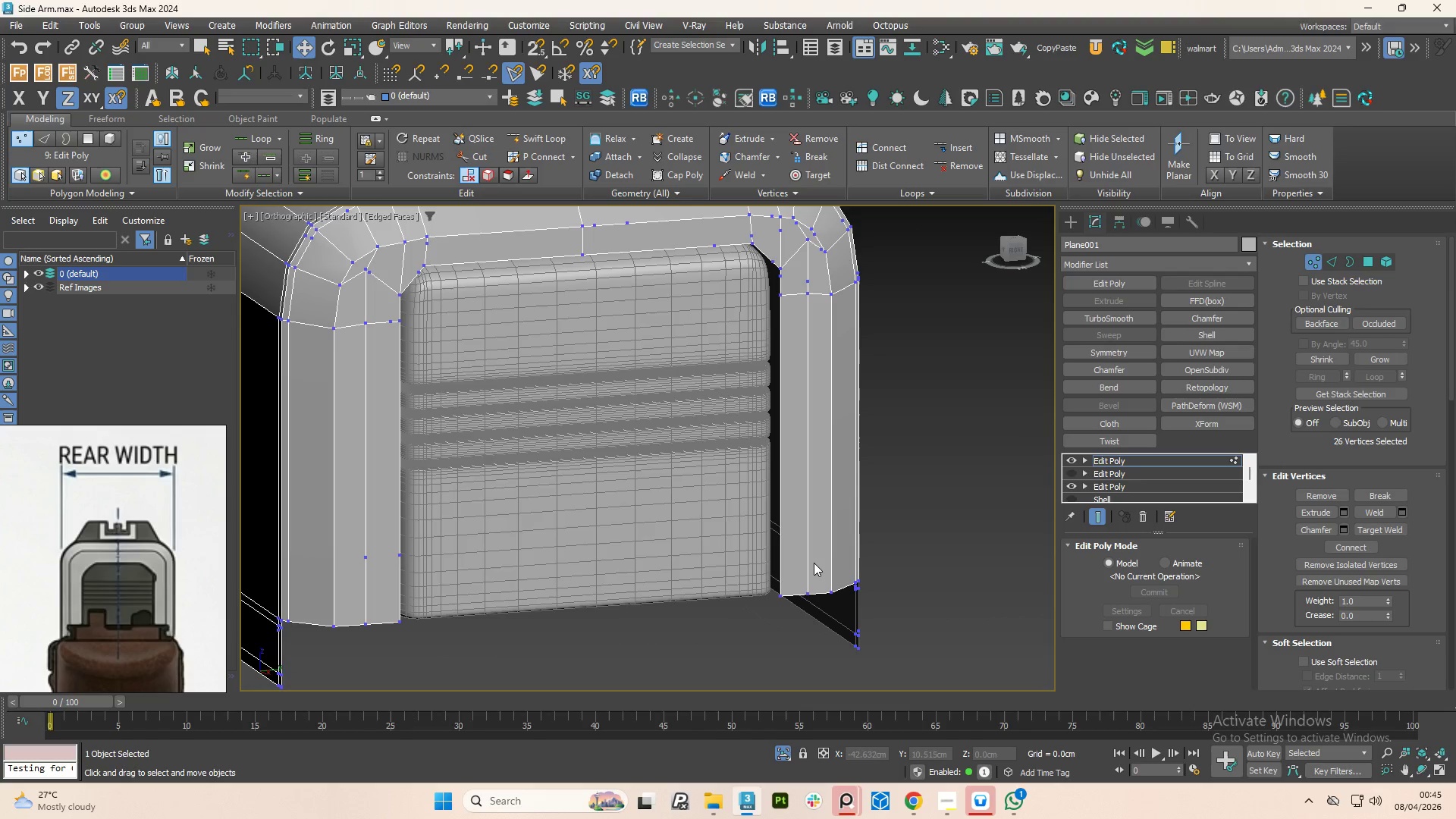 
scroll: coordinate [782, 579], scroll_direction: up, amount: 2.0
 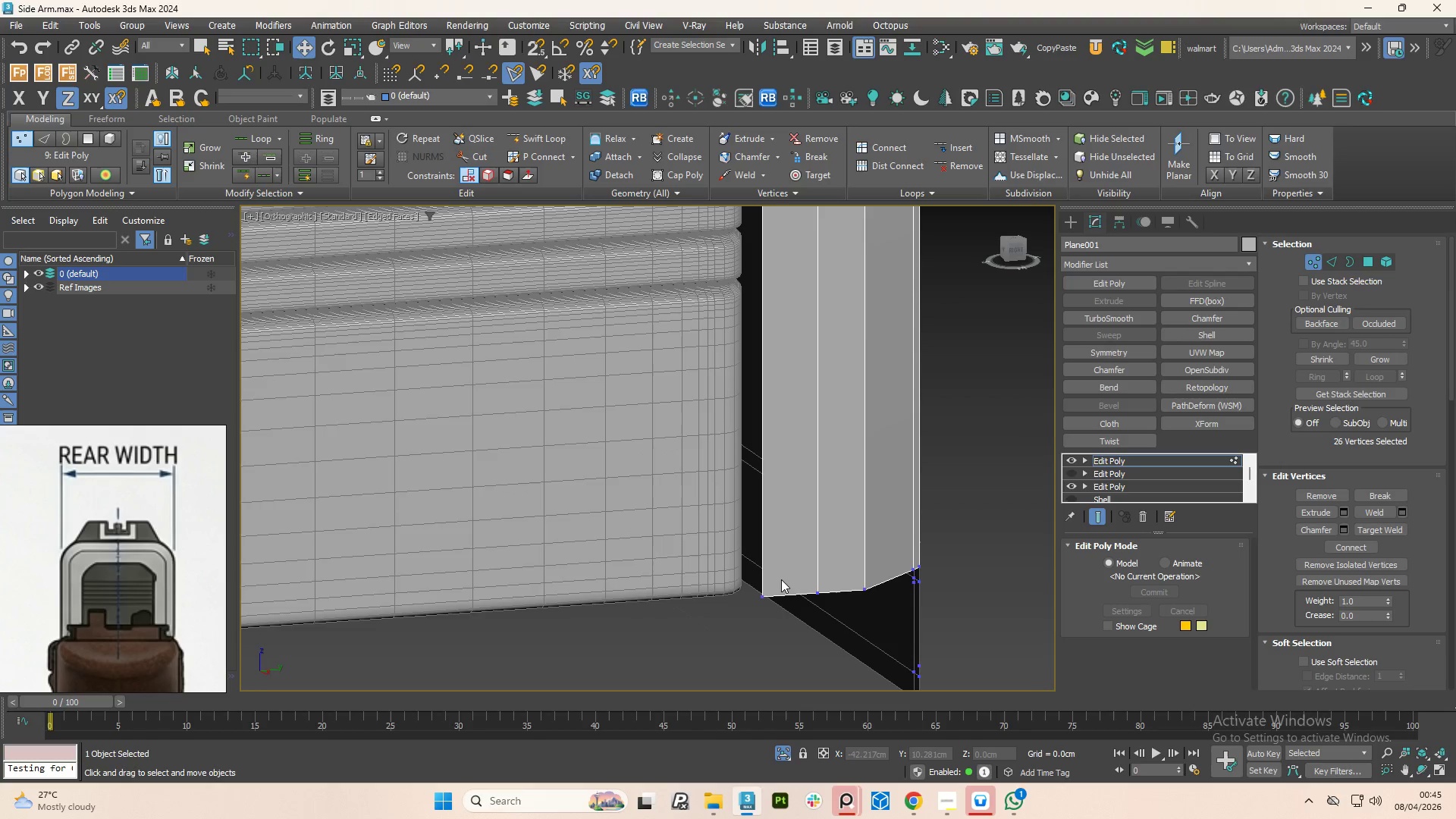 
scroll: coordinate [781, 579], scroll_direction: down, amount: 2.0
 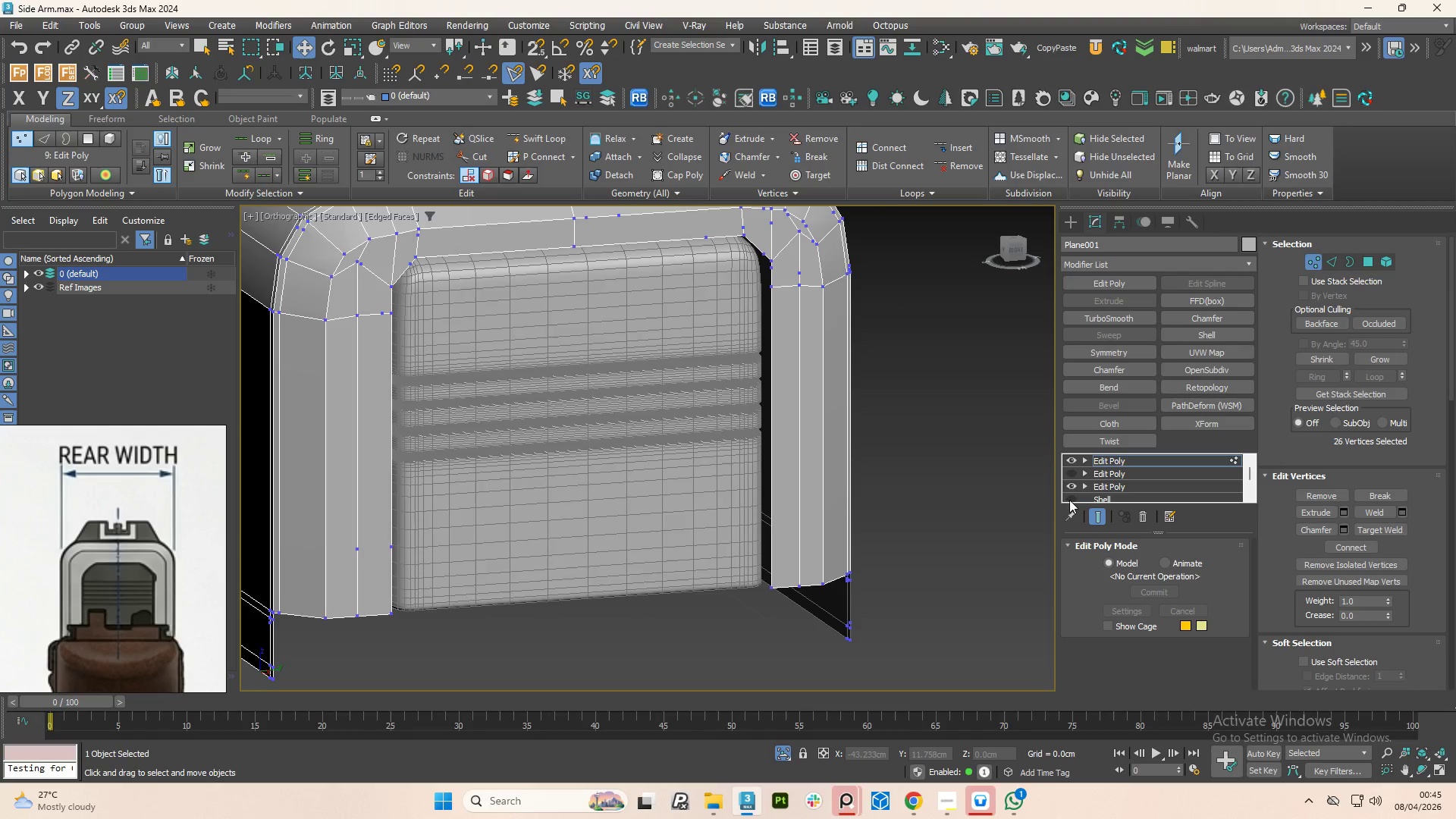 
left_click([1075, 495])
 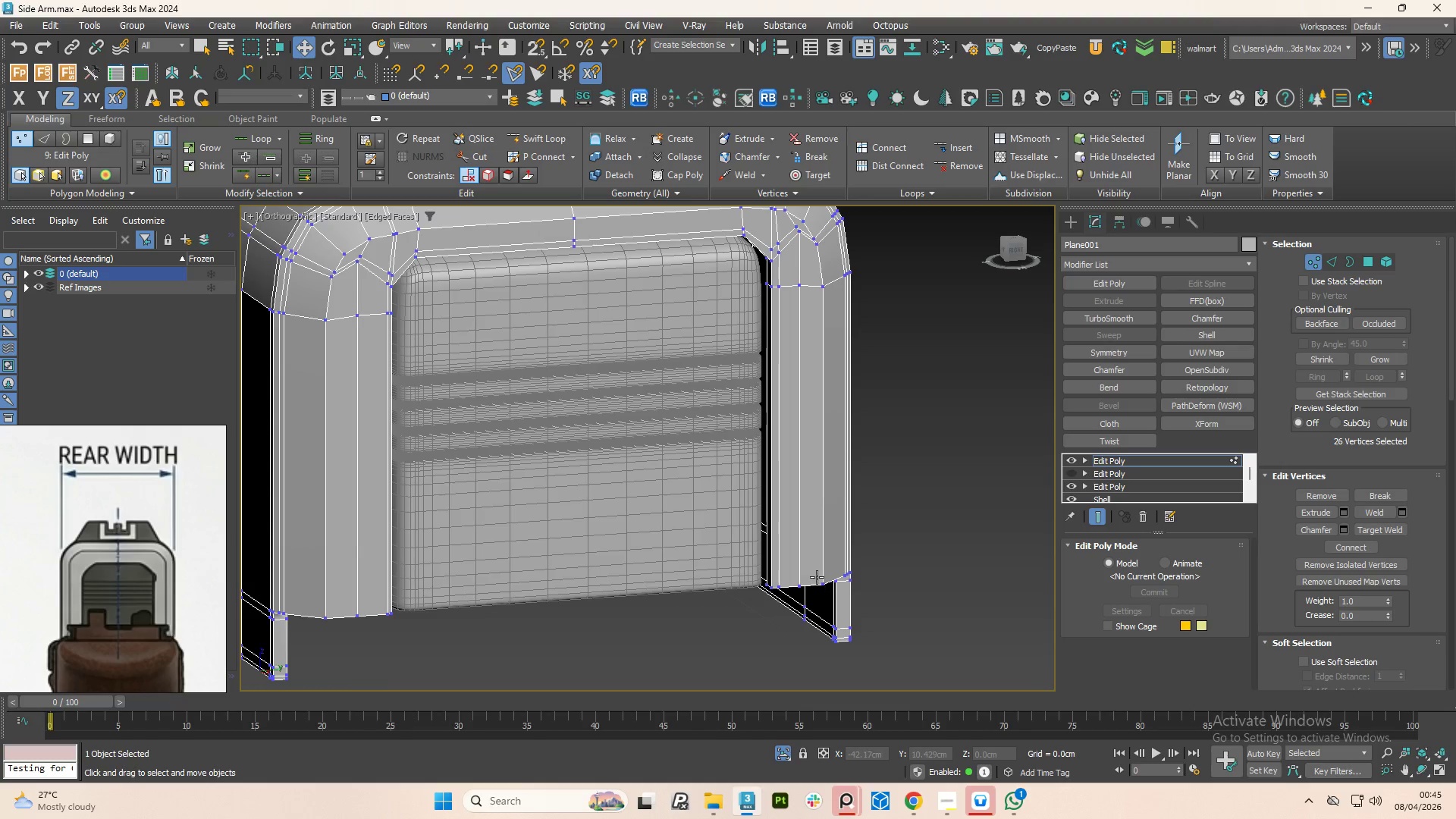 
scroll: coordinate [807, 576], scroll_direction: down, amount: 3.0
 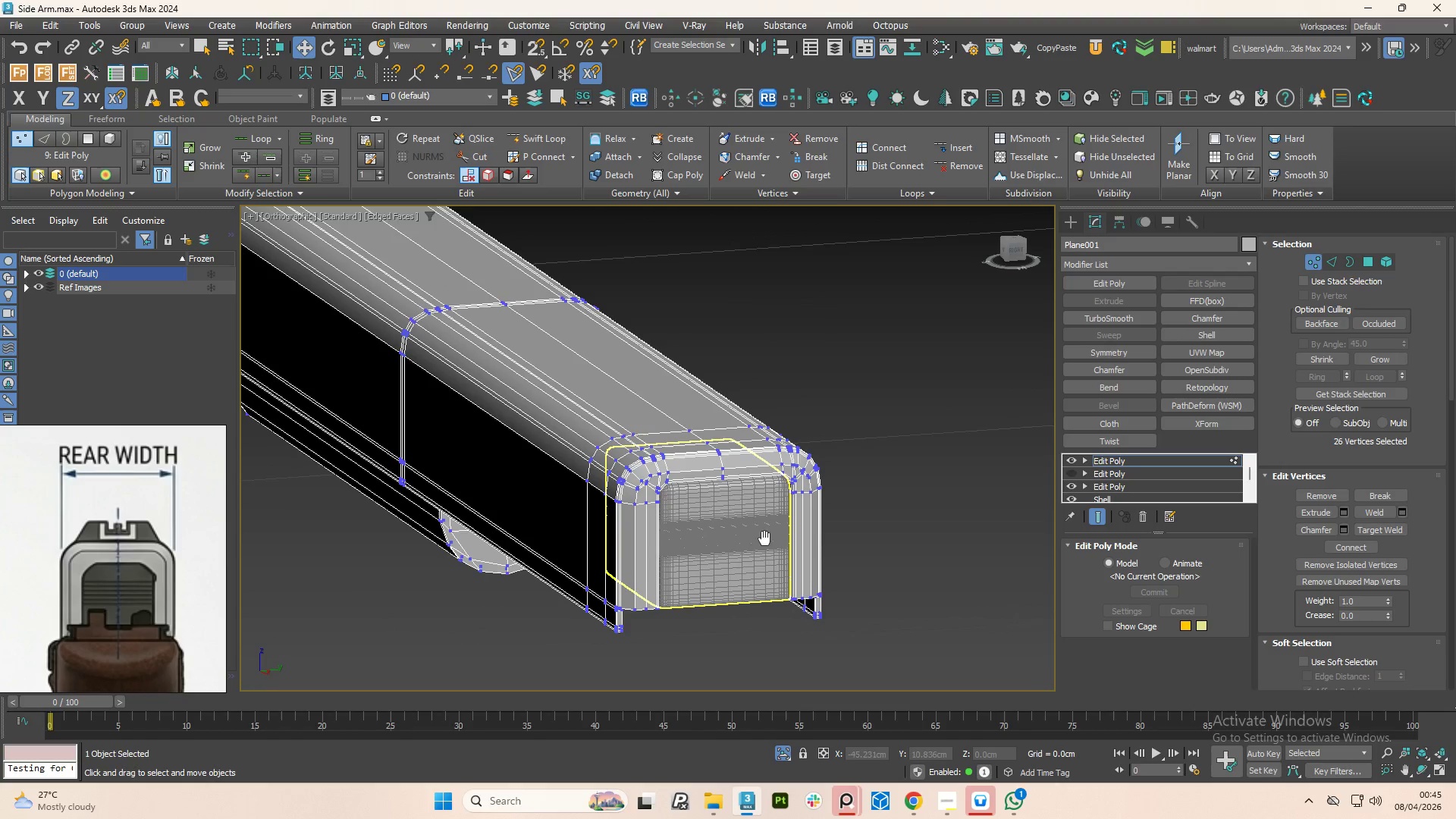 
hold_key(key=AltLeft, duration=1.22)
 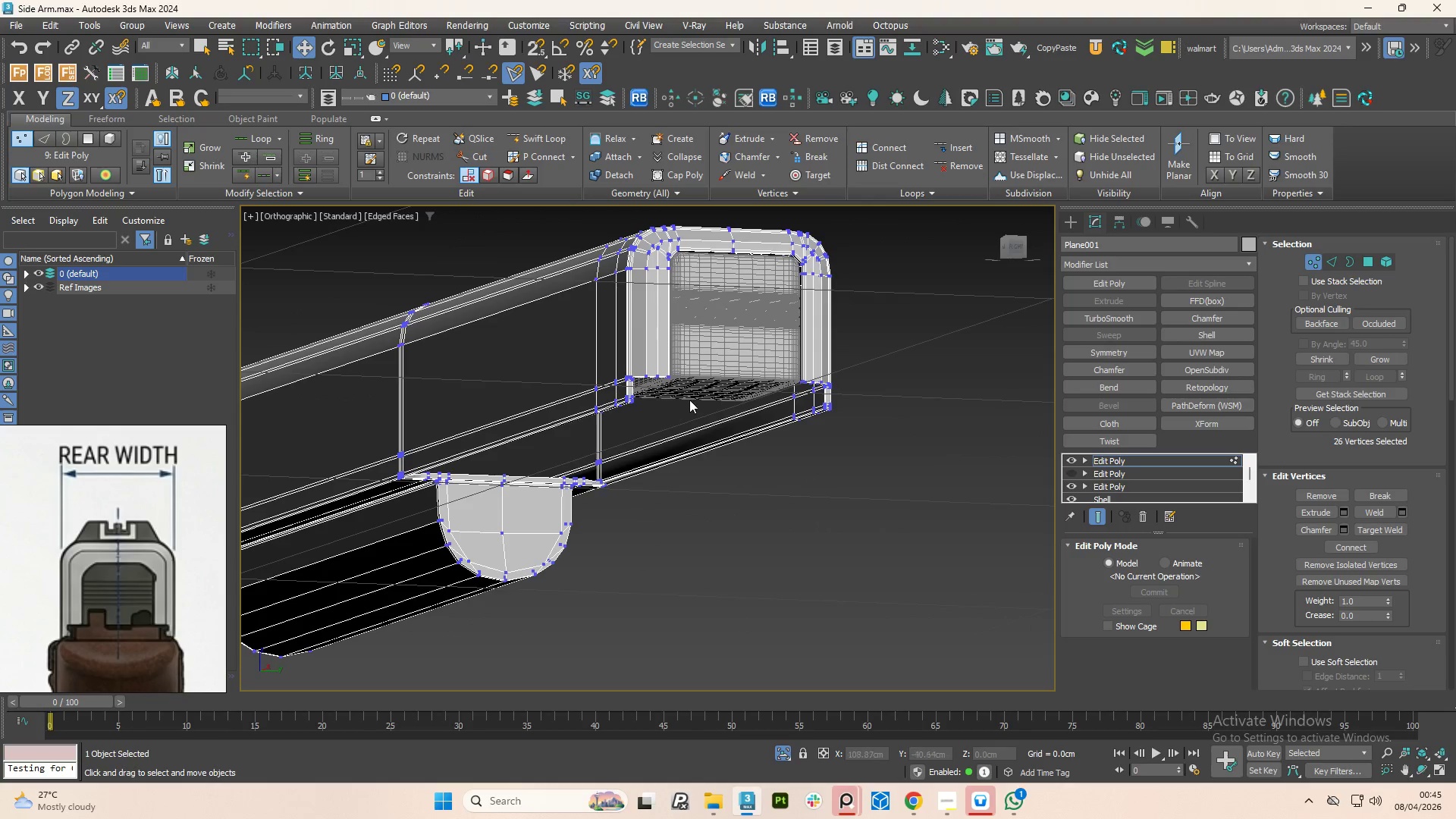 
scroll: coordinate [683, 397], scroll_direction: up, amount: 3.0
 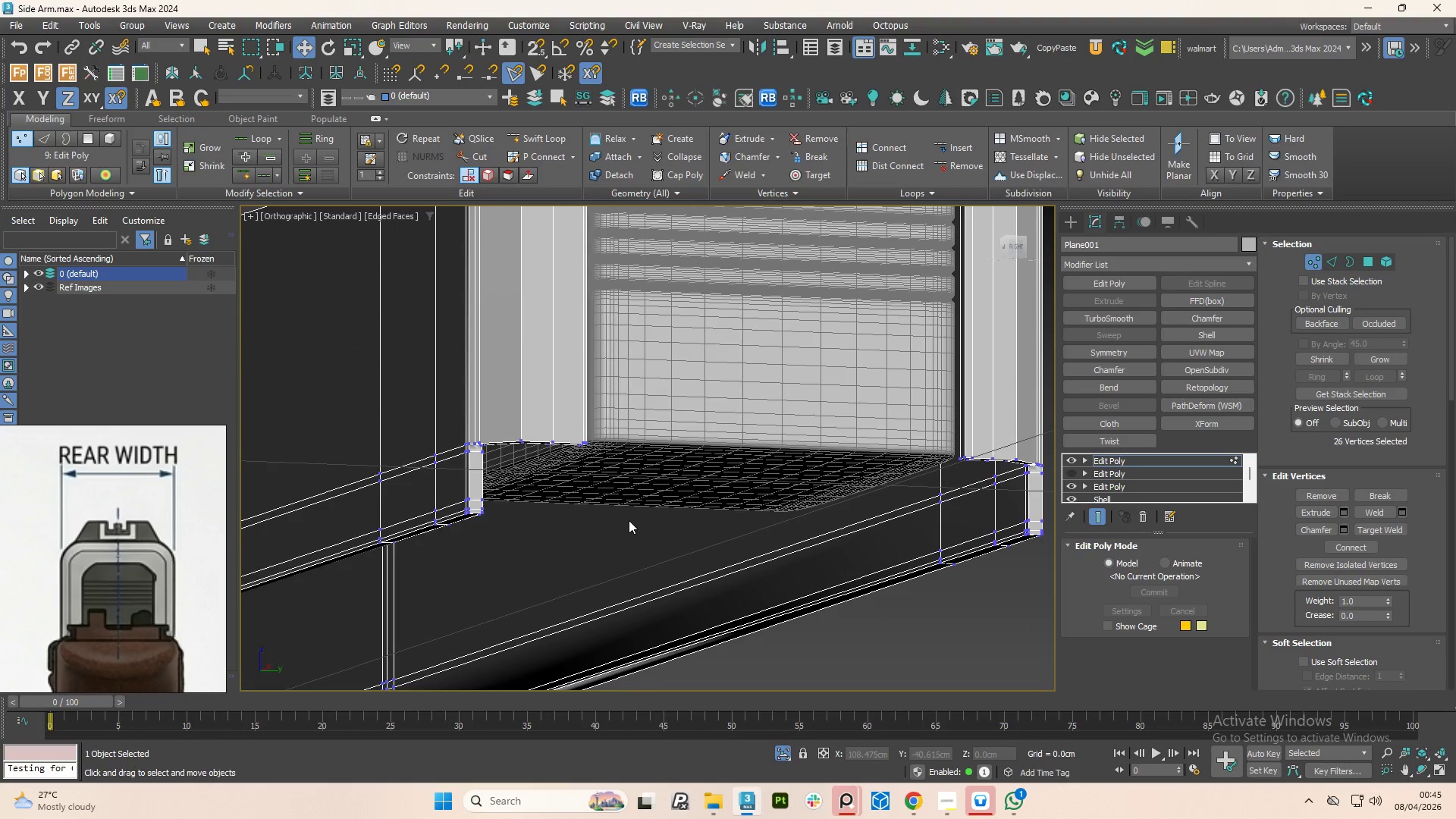 
scroll: coordinate [795, 535], scroll_direction: down, amount: 1.0
 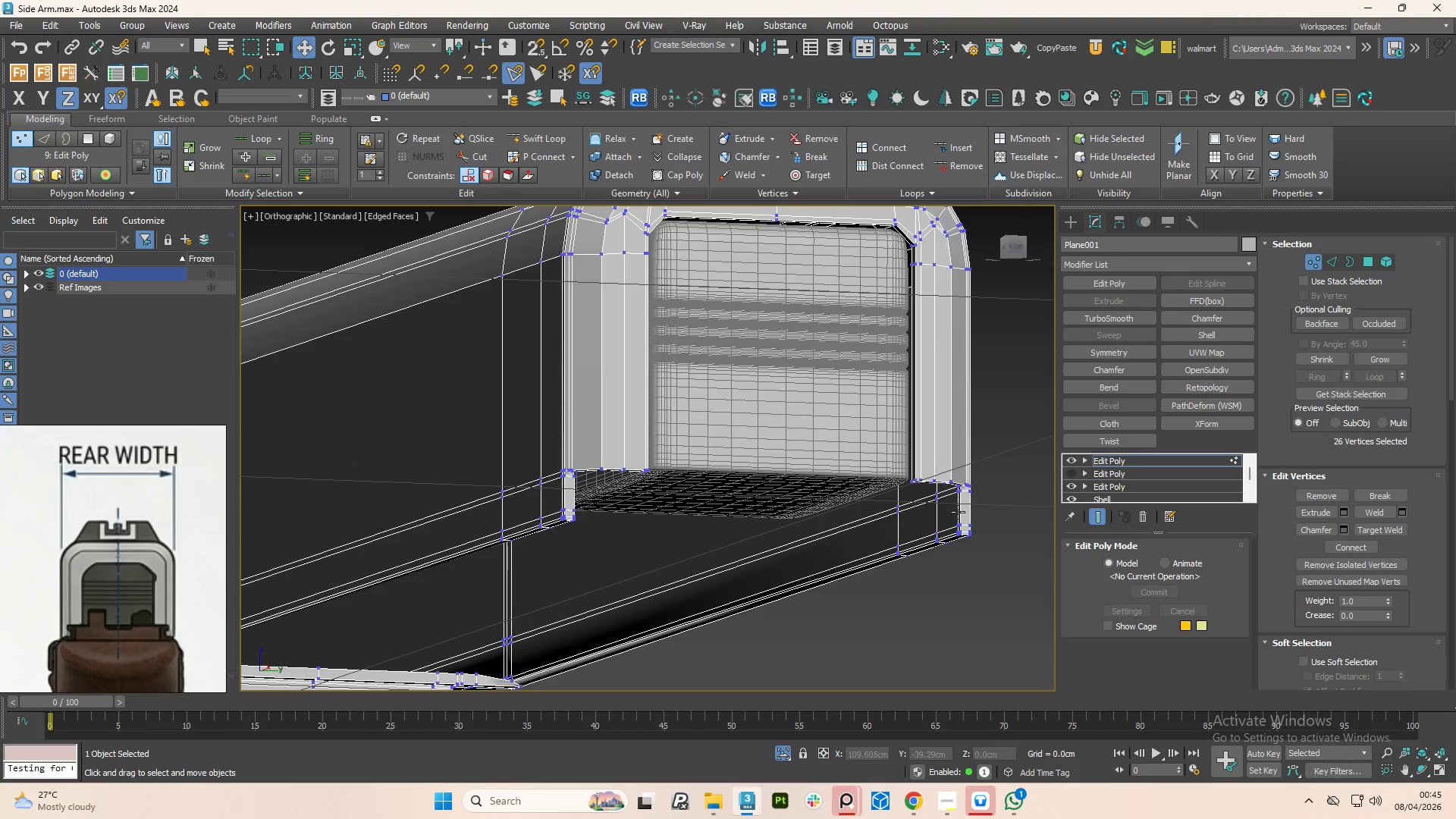 
scroll: coordinate [962, 498], scroll_direction: up, amount: 9.0
 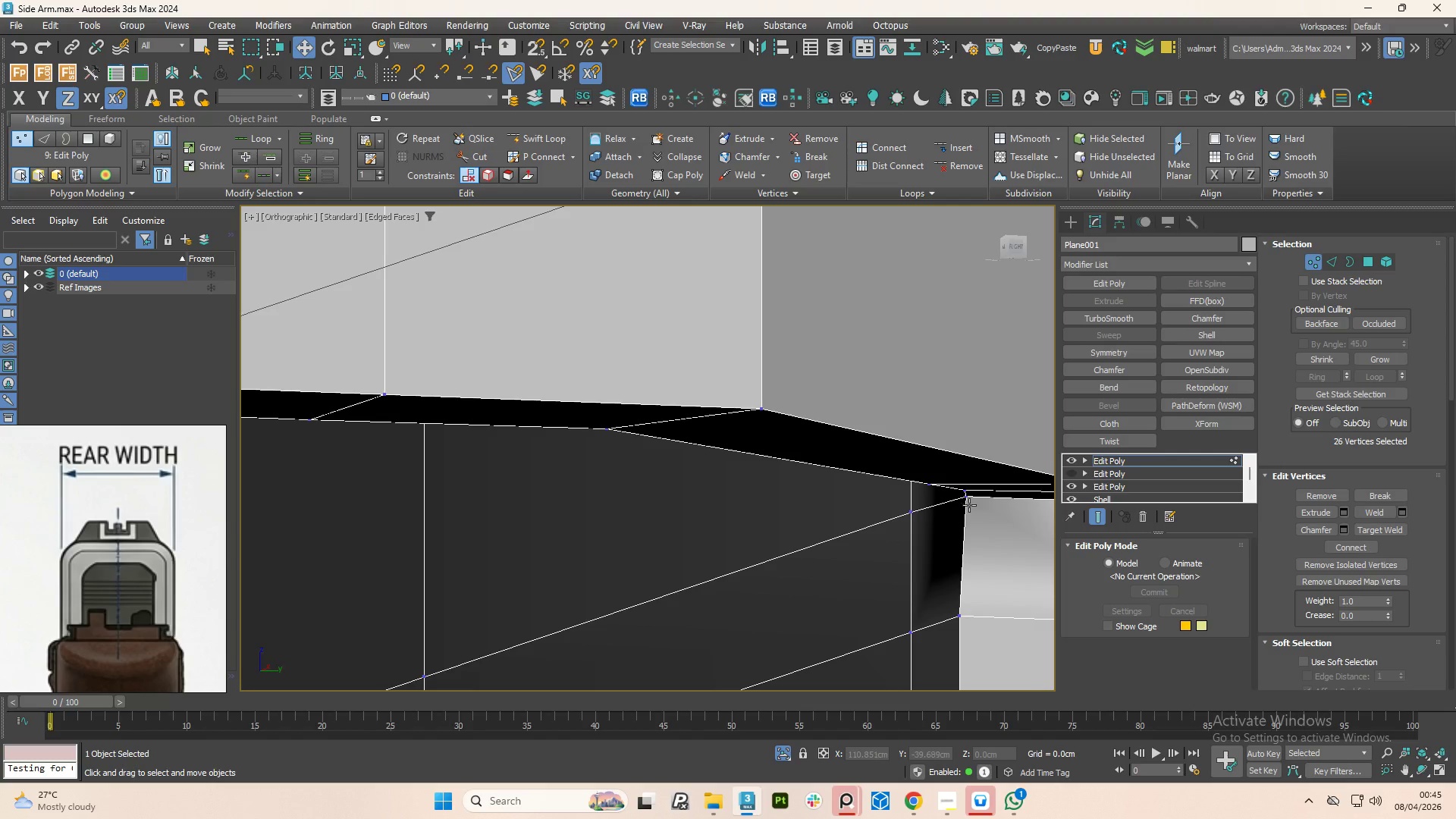 
left_click([969, 505])
 